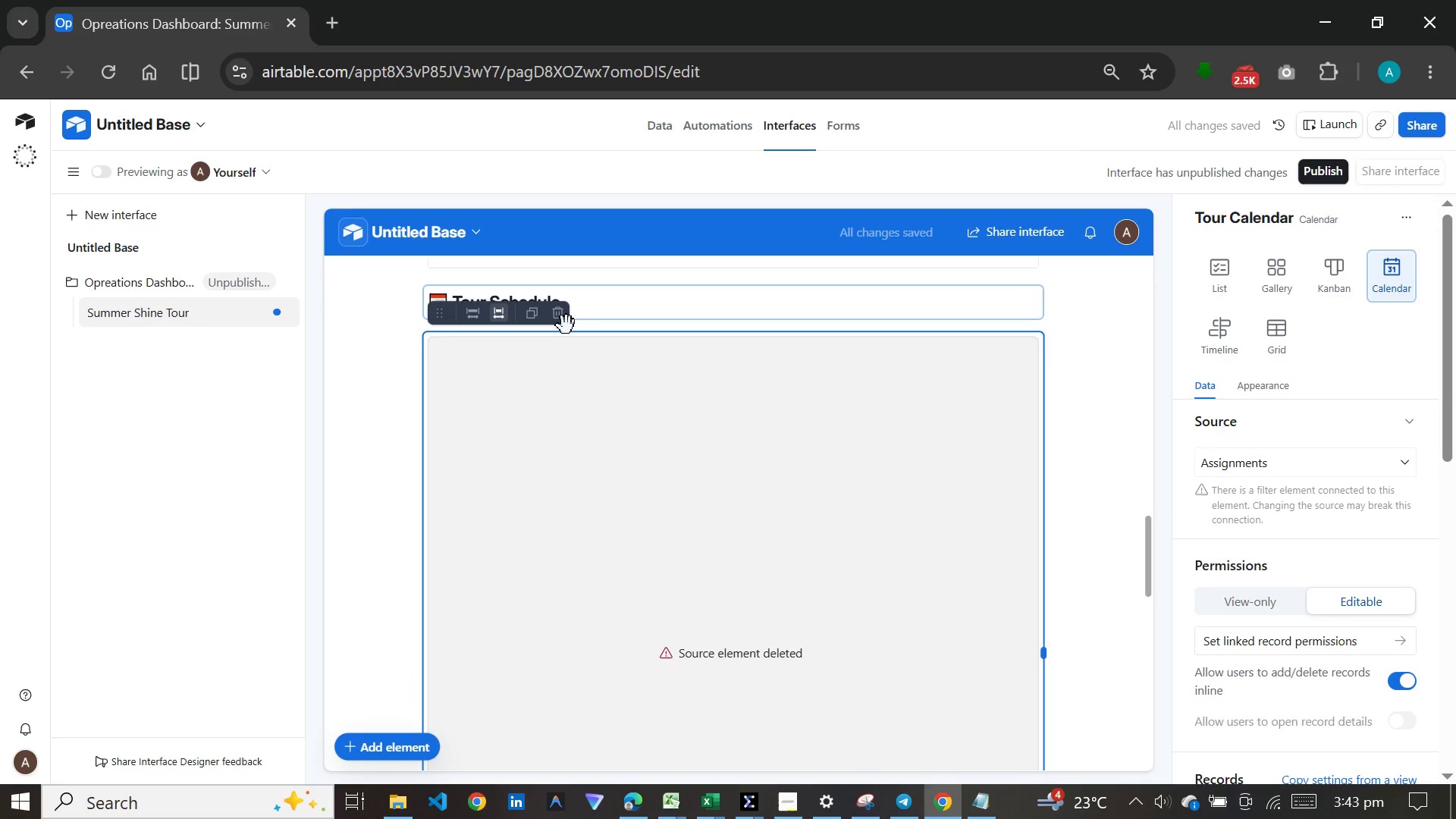 
left_click([566, 325])
 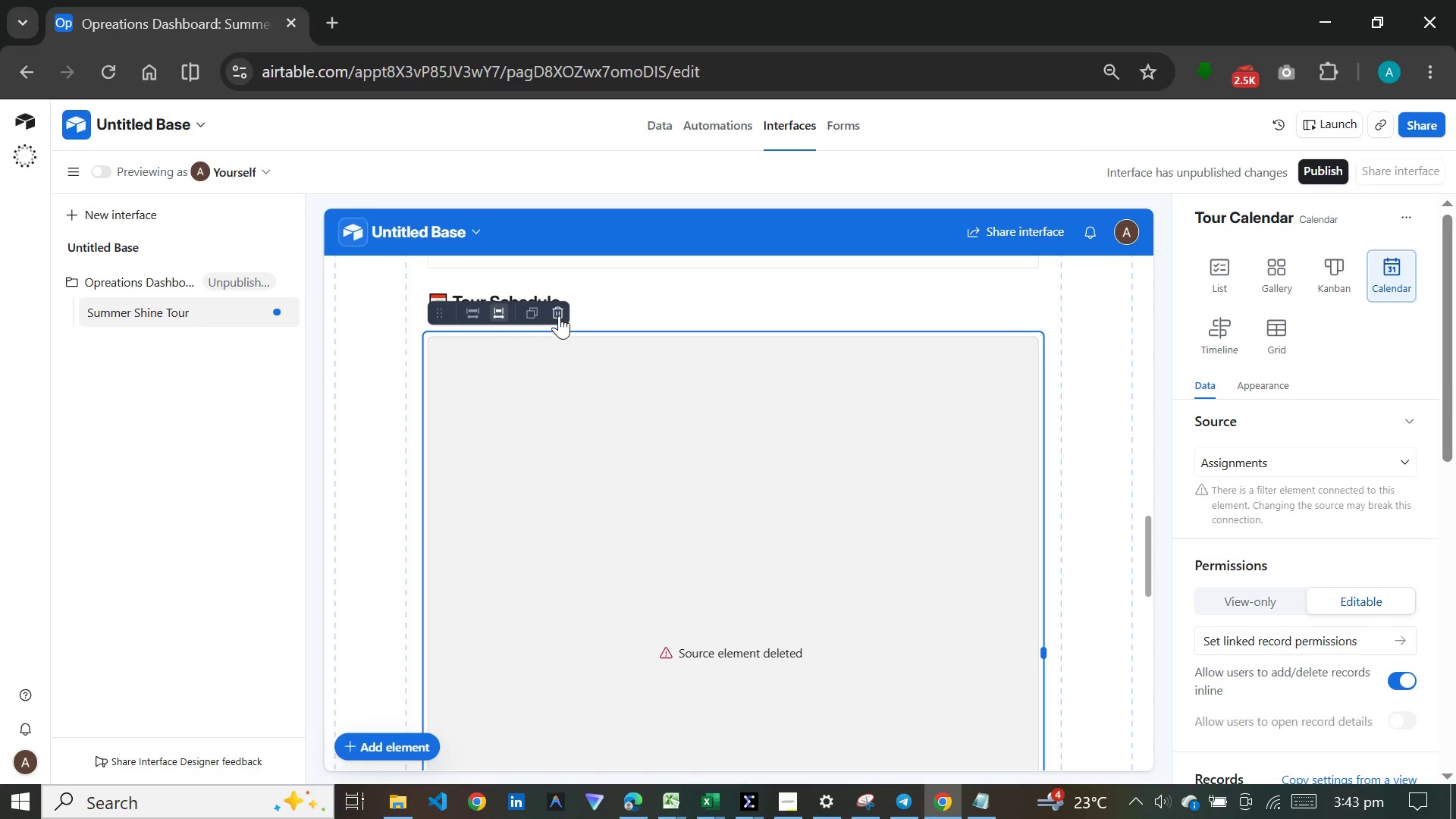 
left_click([560, 312])
 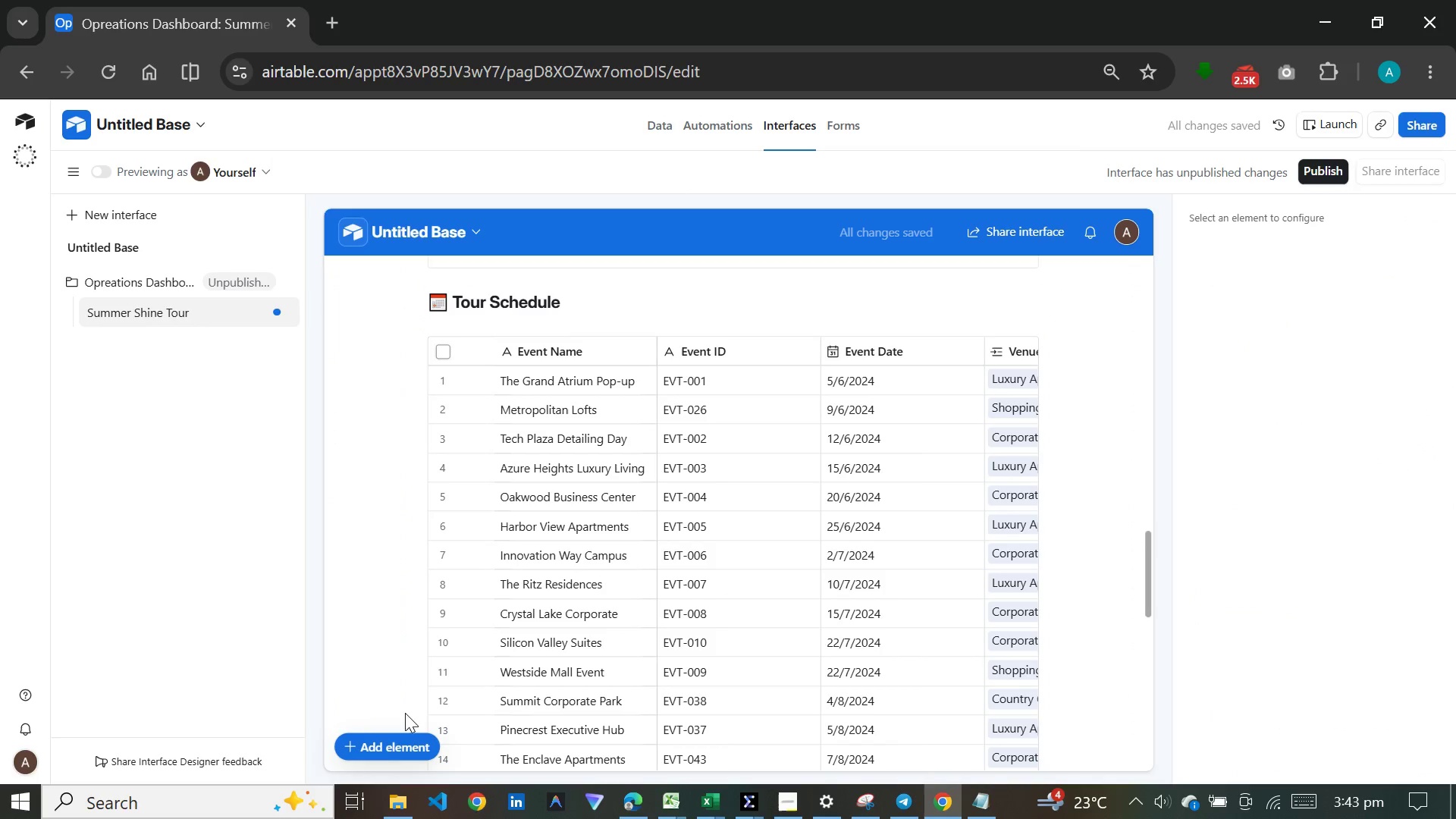 
left_click([386, 739])
 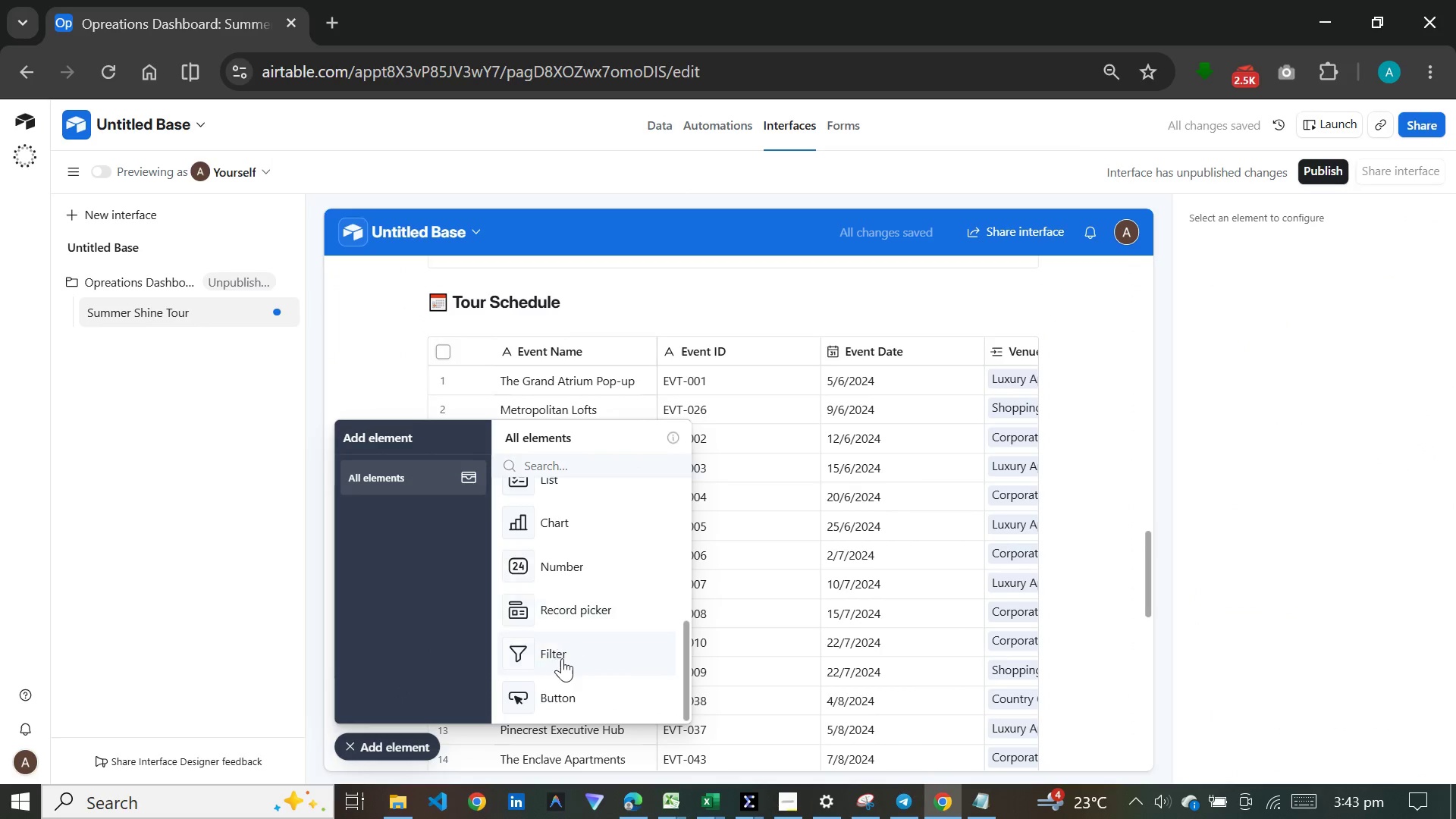 
scroll: coordinate [562, 650], scroll_direction: up, amount: 8.0
 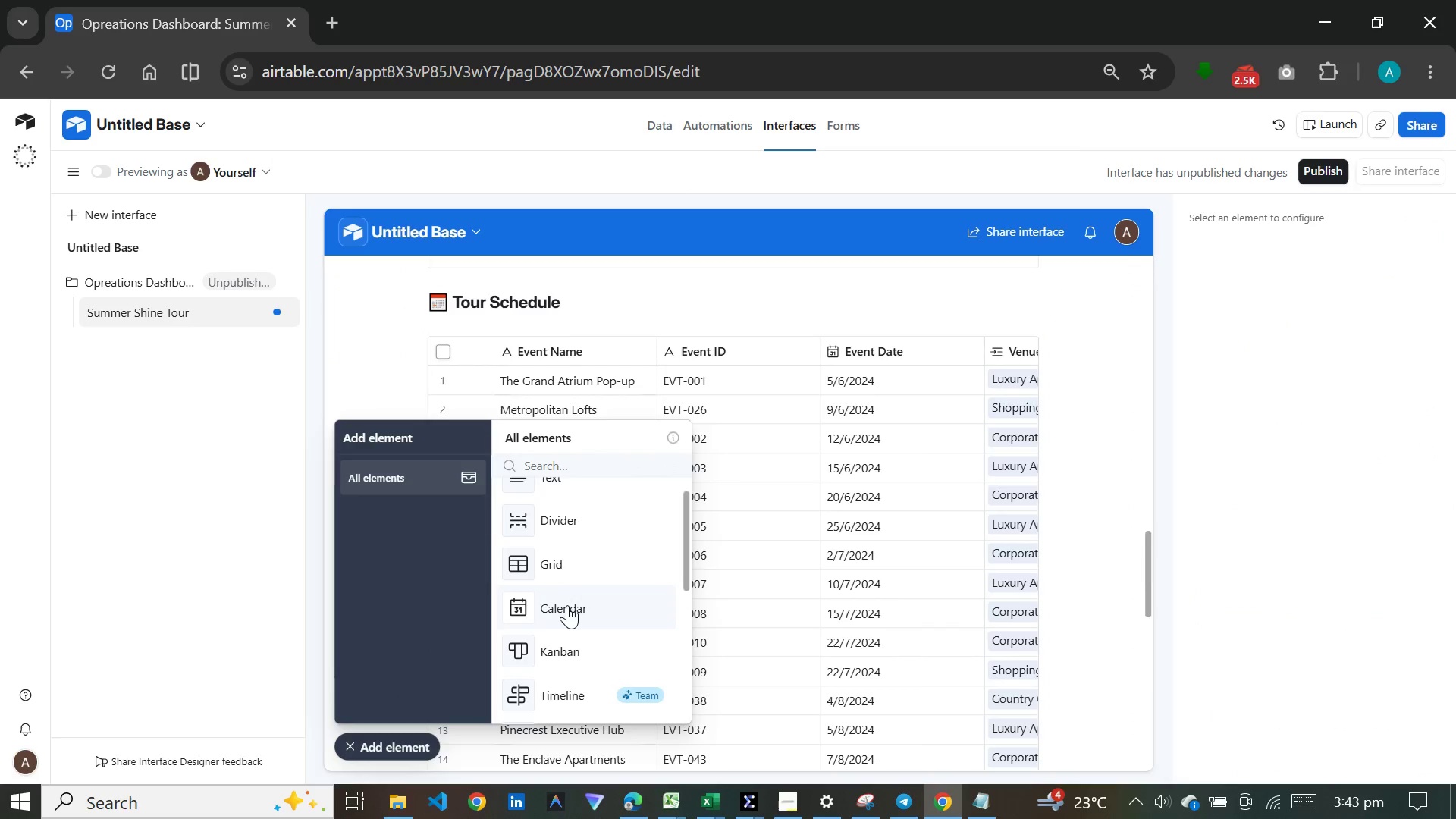 
left_click([567, 605])
 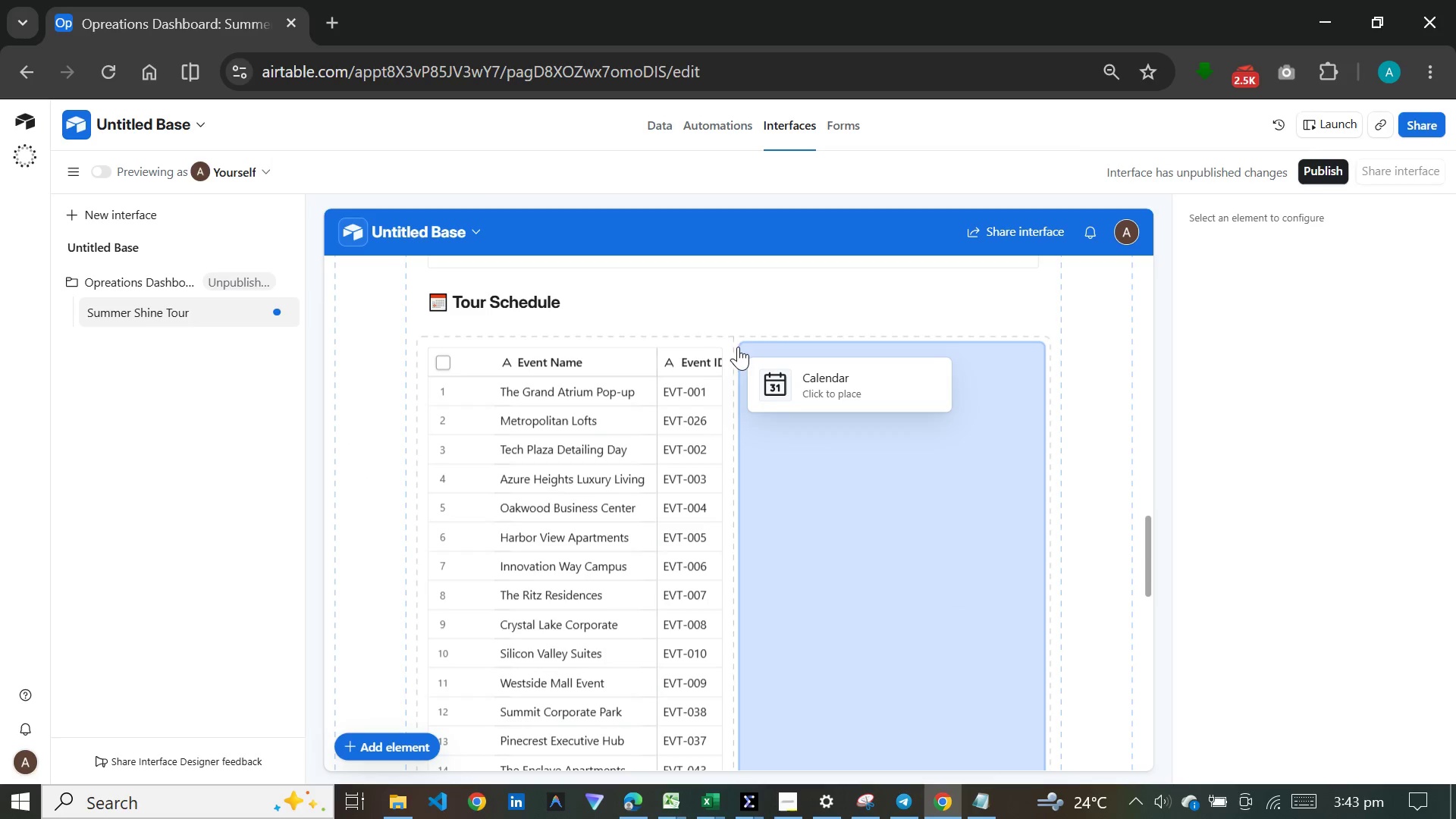 
wait(5.42)
 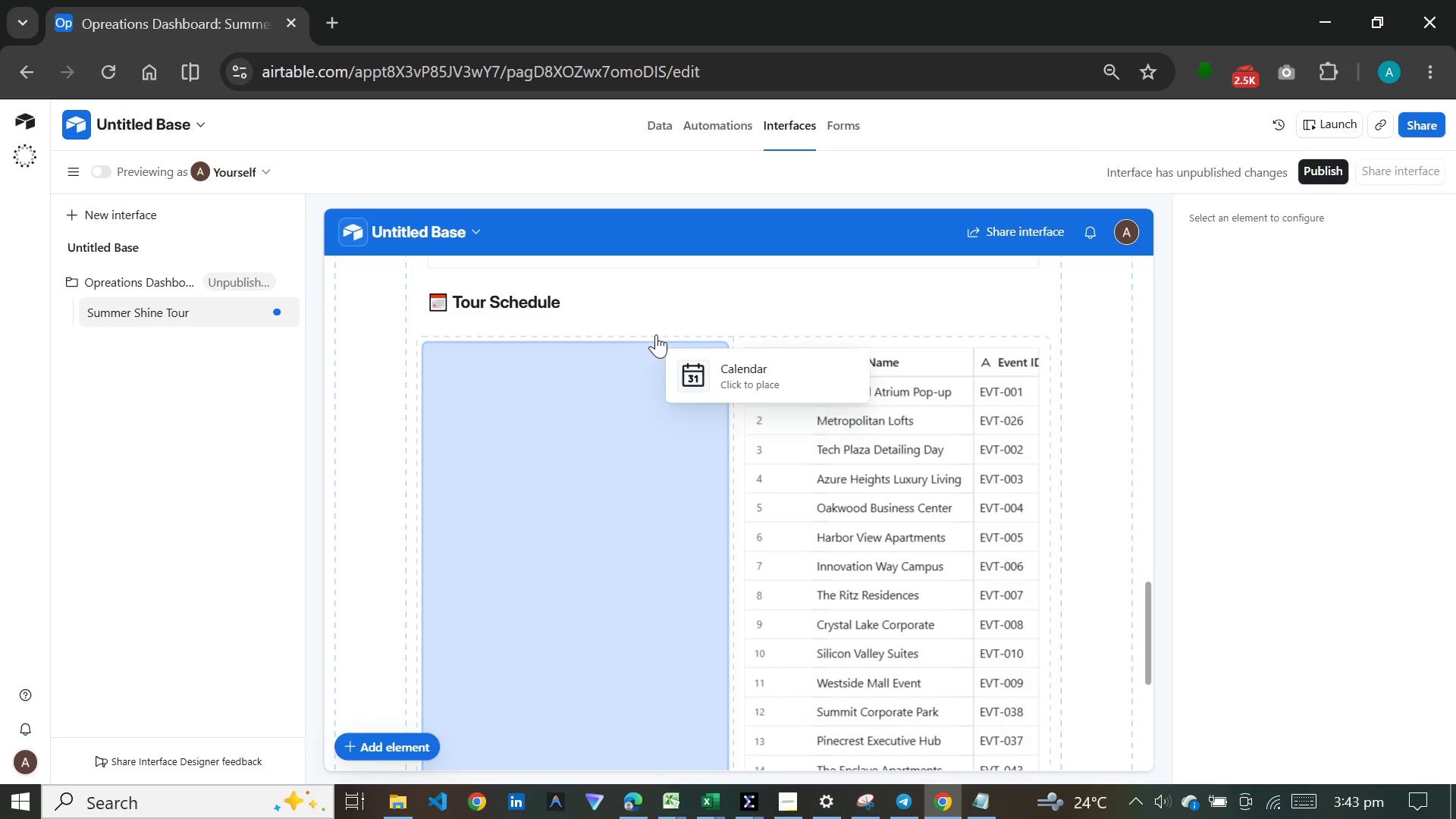 
left_click([693, 327])
 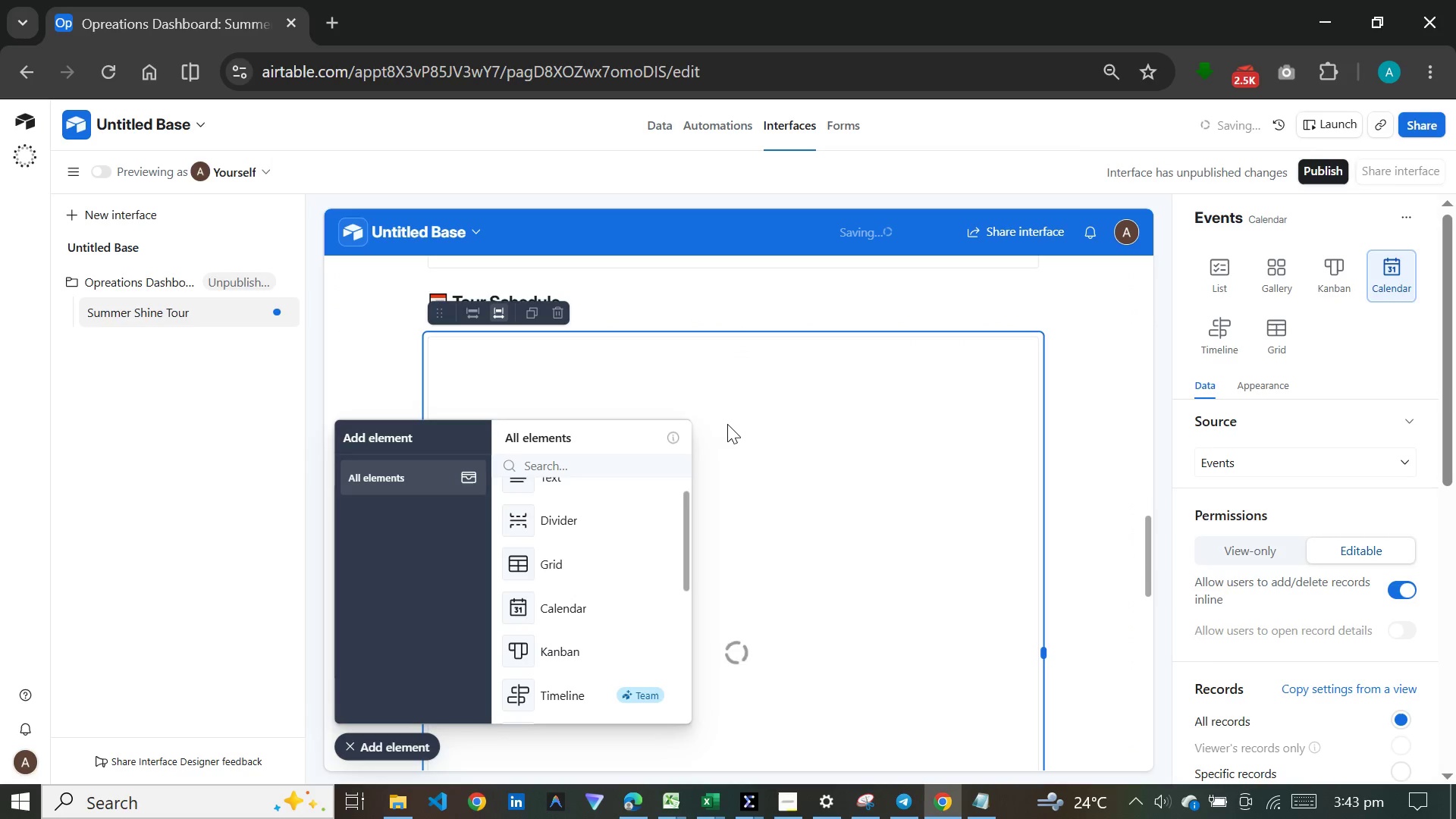 
scroll: coordinate [727, 425], scroll_direction: down, amount: 2.0
 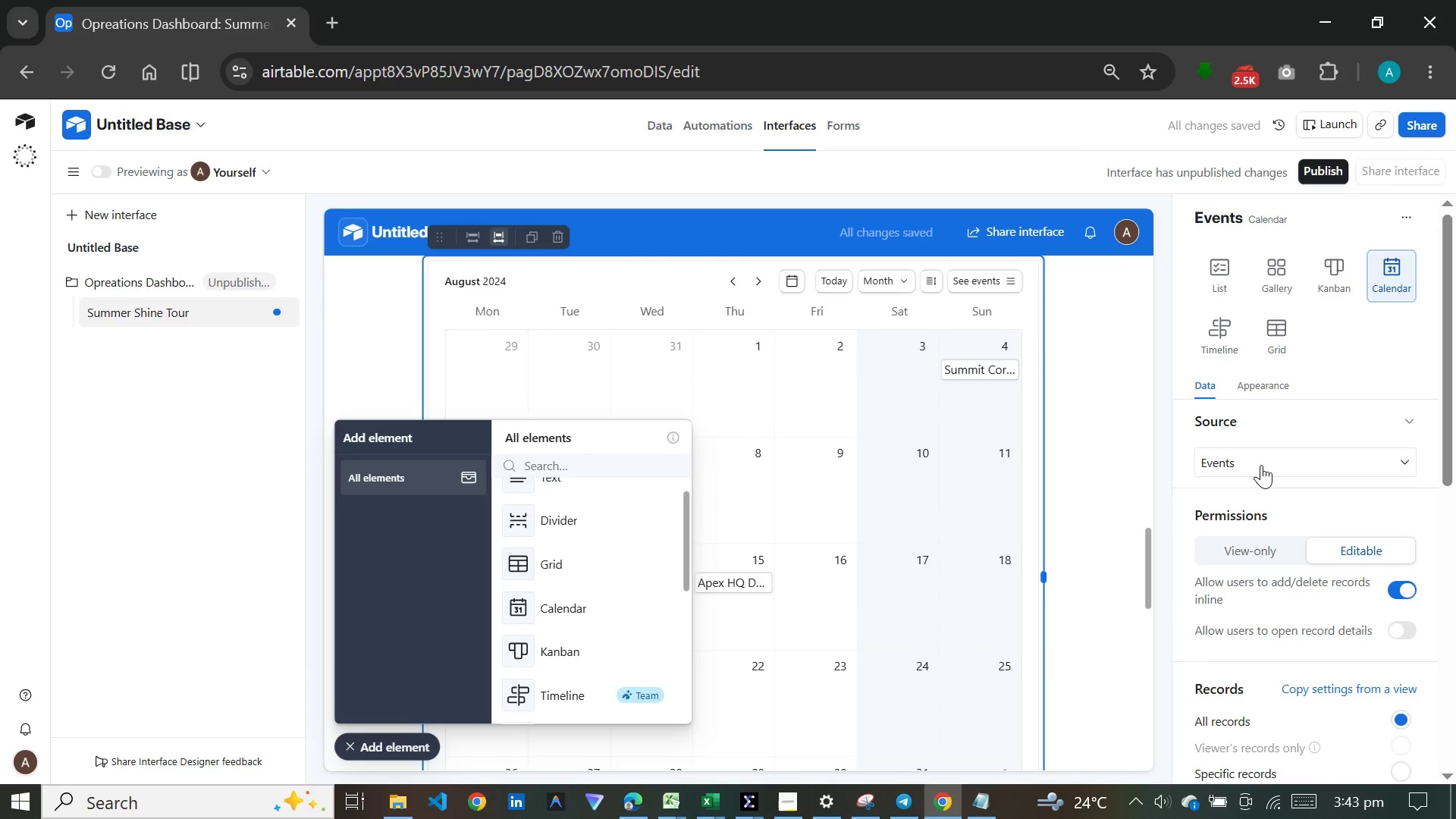 
left_click([1261, 465])
 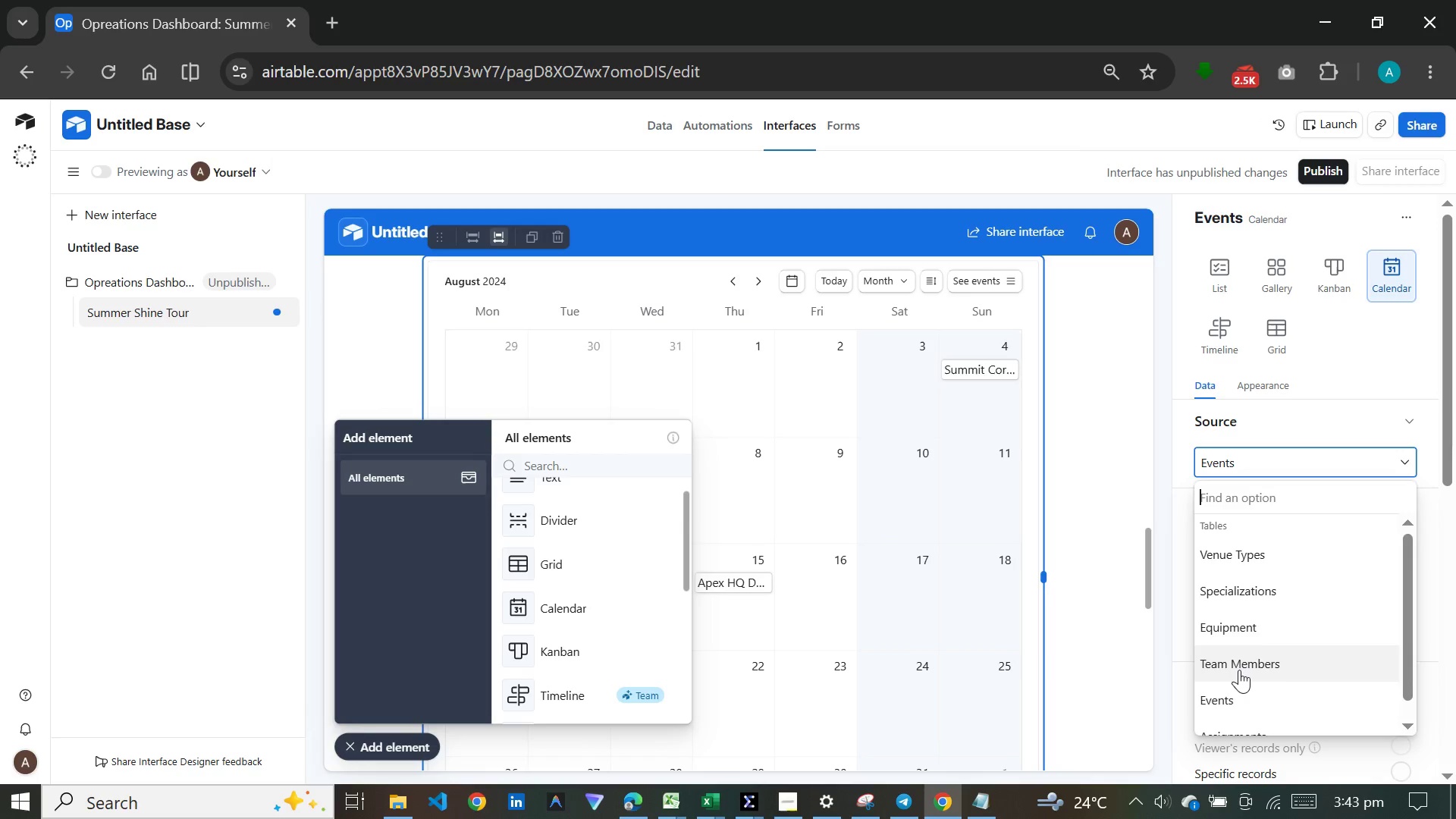 
scroll: coordinate [1239, 670], scroll_direction: down, amount: 3.0
 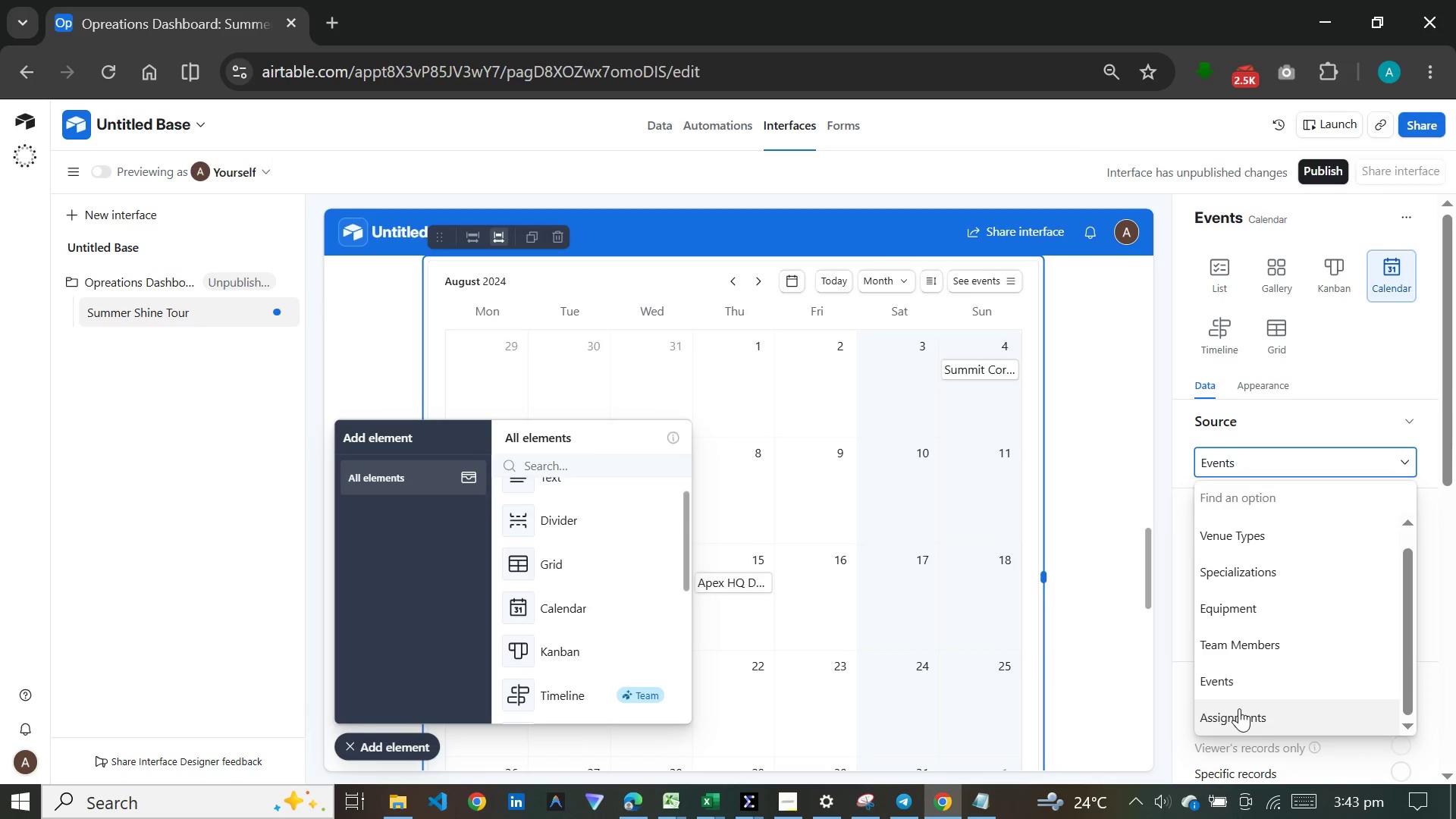 
left_click([1239, 708])
 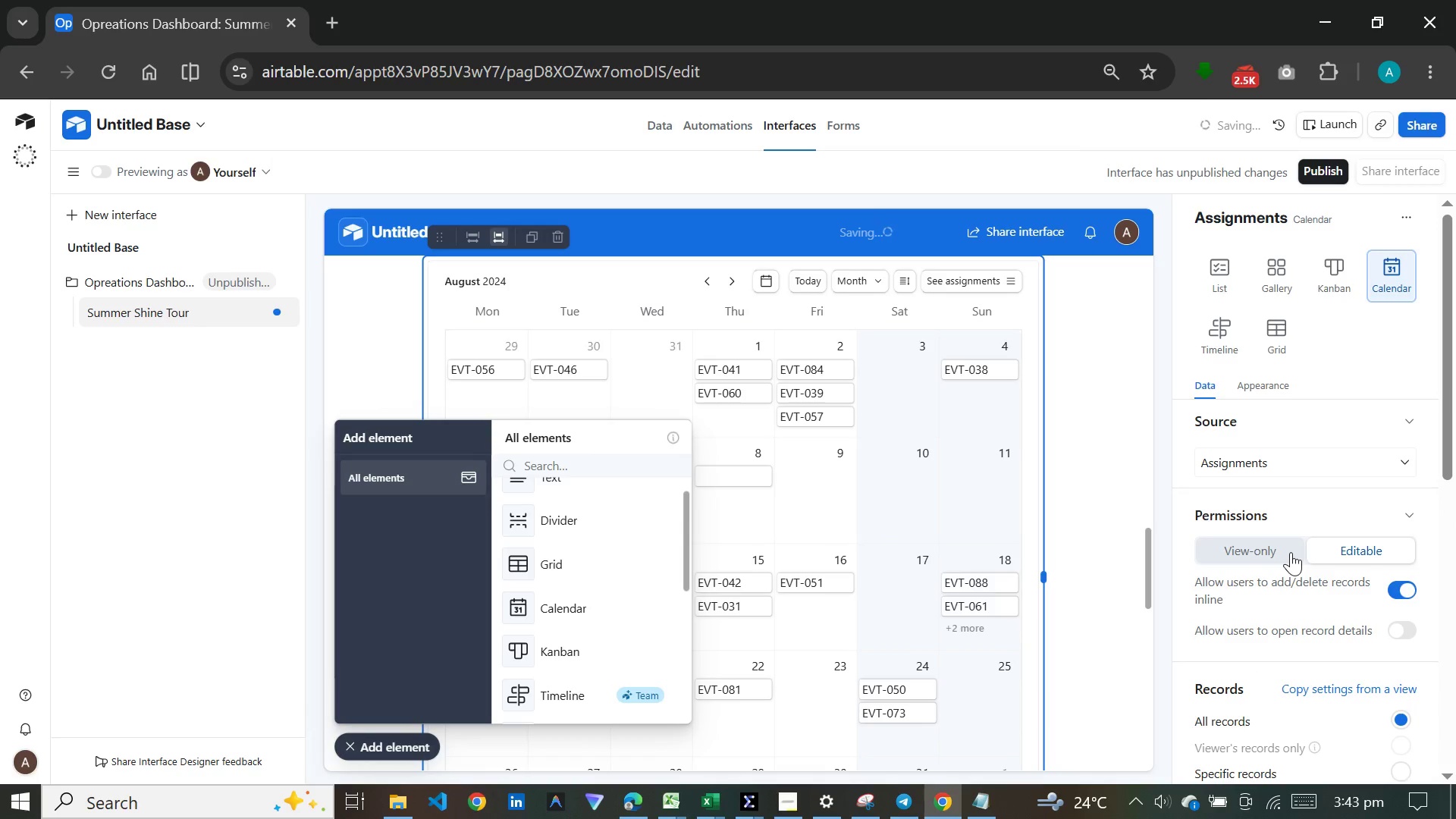 
scroll: coordinate [1257, 626], scroll_direction: down, amount: 16.0
 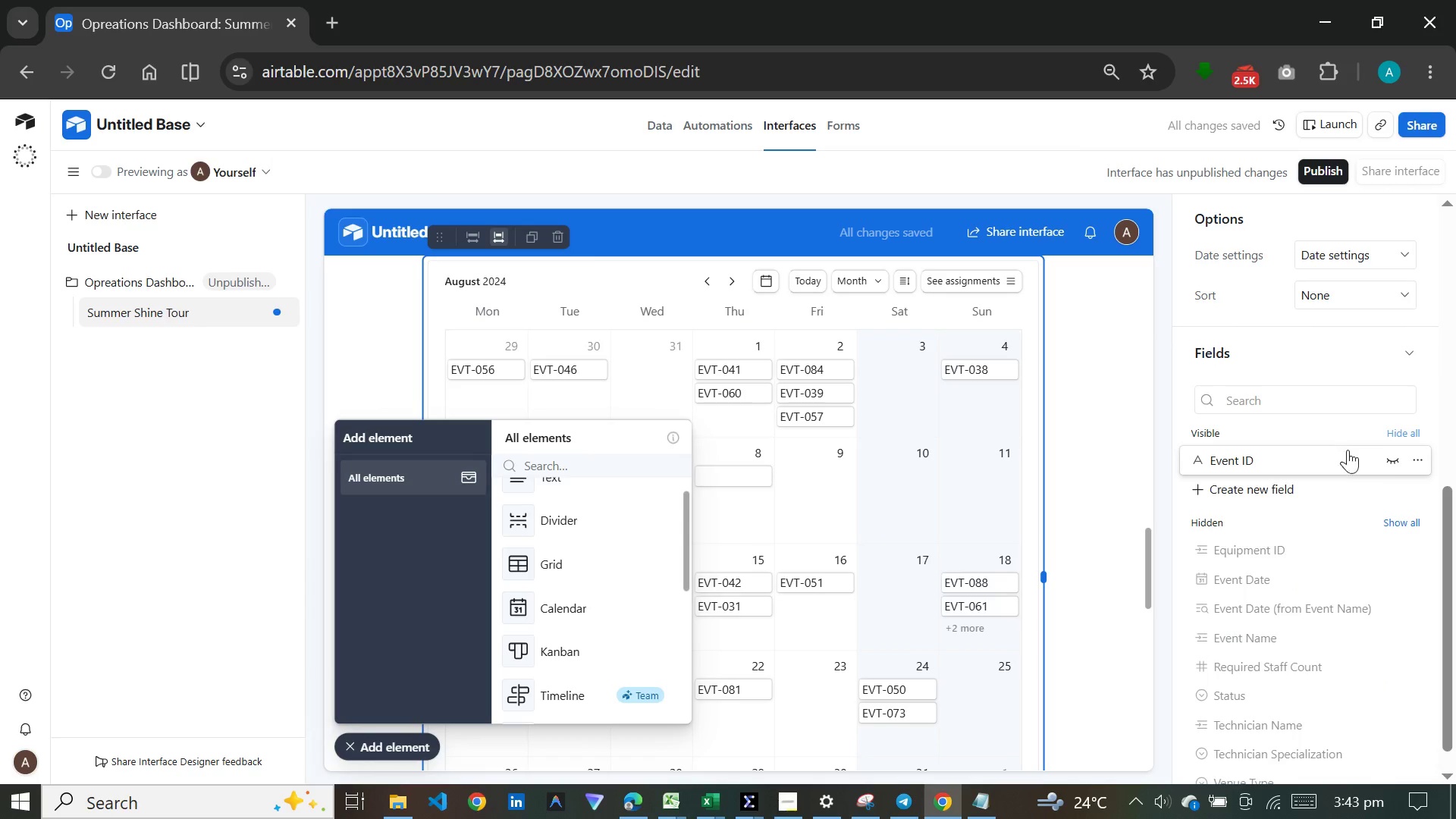 
left_click([1384, 458])
 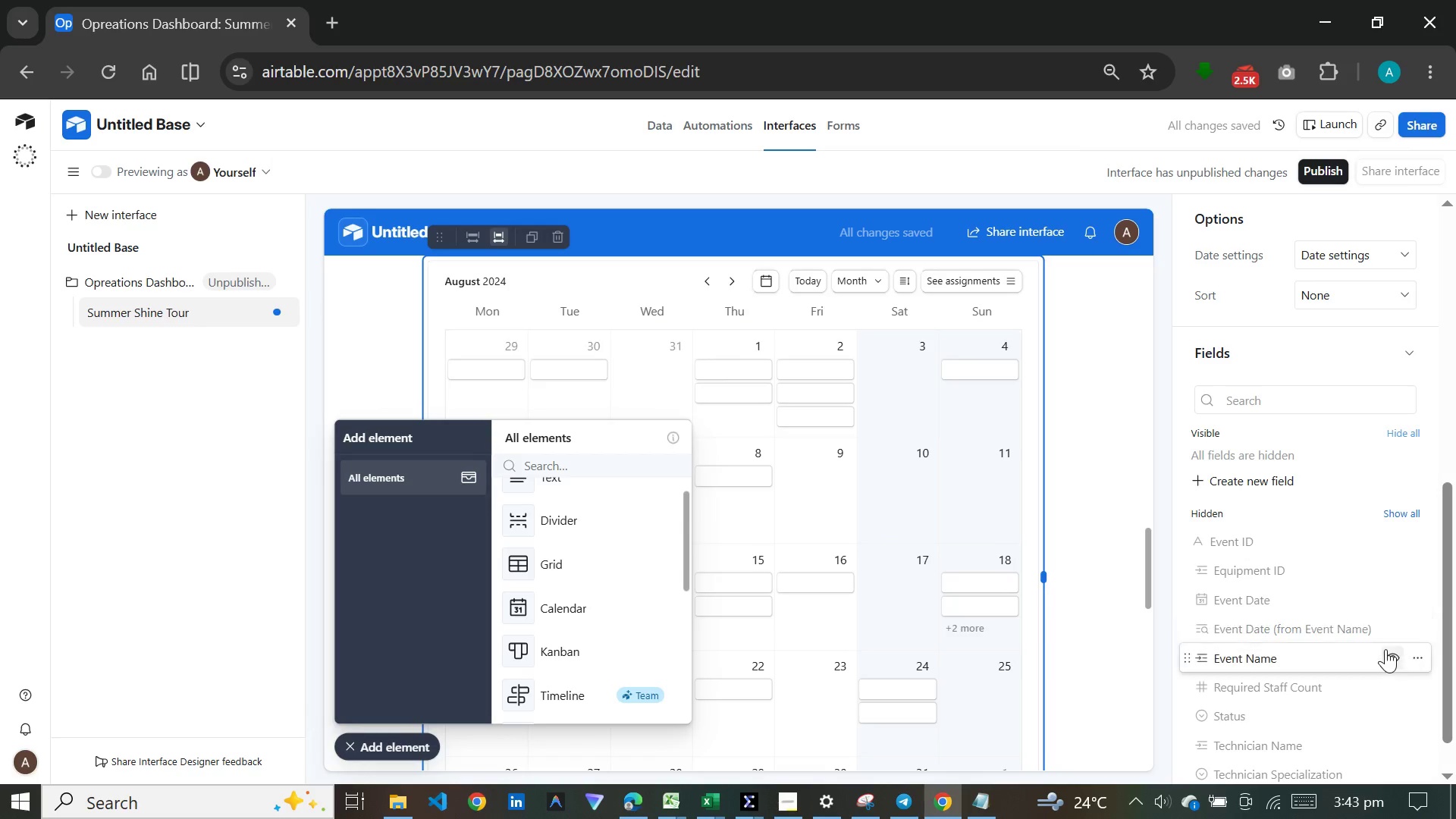 
left_click([1397, 654])
 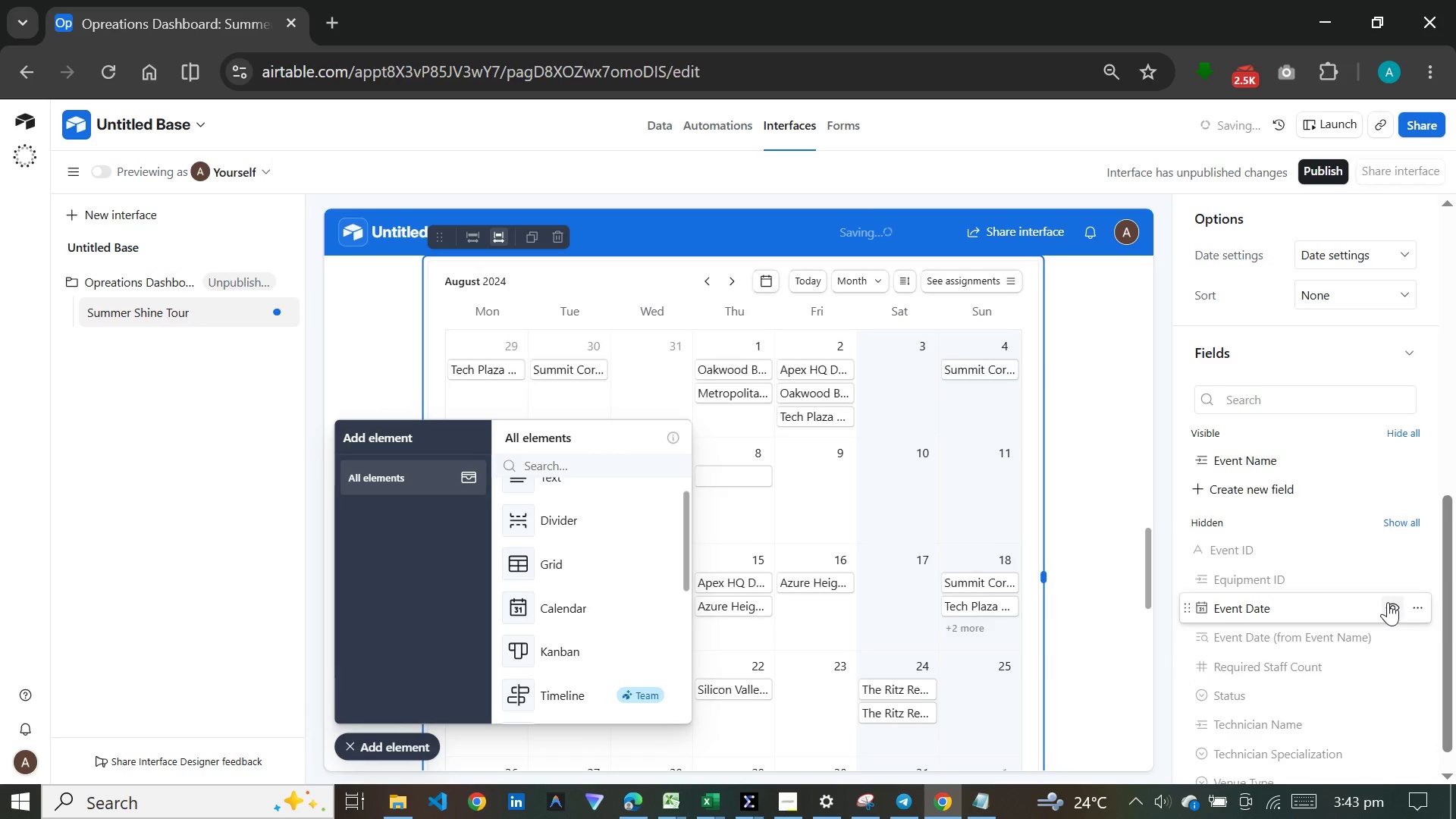 
left_click([1388, 602])
 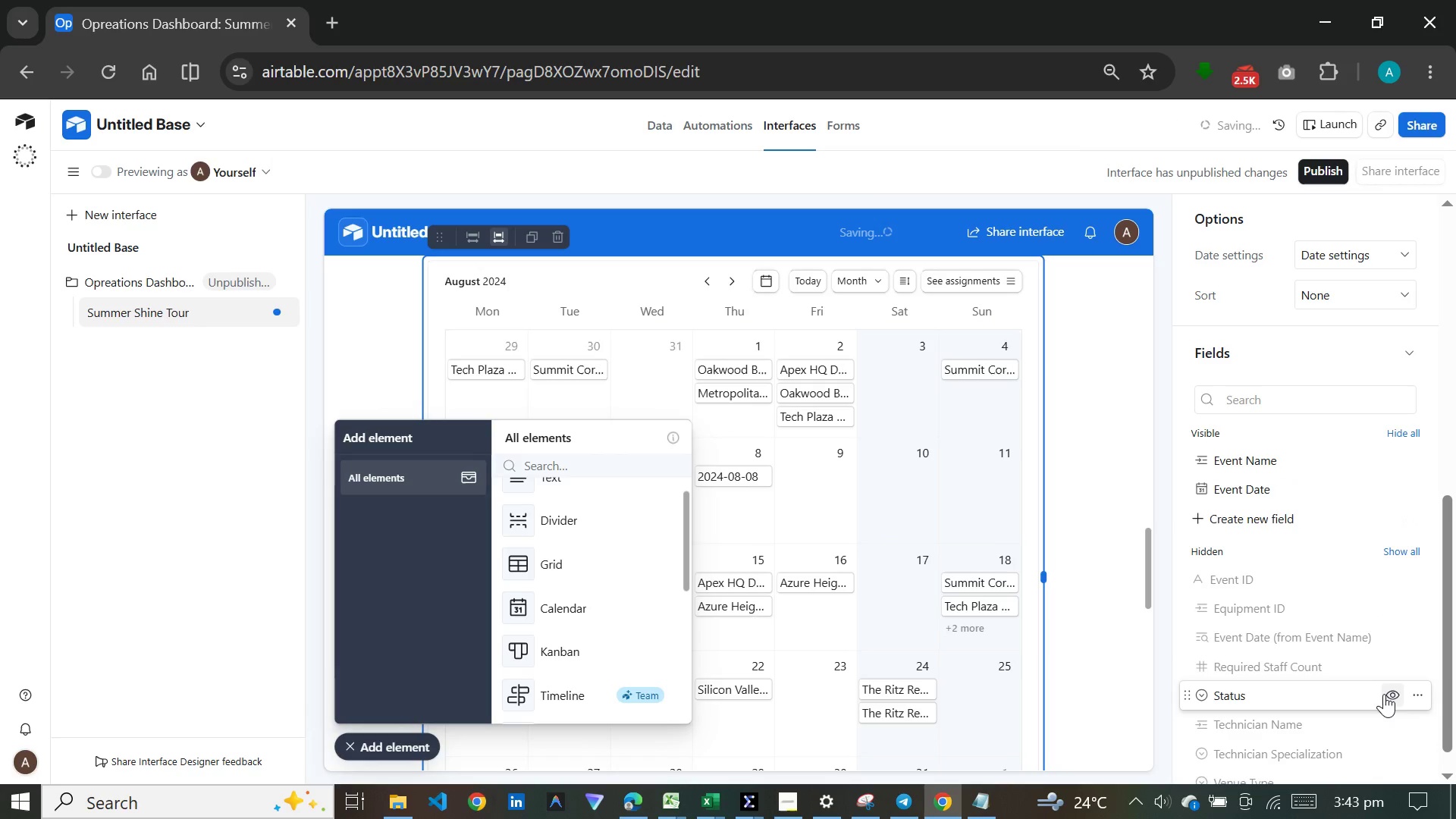 
left_click([1392, 694])
 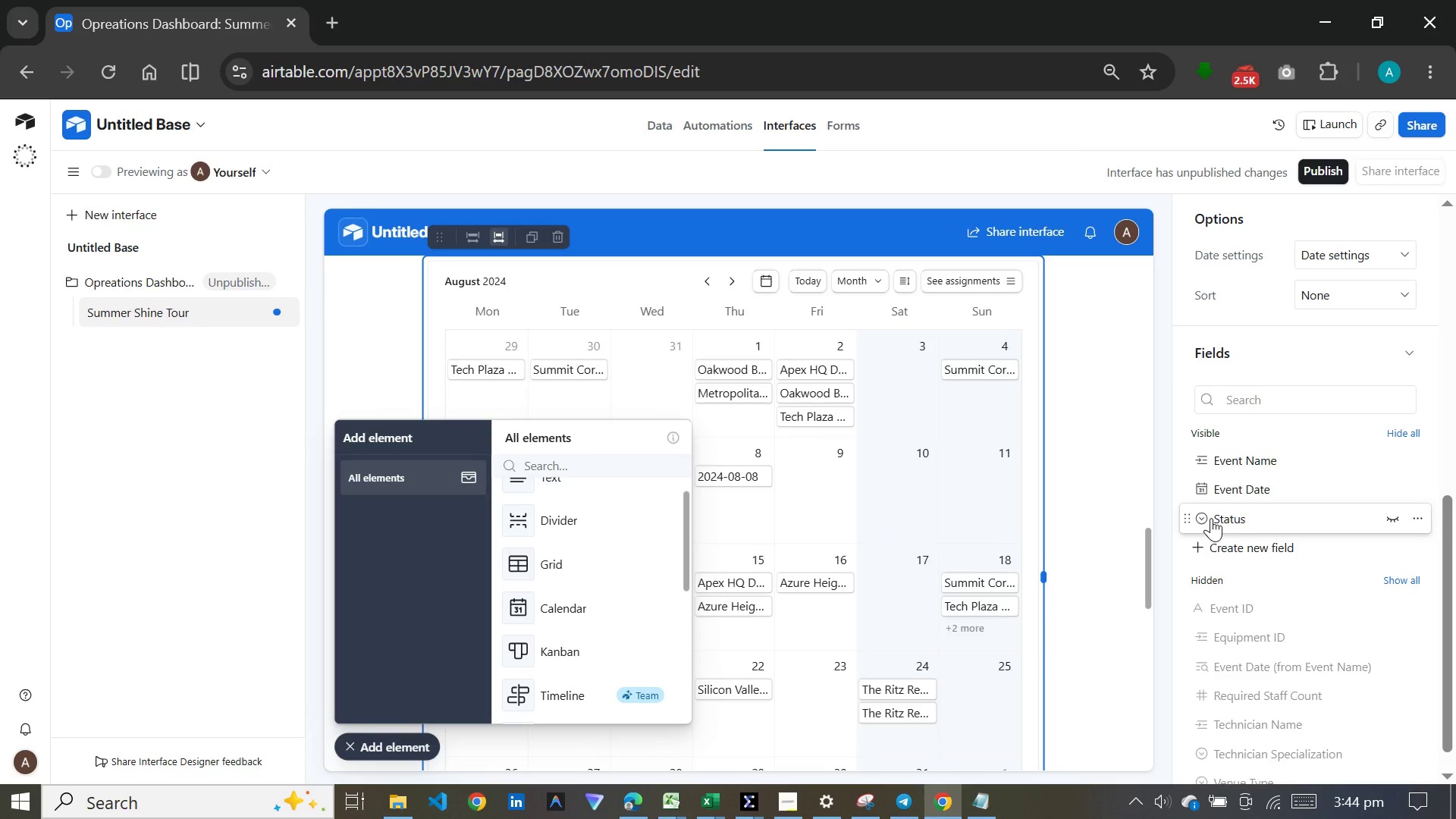 
wait(41.44)
 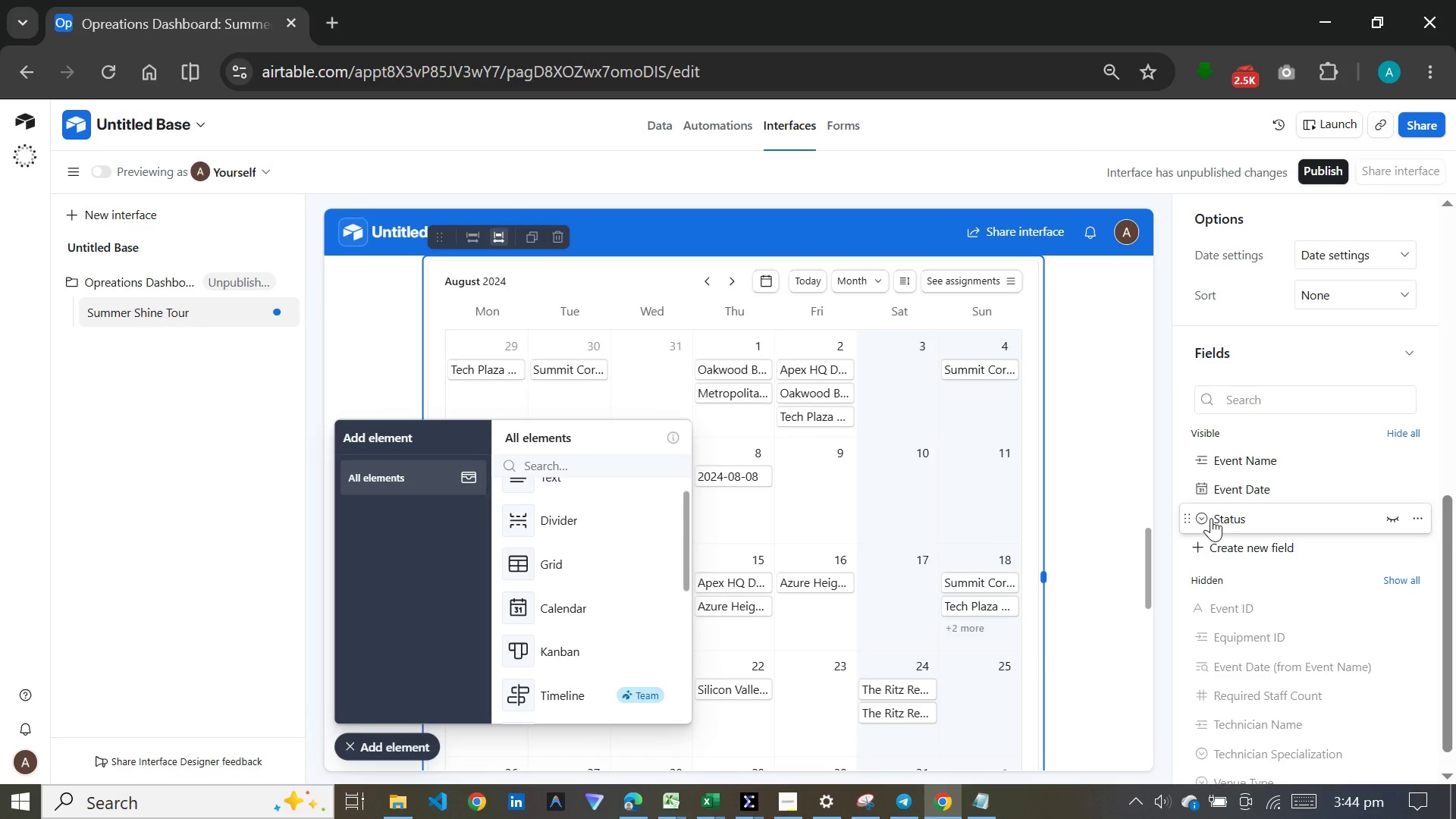 
scroll: coordinate [1316, 208], scroll_direction: up, amount: 19.0
 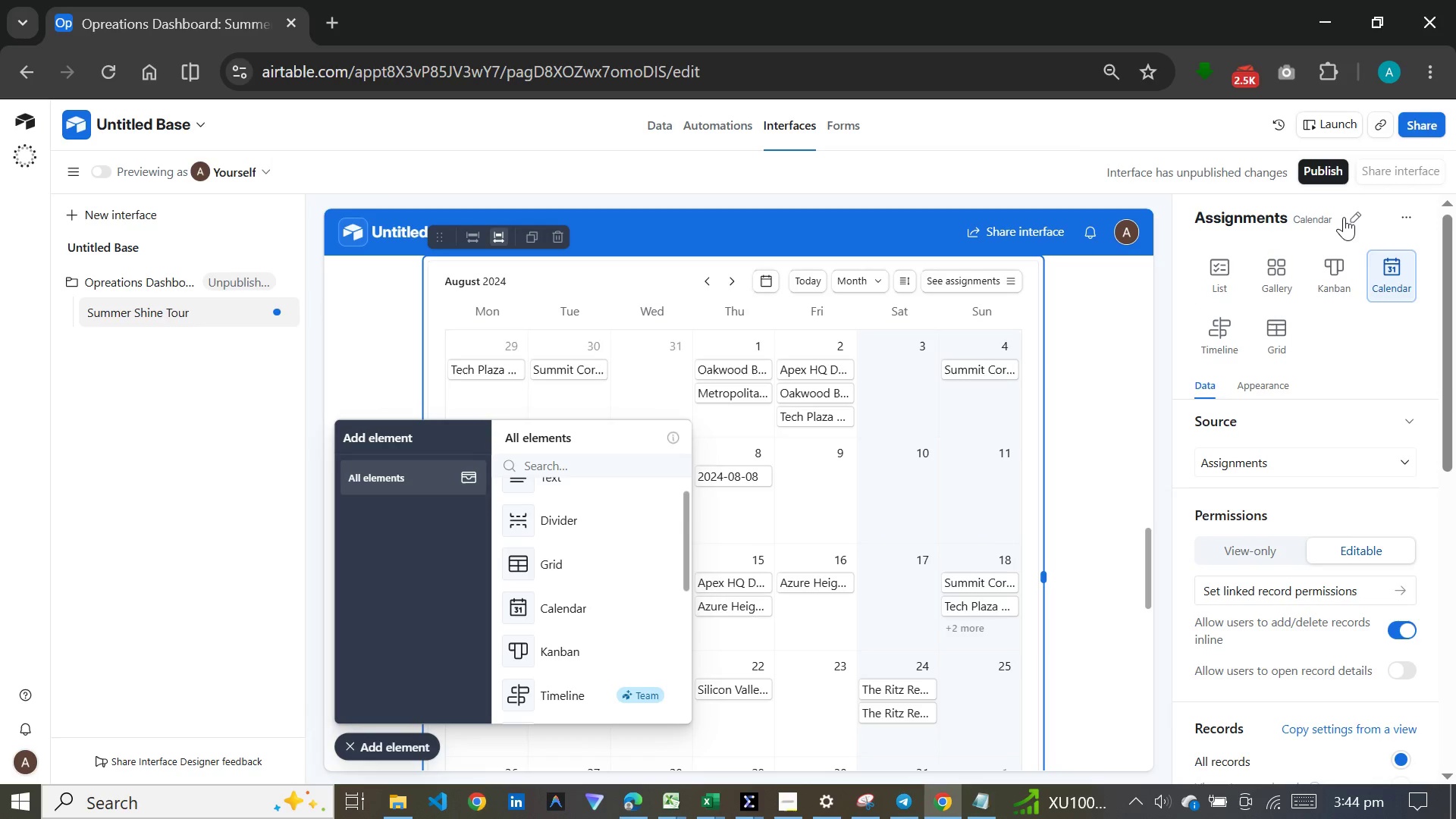 
left_click([1345, 217])
 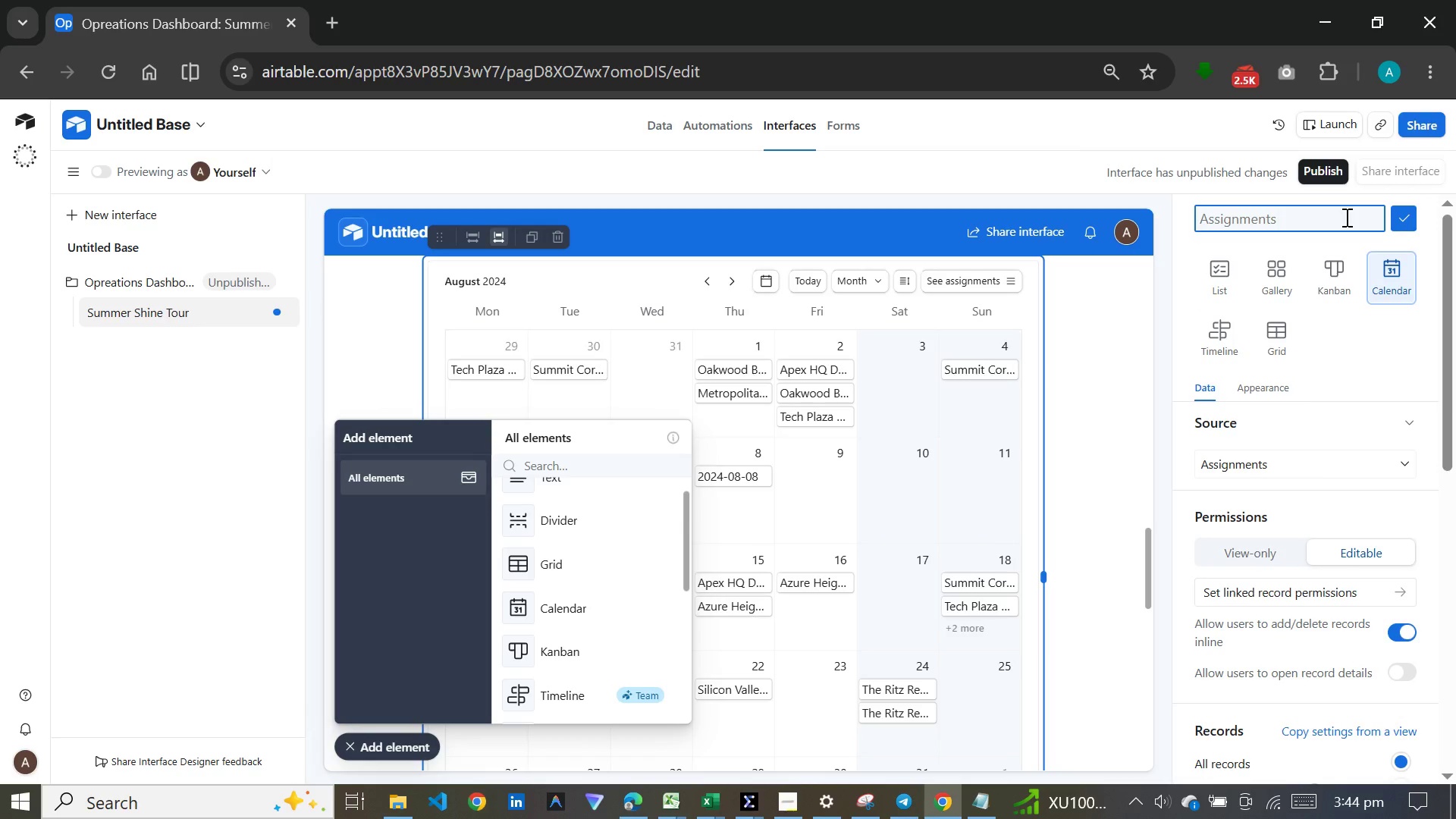 
type(Tour Calendar)
 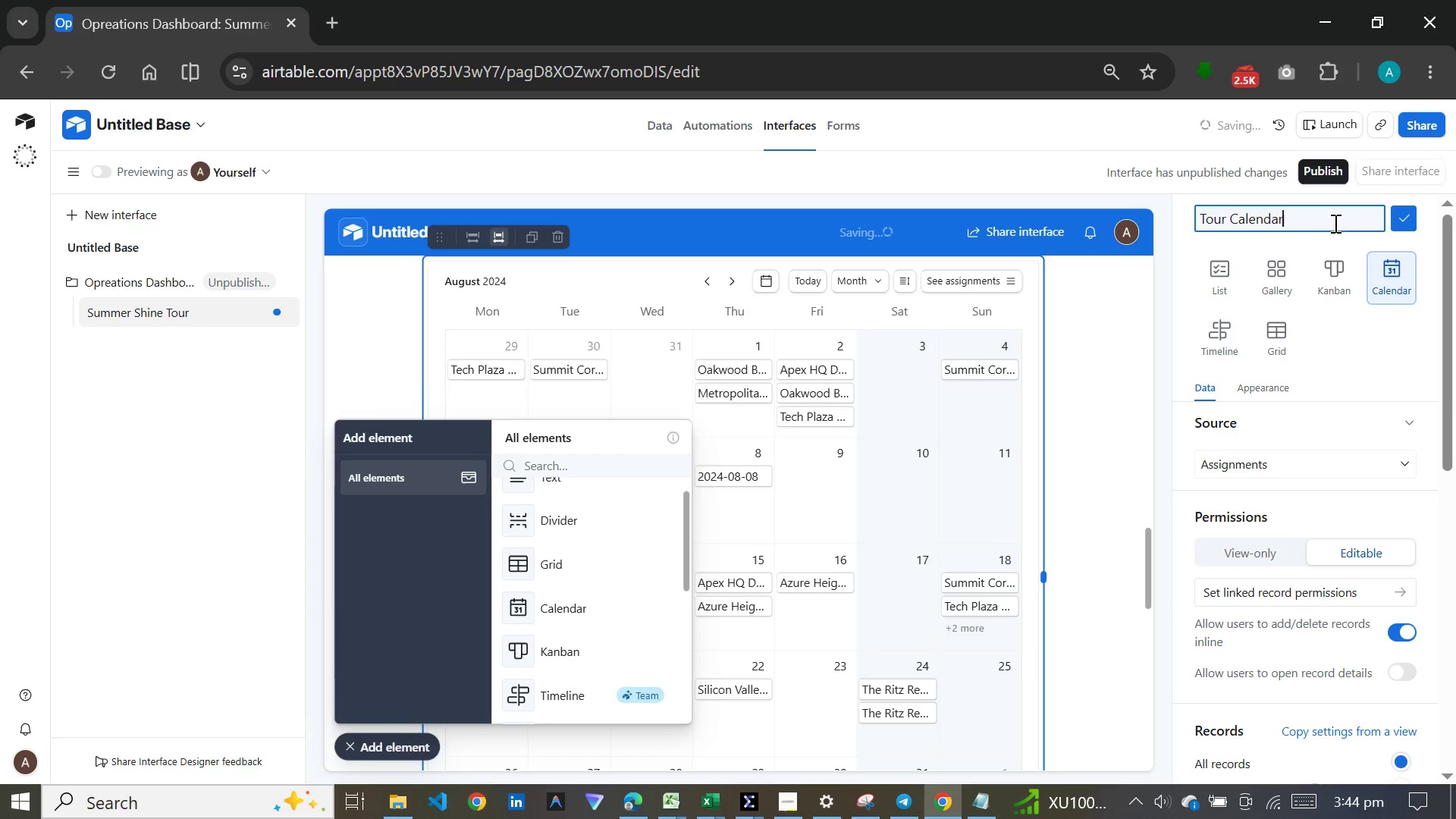 
key(Enter)
 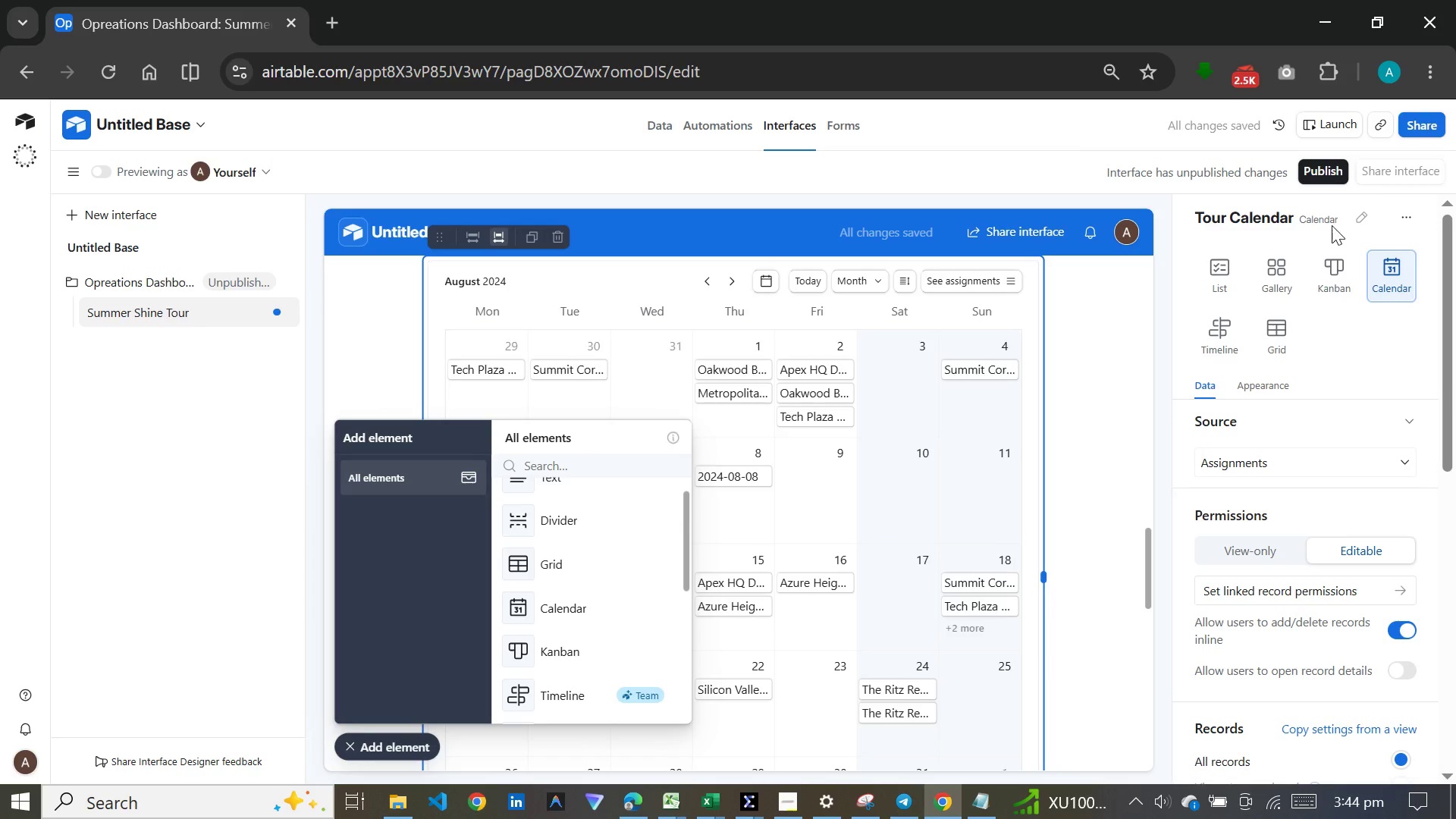 
scroll: coordinate [1298, 424], scroll_direction: down, amount: 23.0
 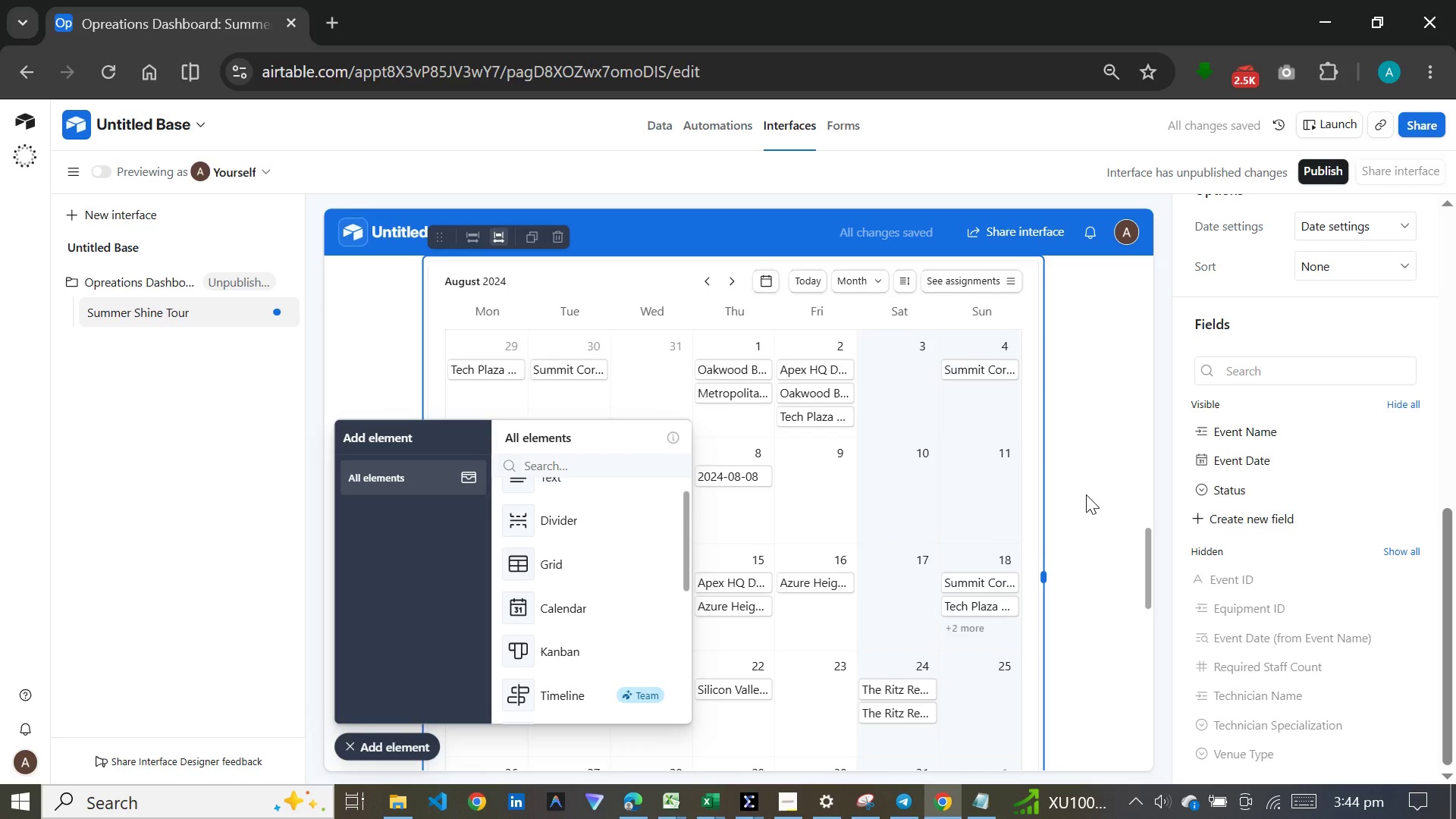 
scroll: coordinate [1285, 297], scroll_direction: up, amount: 16.0
 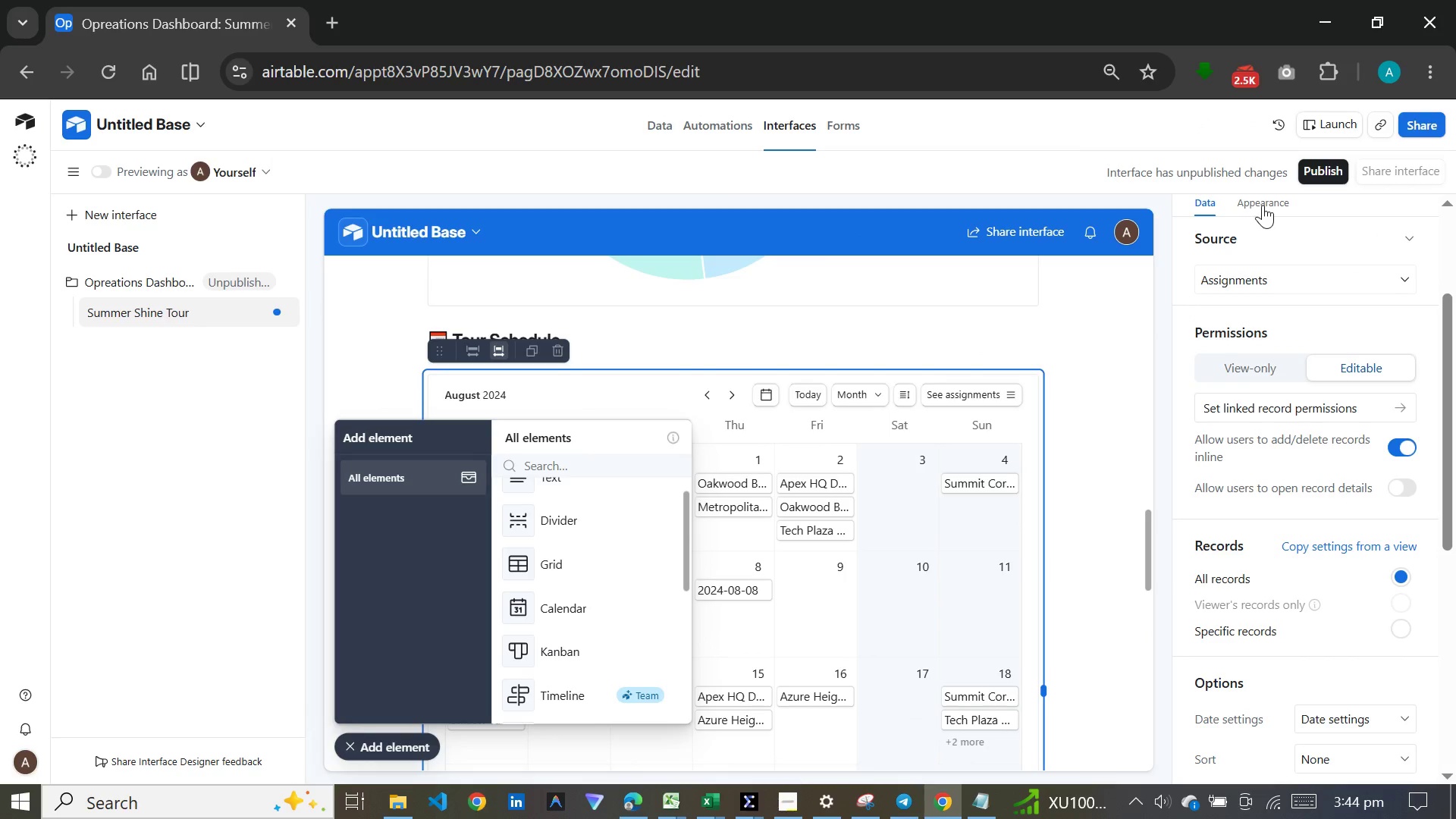 
left_click([1266, 199])
 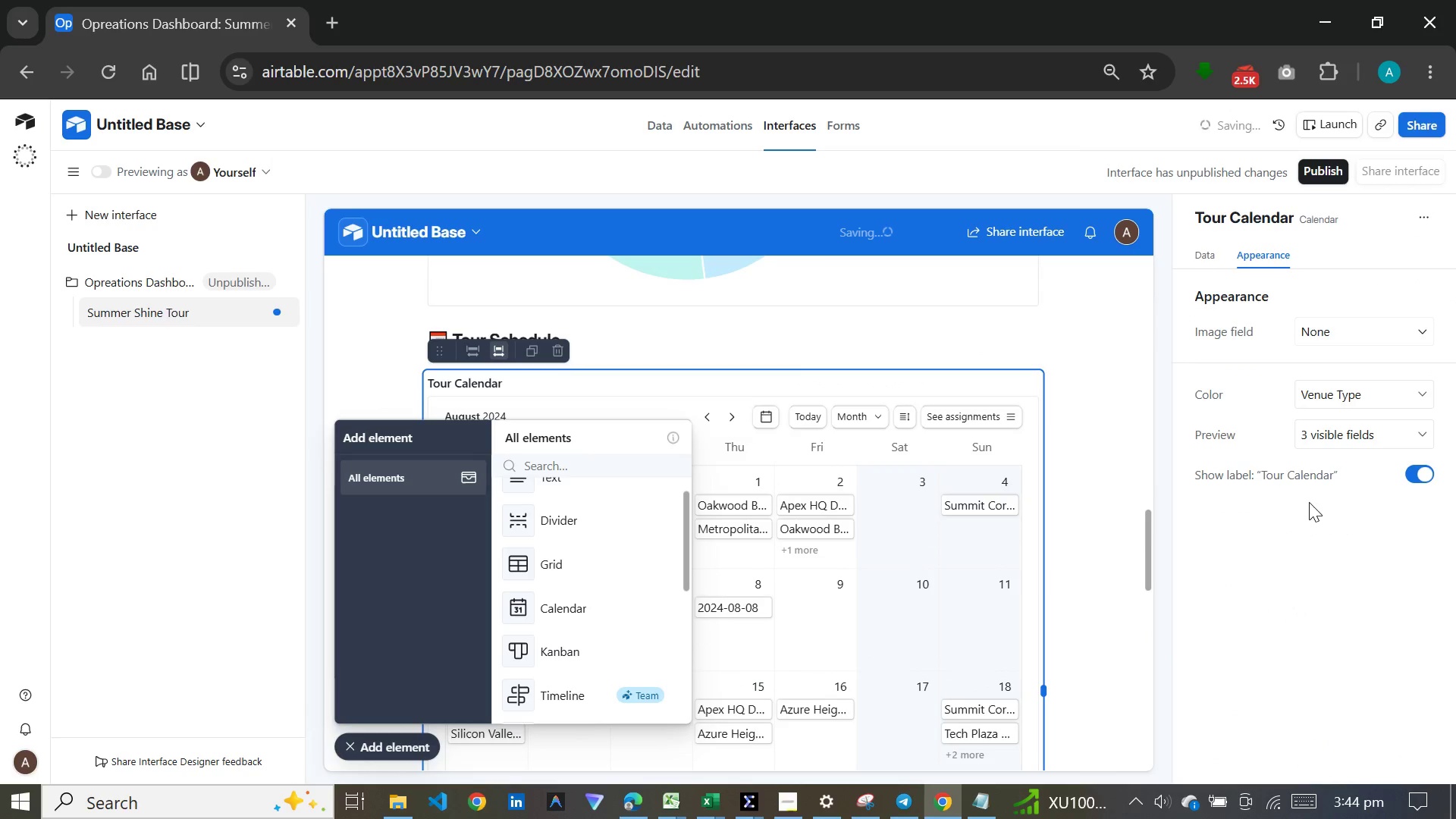 
scroll: coordinate [1114, 514], scroll_direction: down, amount: 29.0
 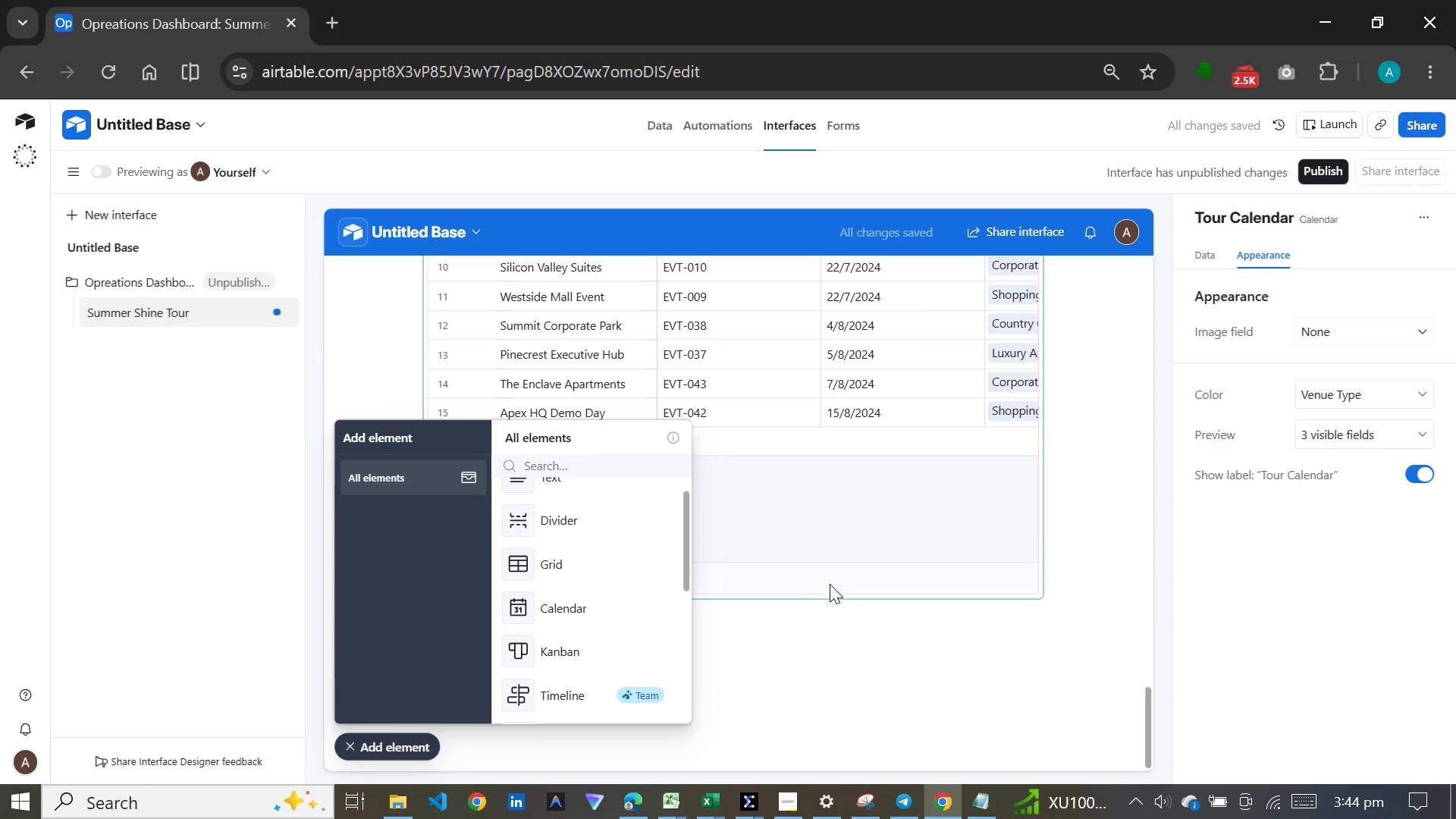 
left_click([805, 586])
 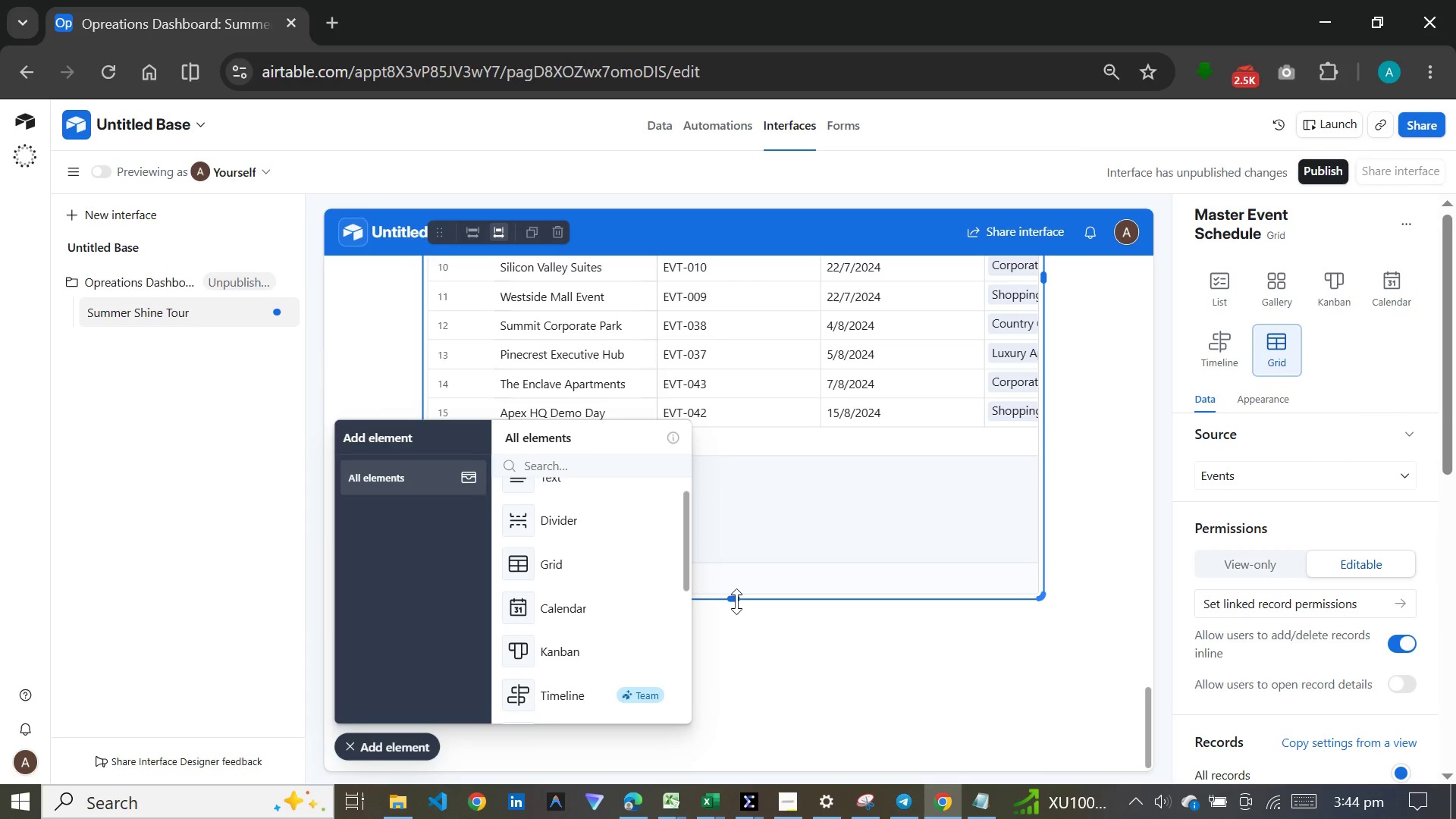 
left_click_drag(start_coordinate=[735, 601], to_coordinate=[734, 476])
 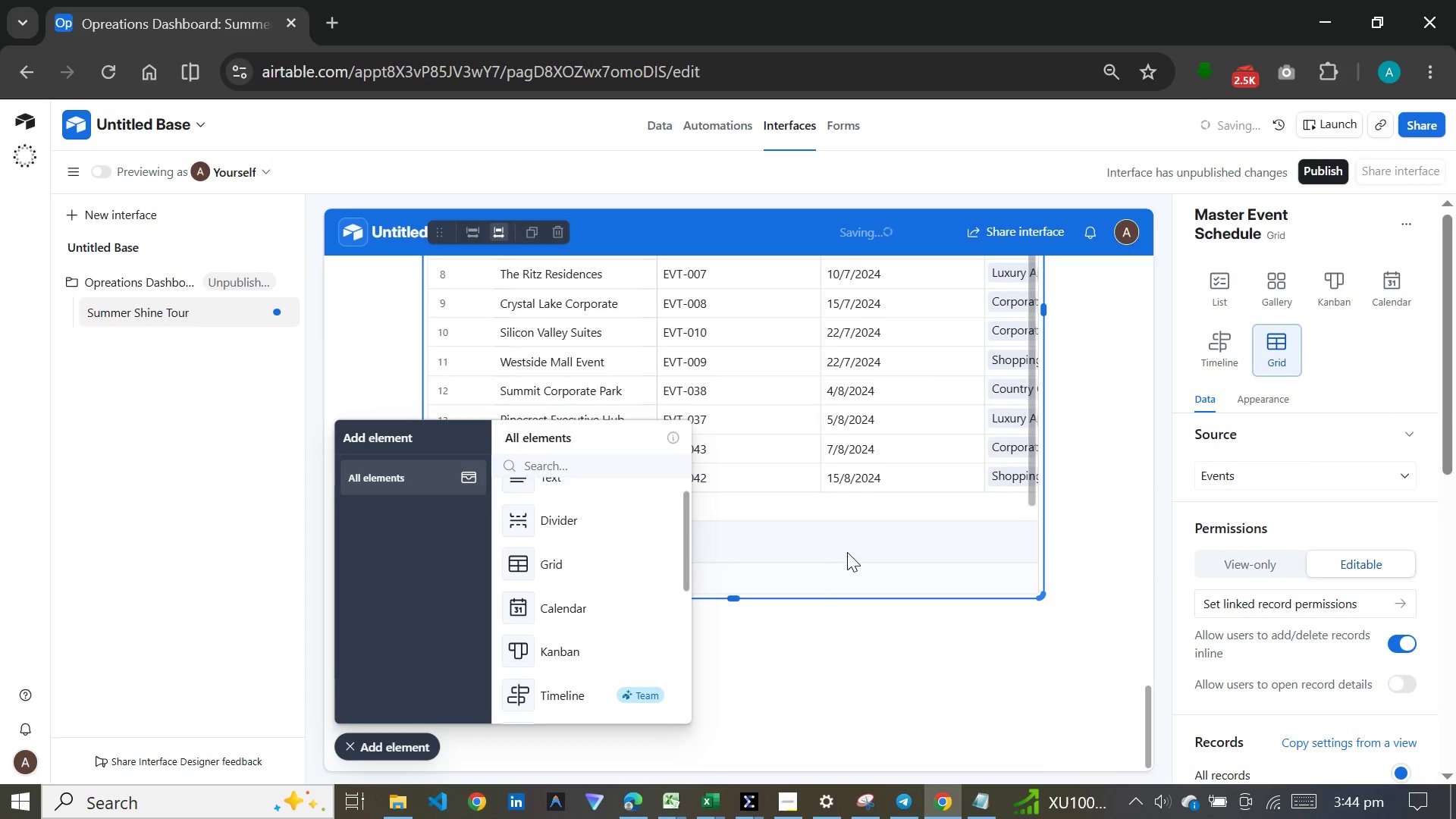 
scroll: coordinate [839, 536], scroll_direction: up, amount: 13.0
 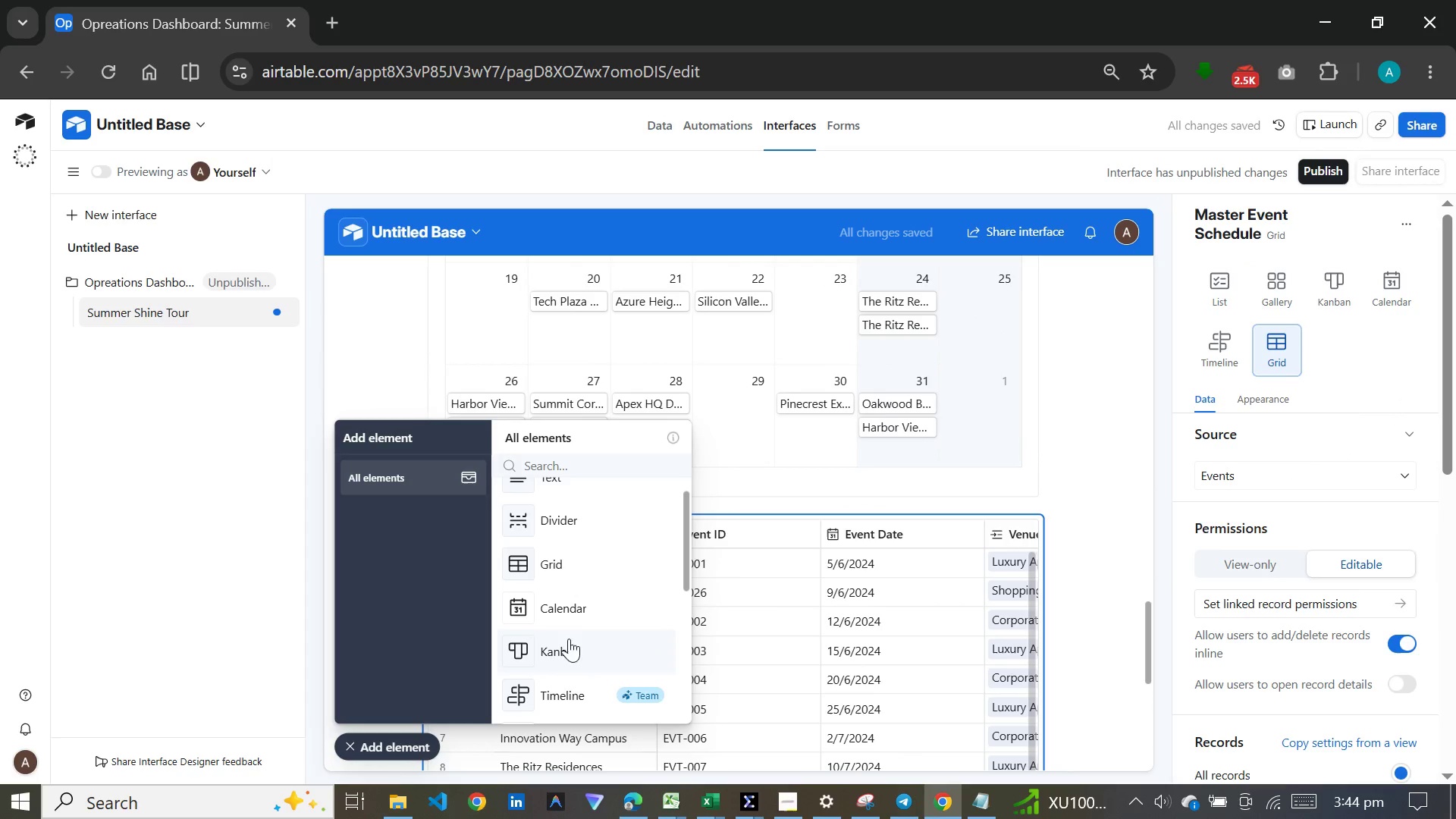 
scroll: coordinate [557, 604], scroll_direction: down, amount: 11.0
 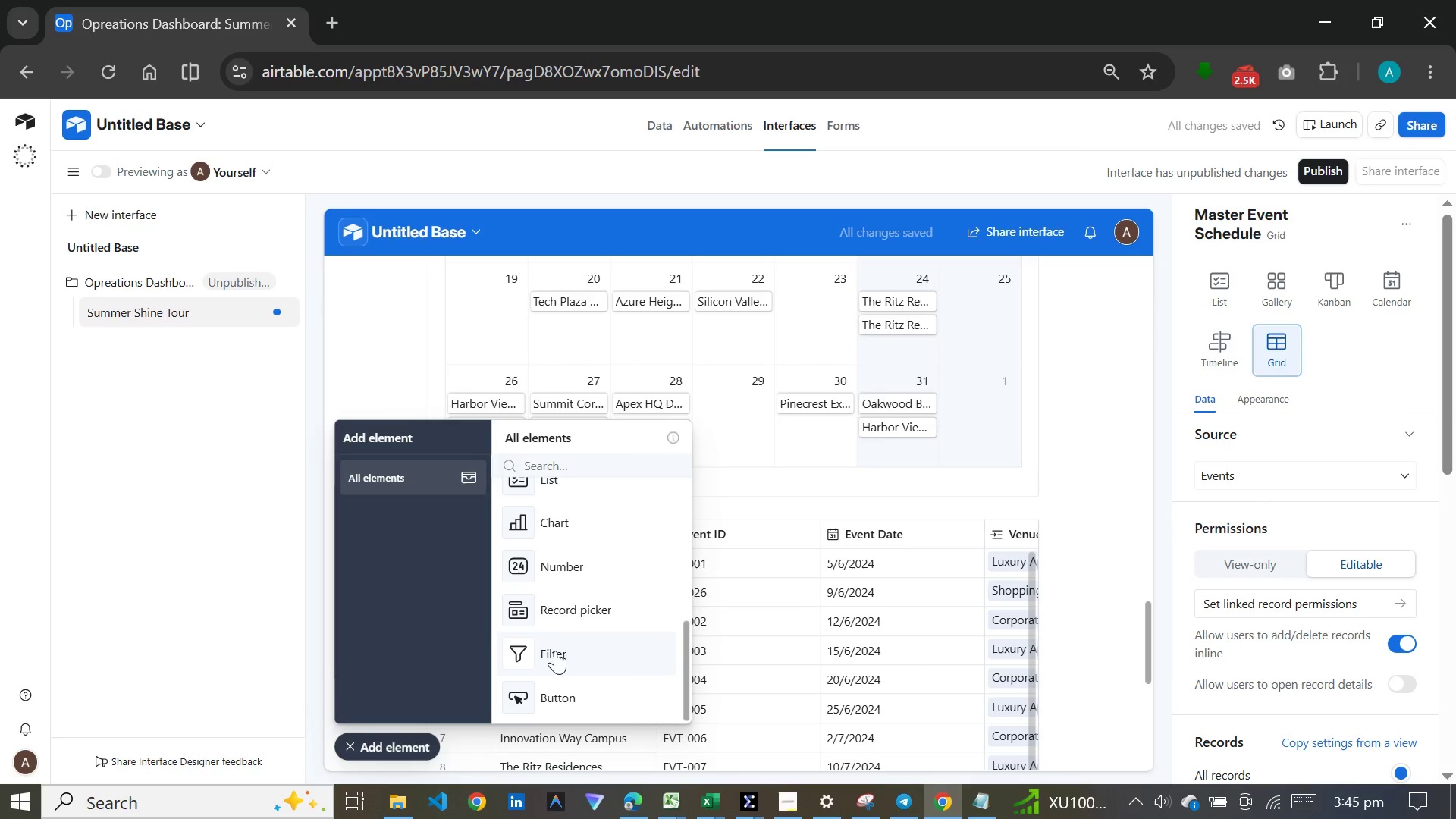 
left_click([555, 651])
 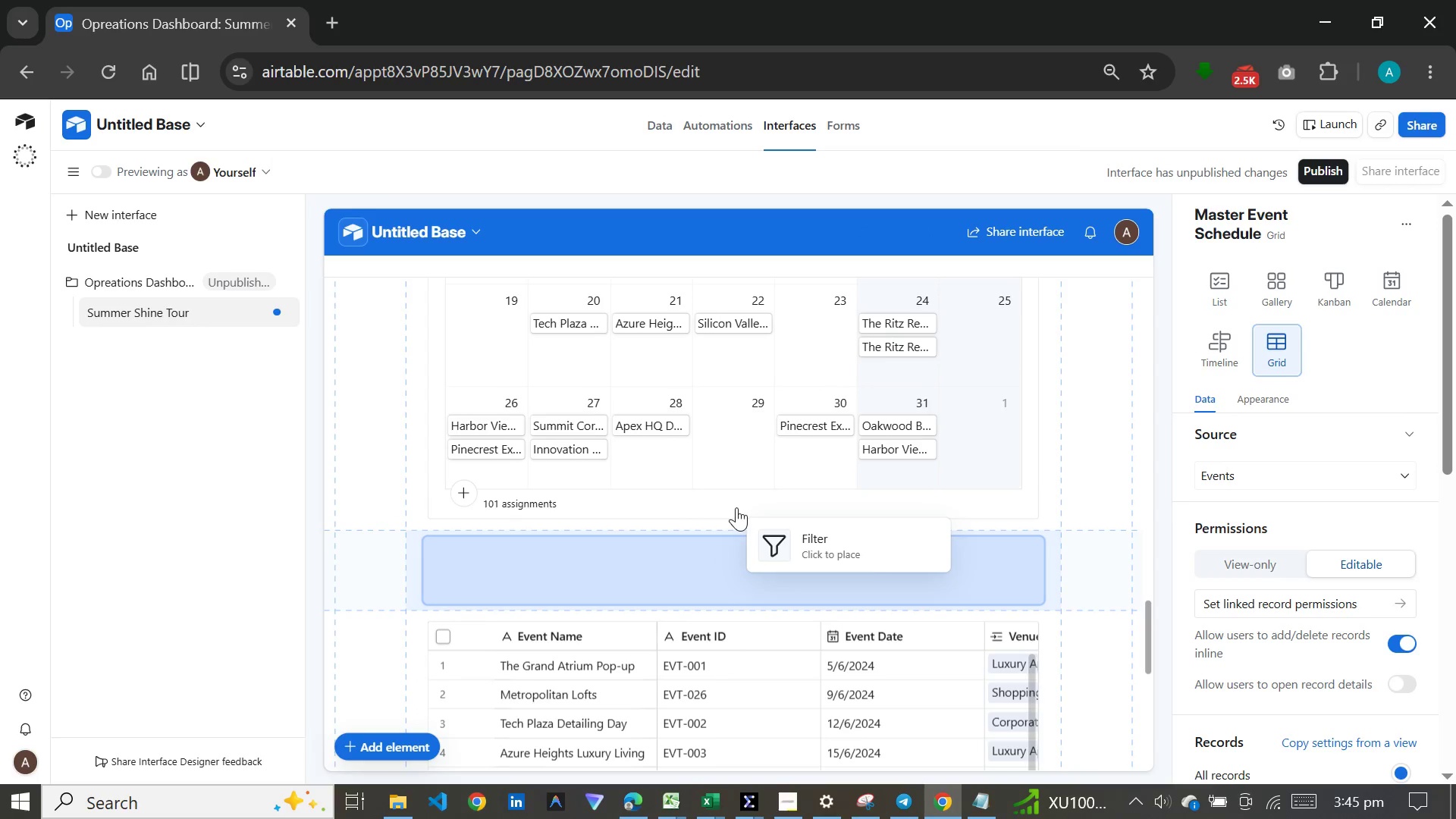 
left_click([736, 507])
 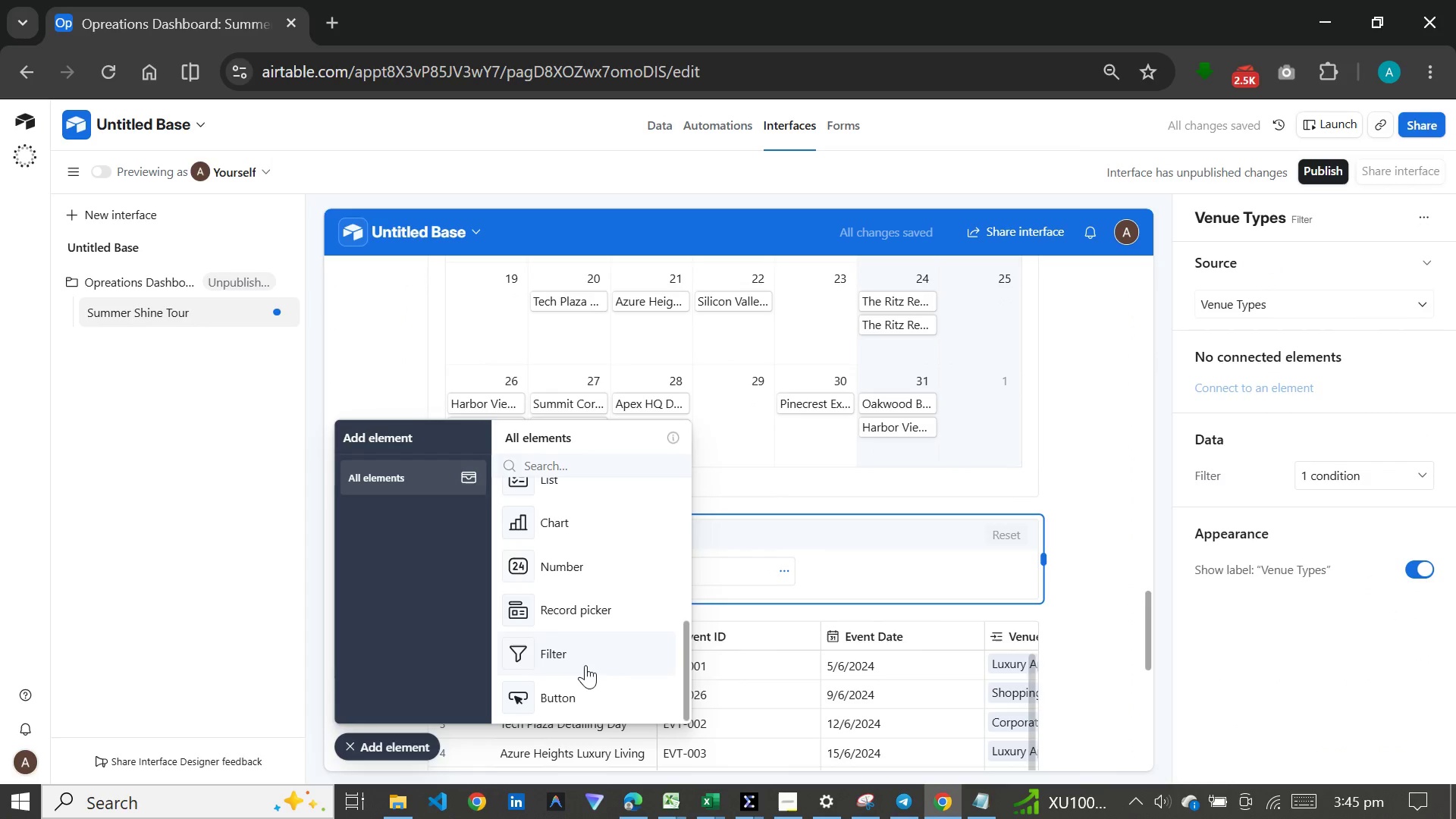 
left_click([584, 661])
 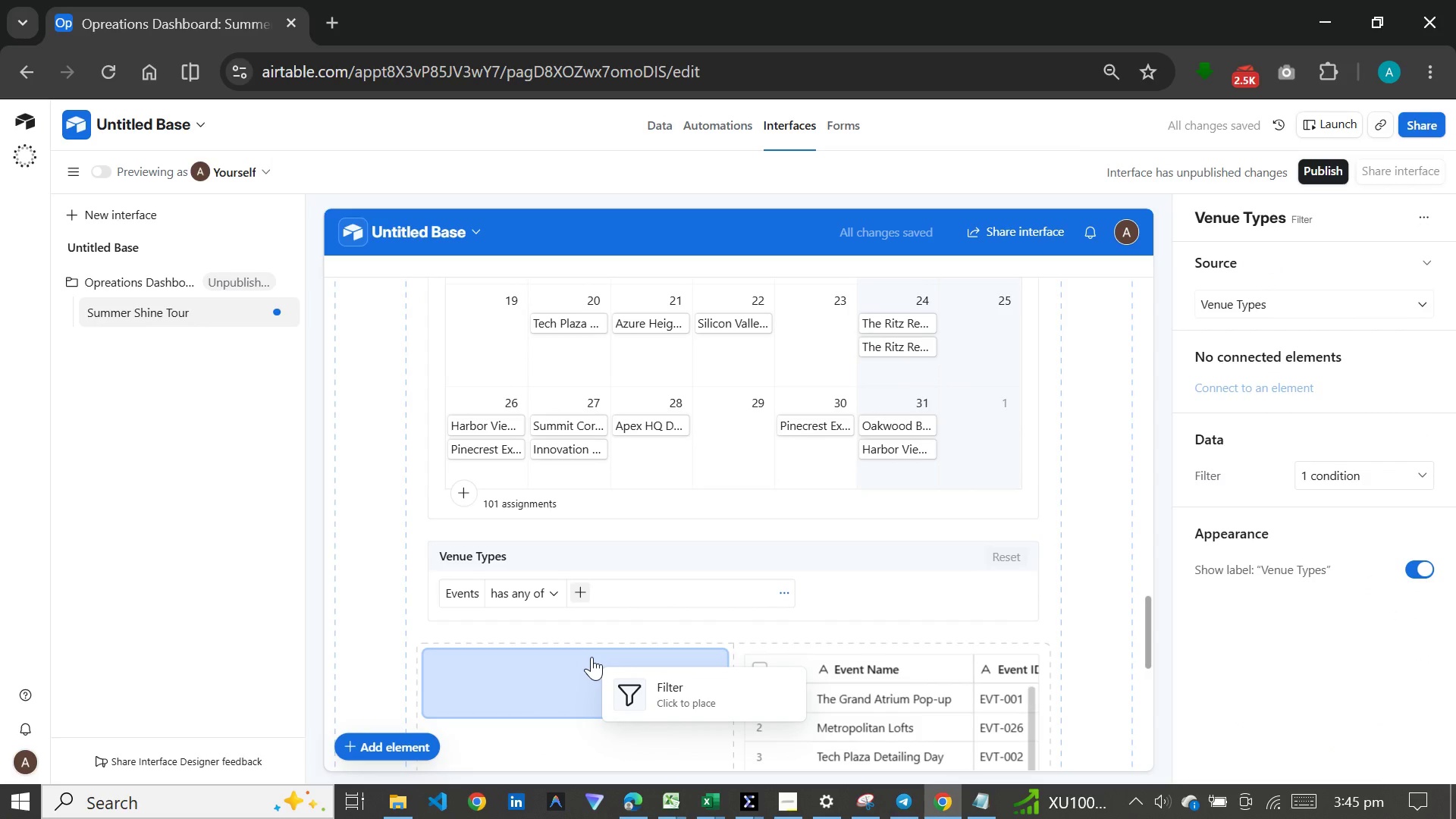 
left_click([592, 657])
 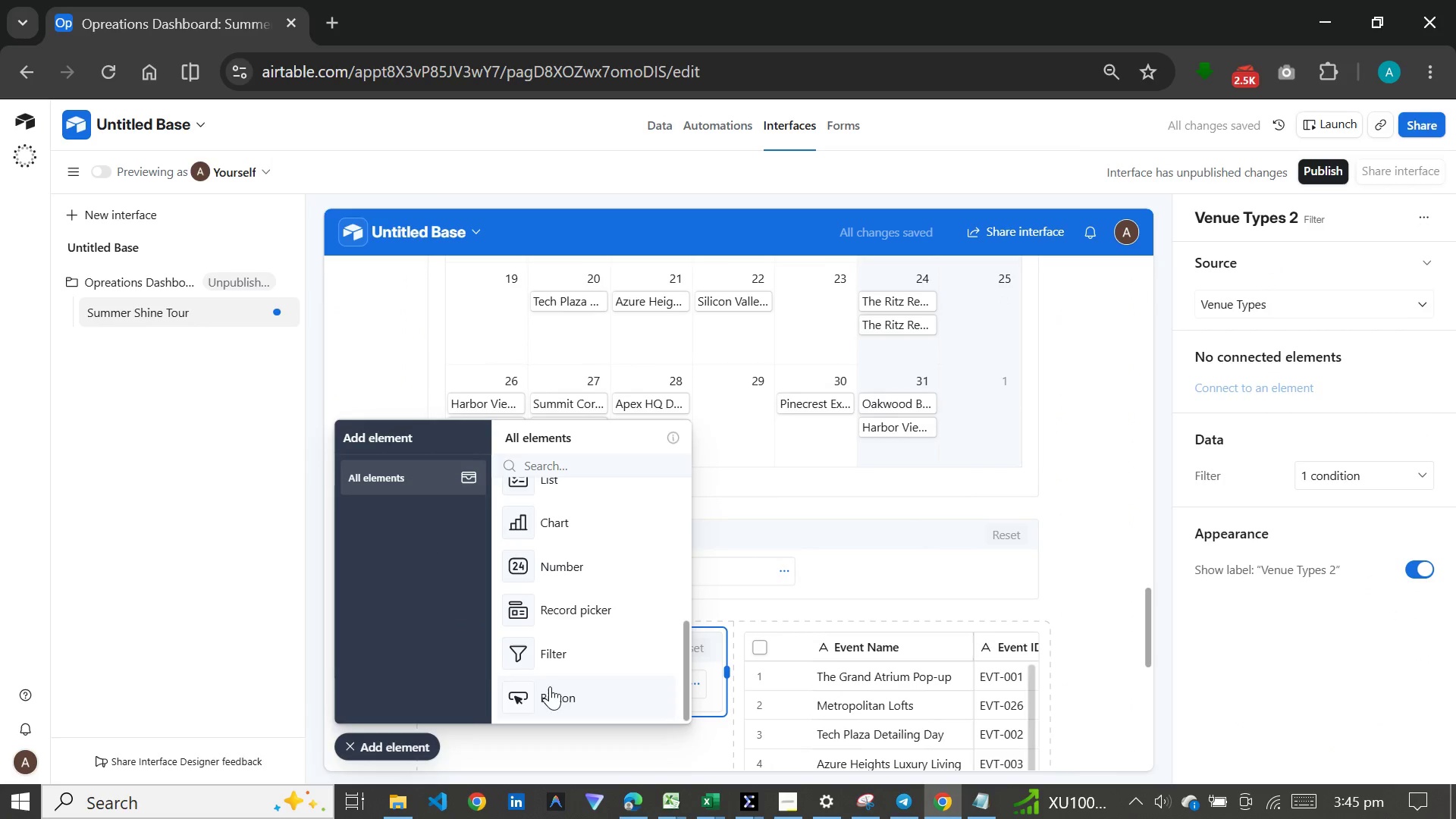 
left_click([404, 742])
 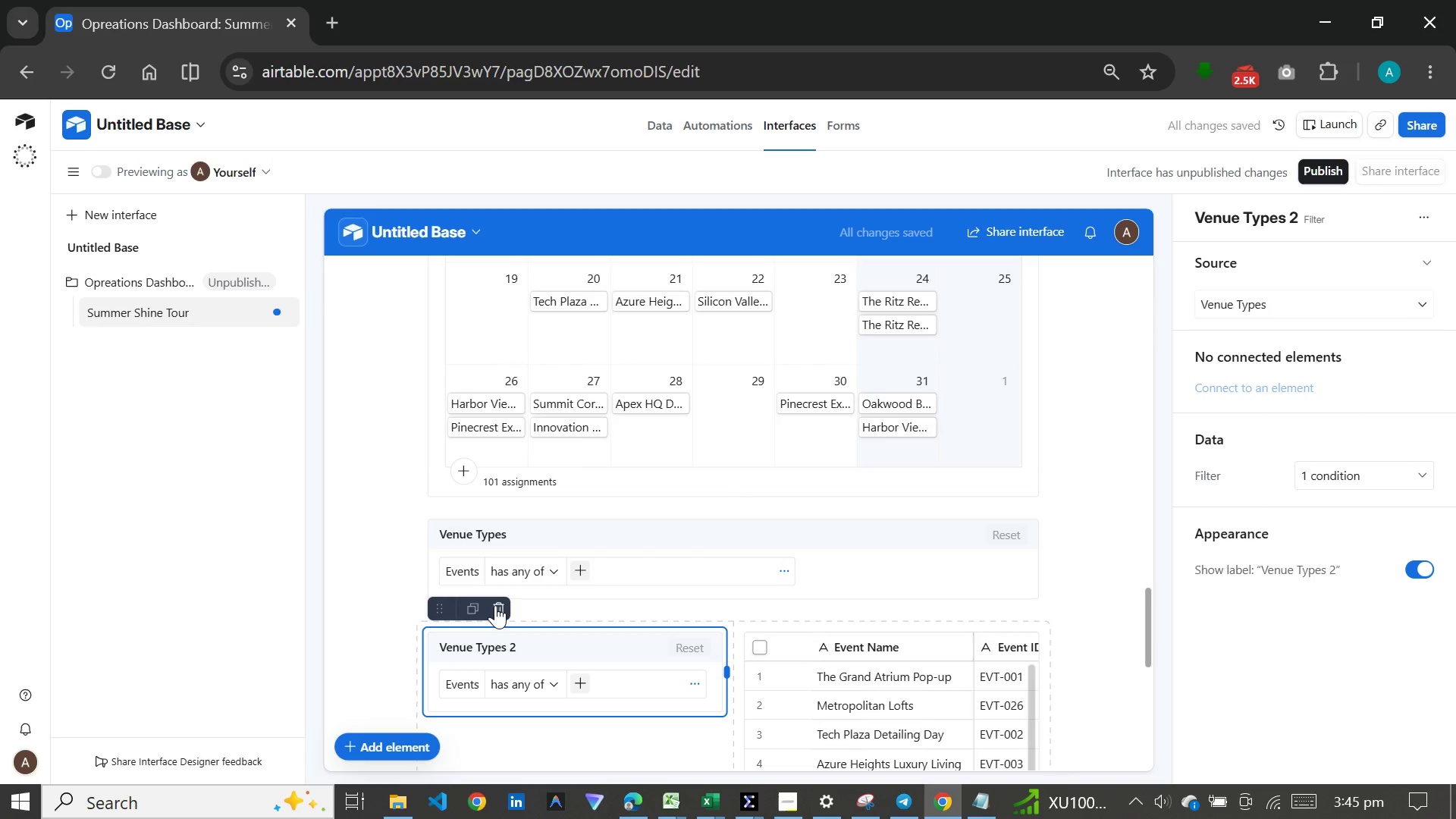 
left_click([495, 605])
 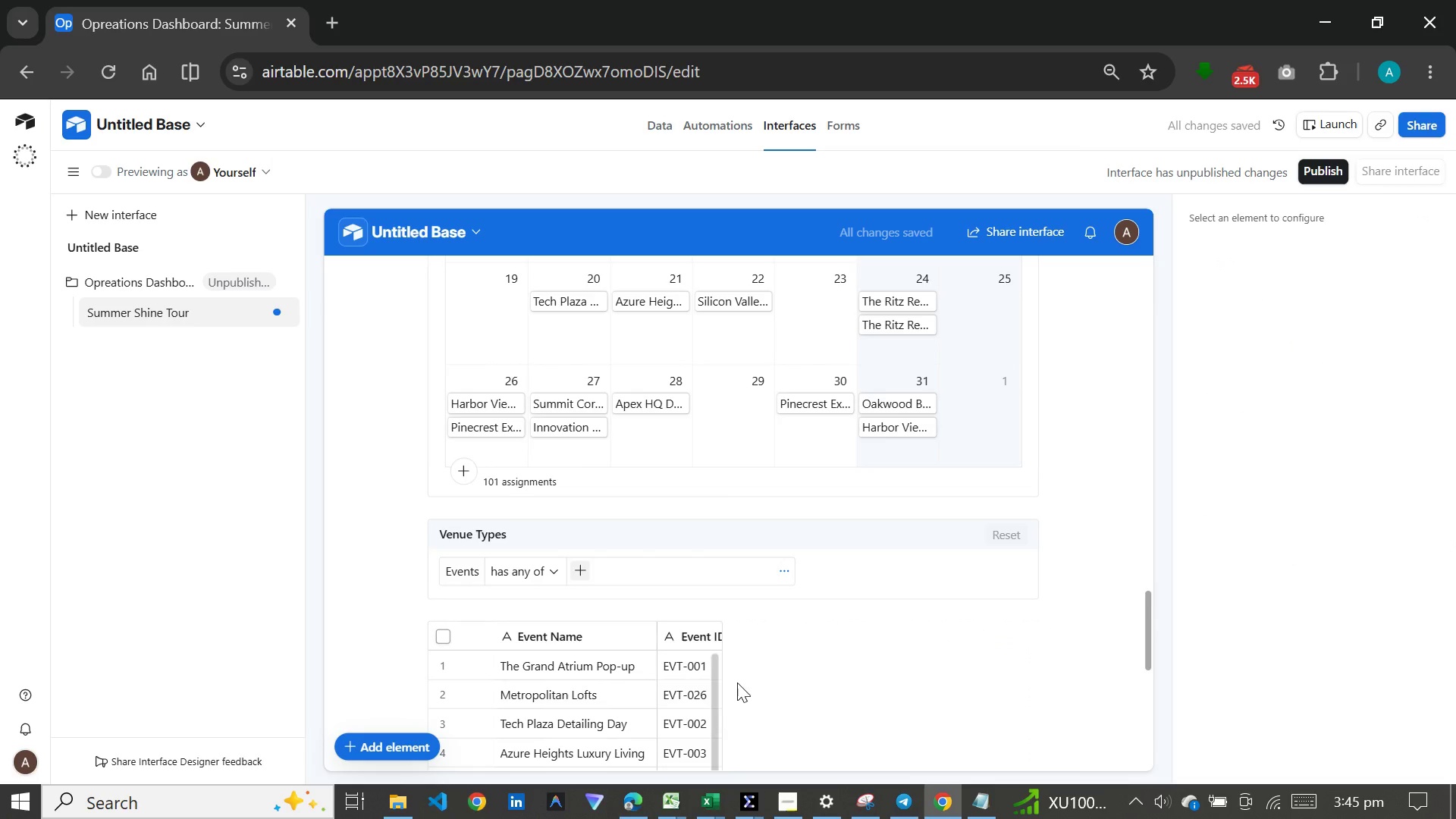 
scroll: coordinate [809, 657], scroll_direction: down, amount: 10.0
 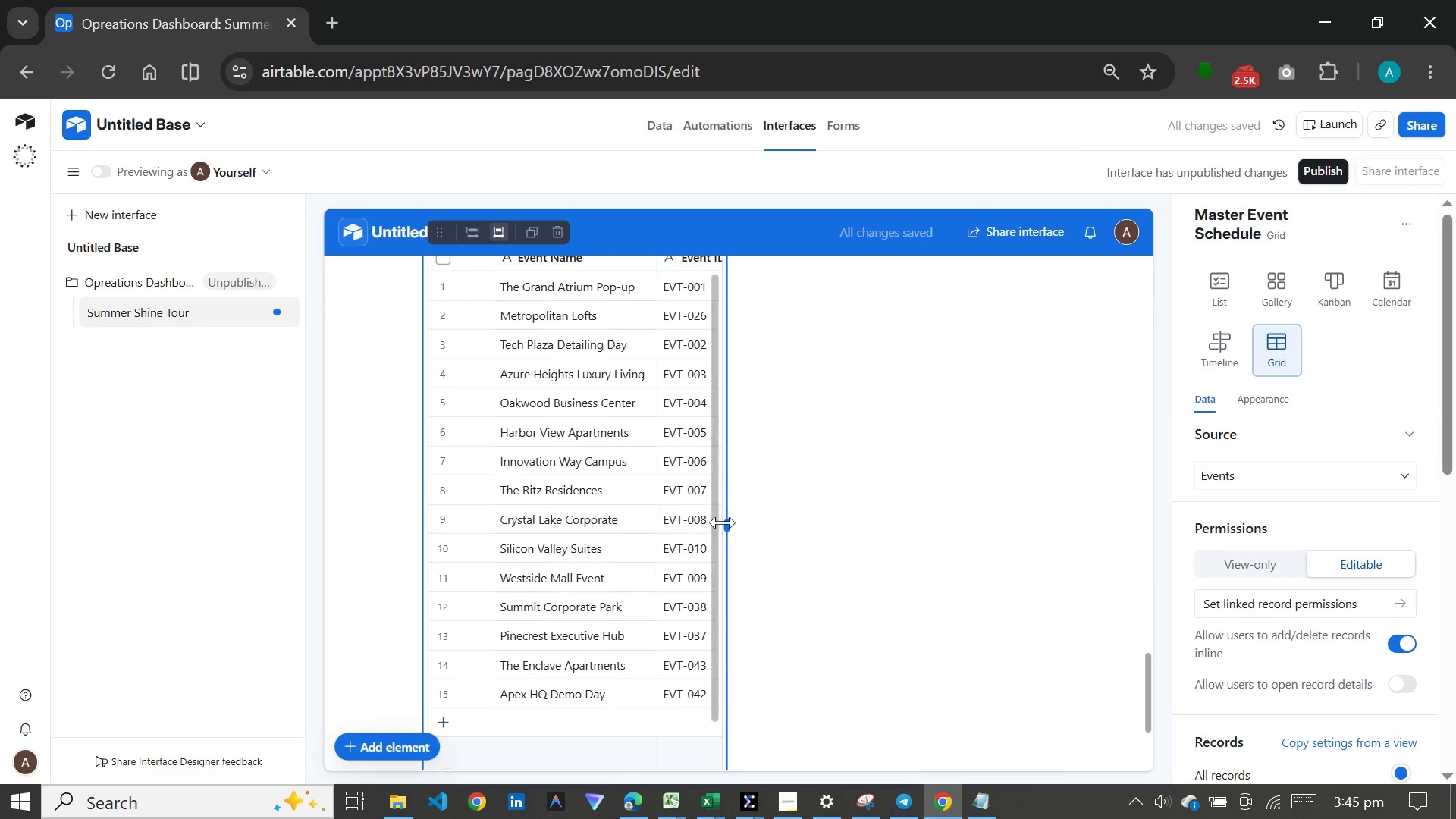 
left_click_drag(start_coordinate=[724, 519], to_coordinate=[1065, 503])
 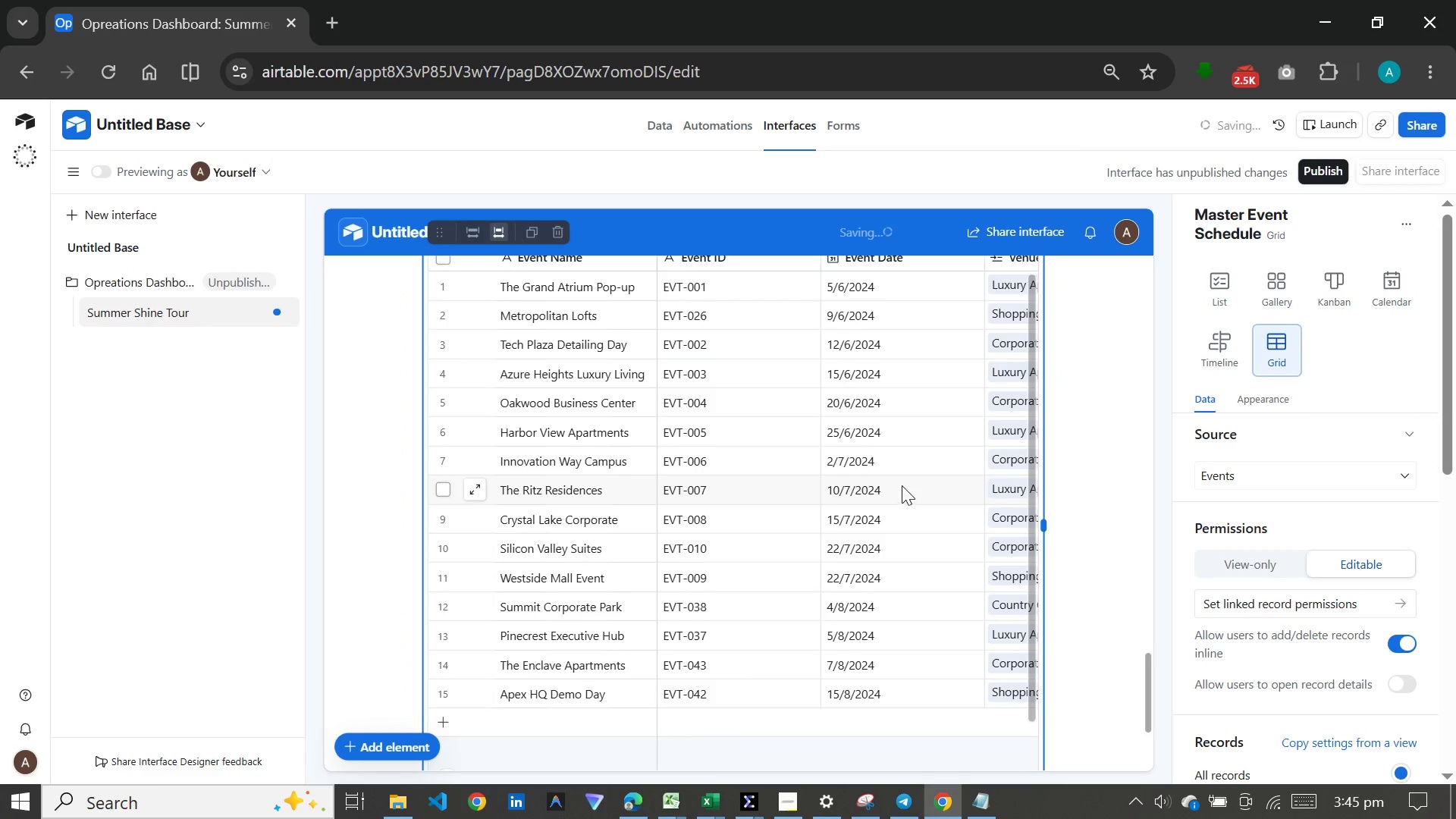 
scroll: coordinate [902, 485], scroll_direction: up, amount: 8.0
 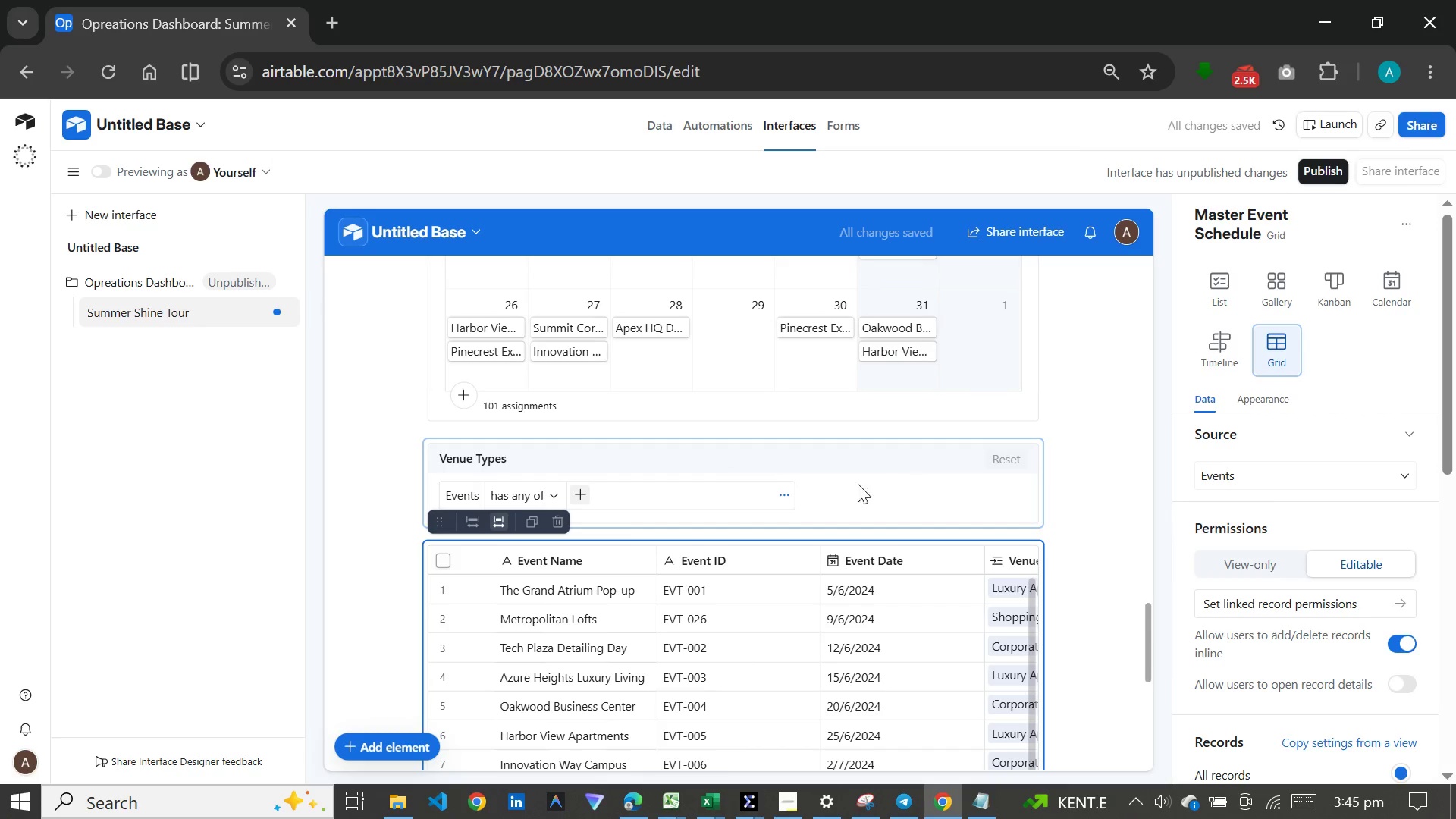 
left_click([845, 484])
 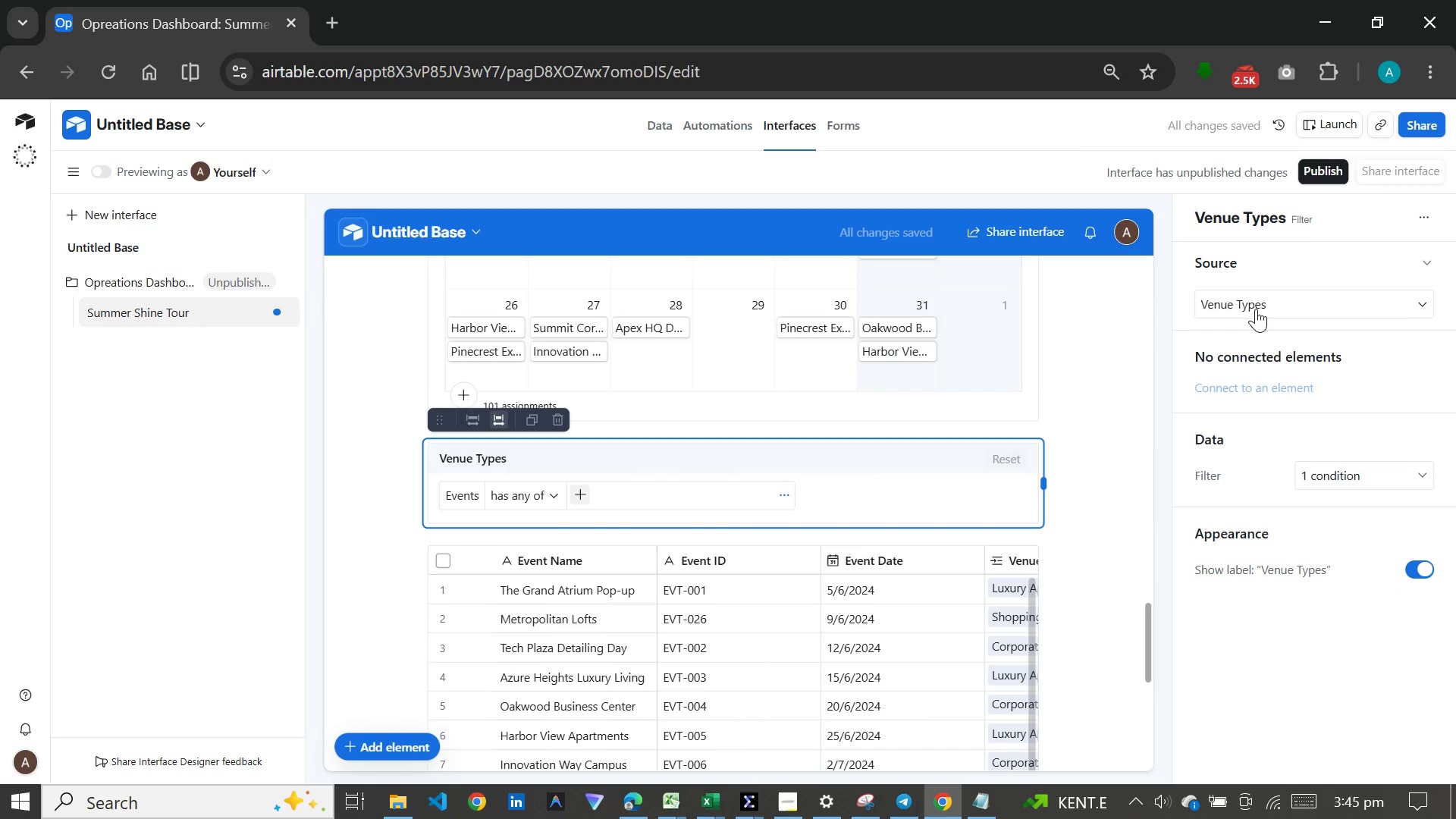 
left_click([1260, 301])
 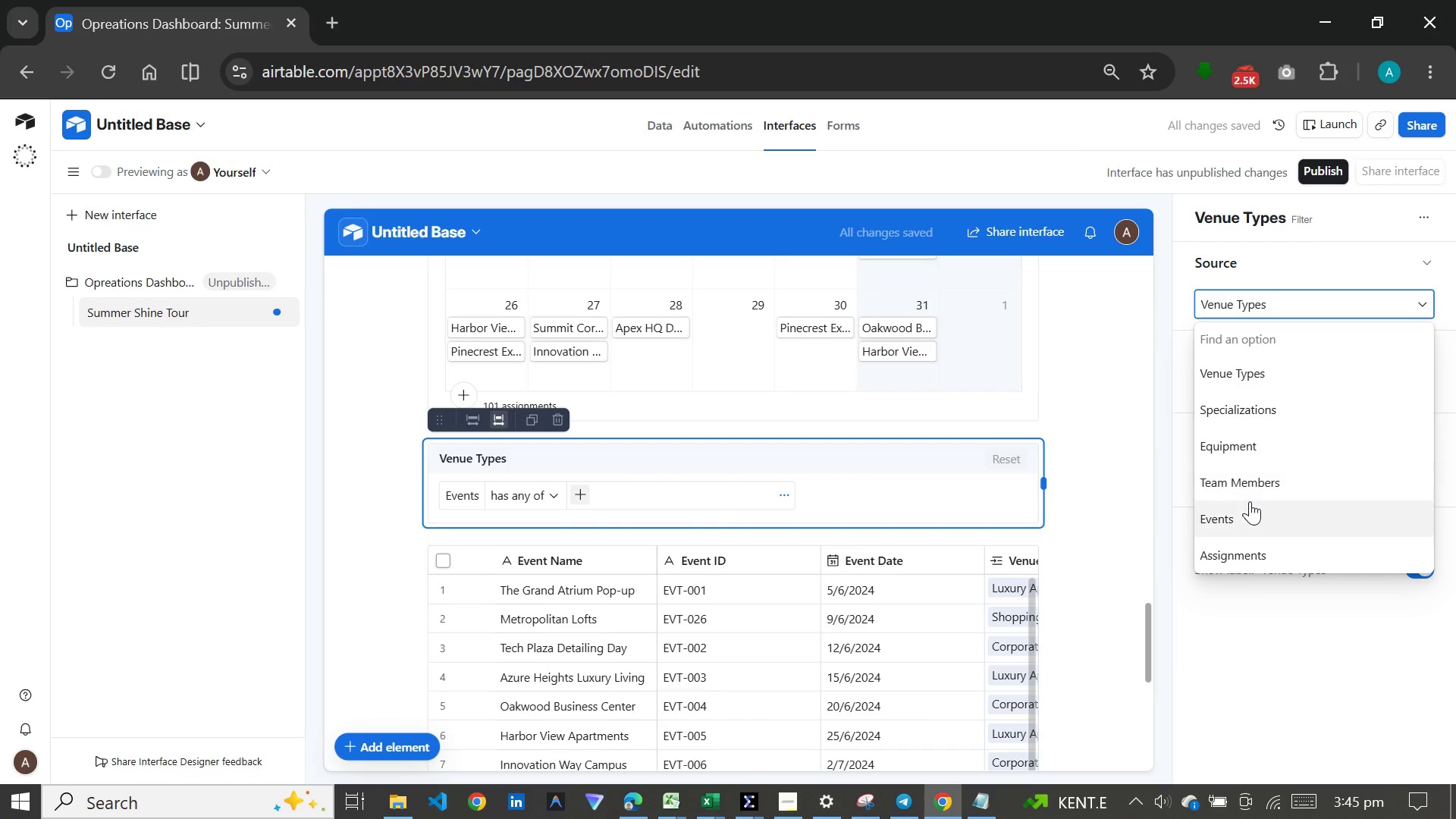 
left_click([1250, 501])
 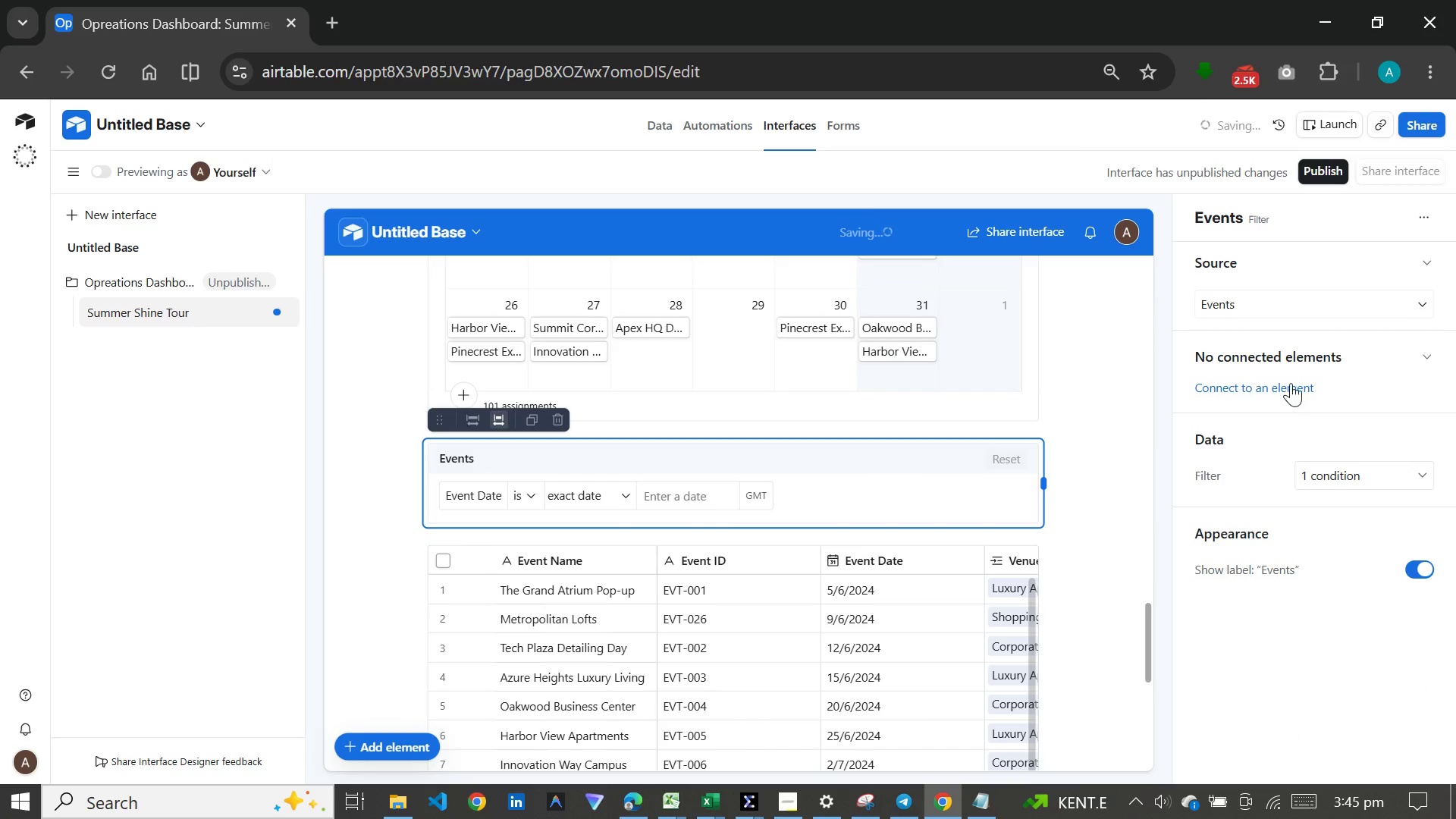 
left_click([1291, 383])
 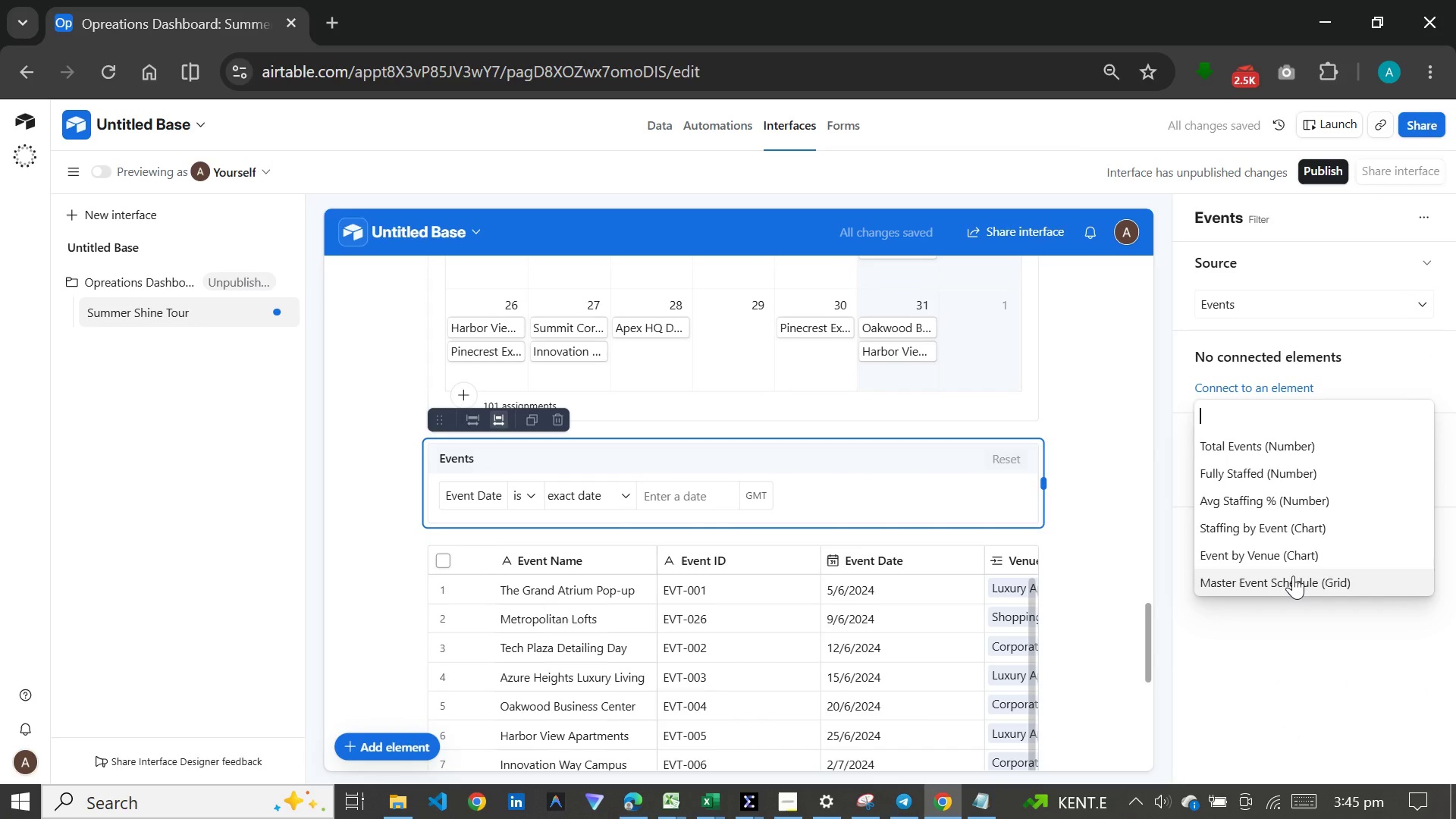 
left_click([1293, 576])
 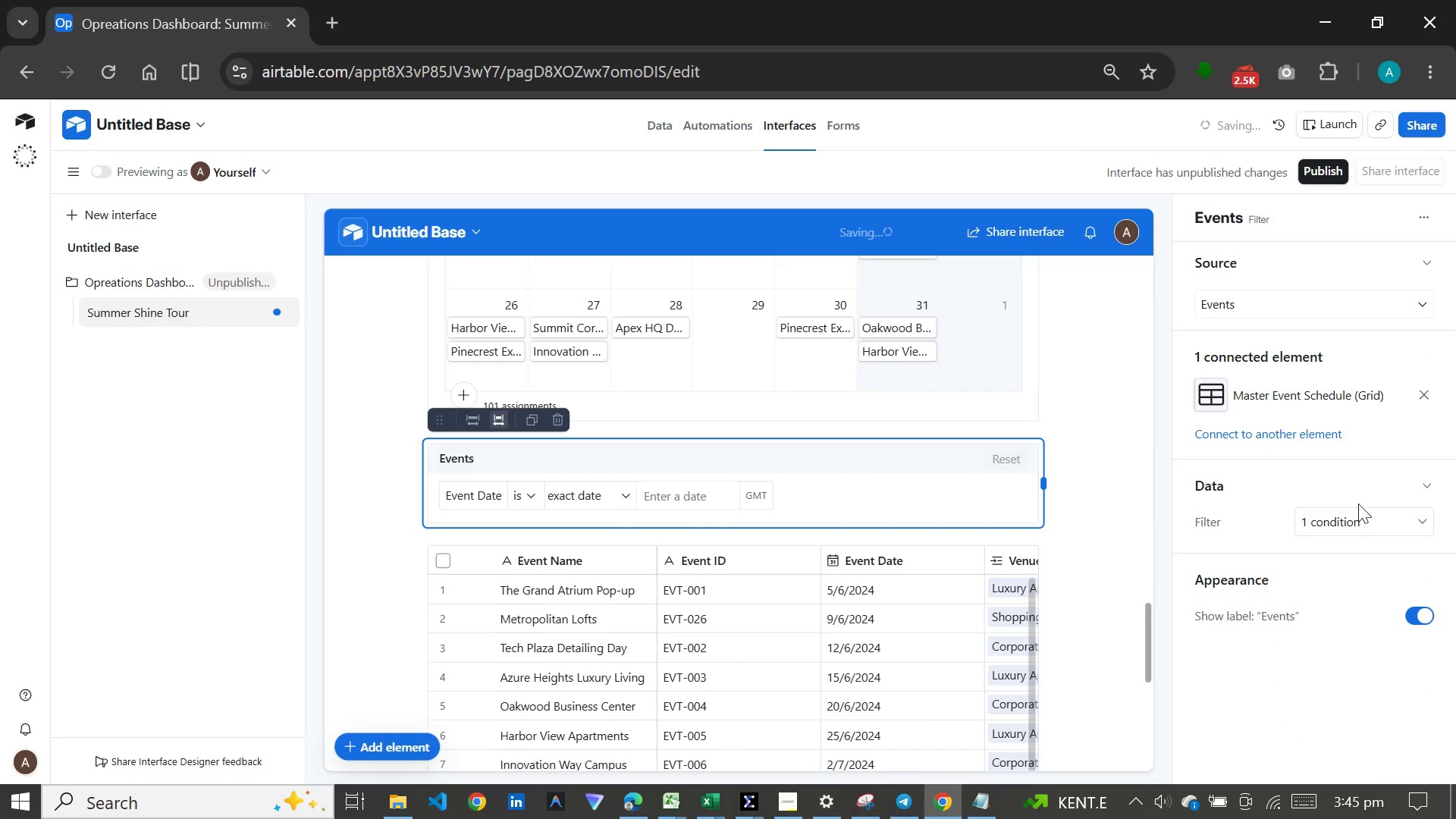 
left_click([1362, 515])
 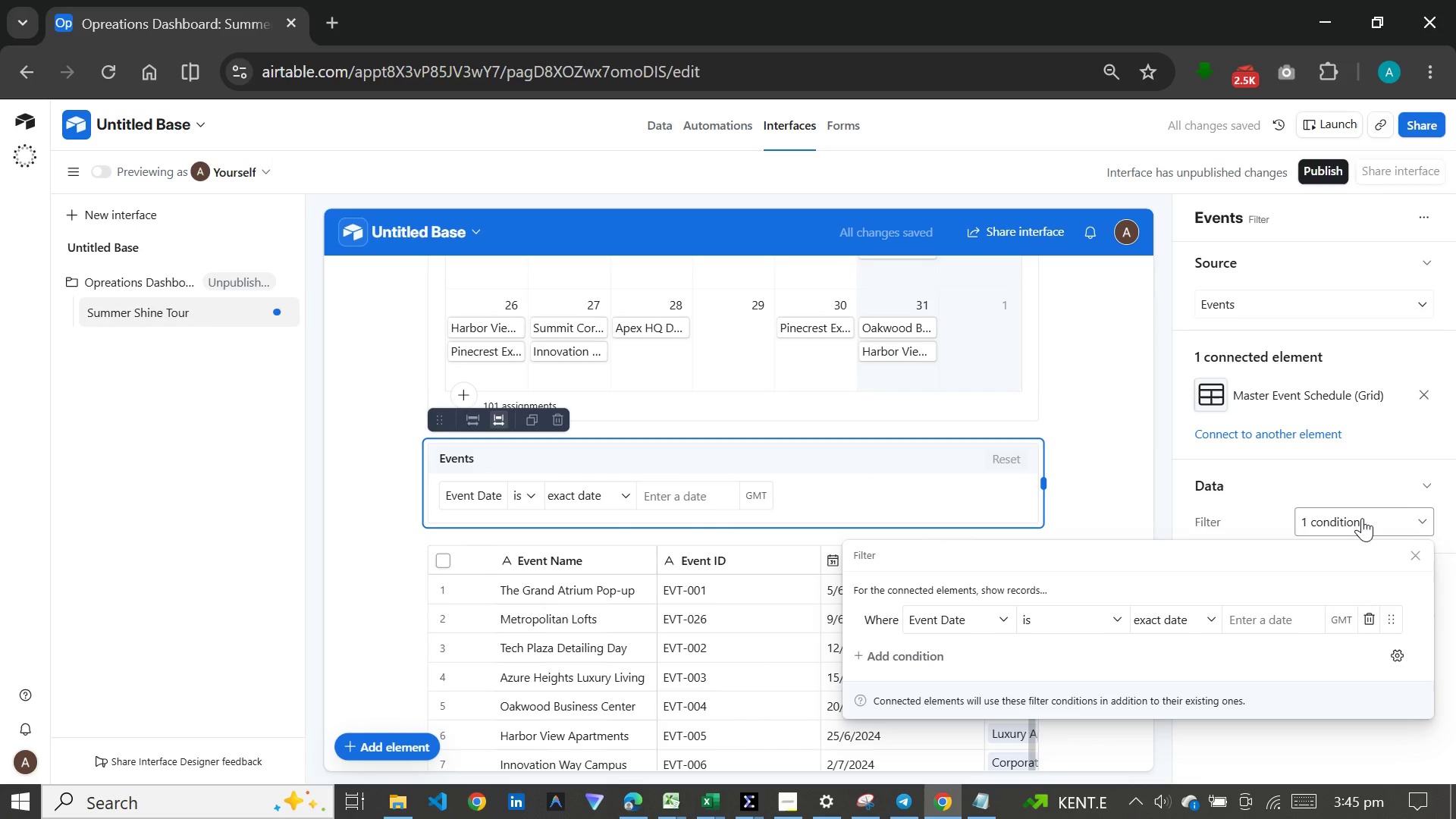 
wait(8.17)
 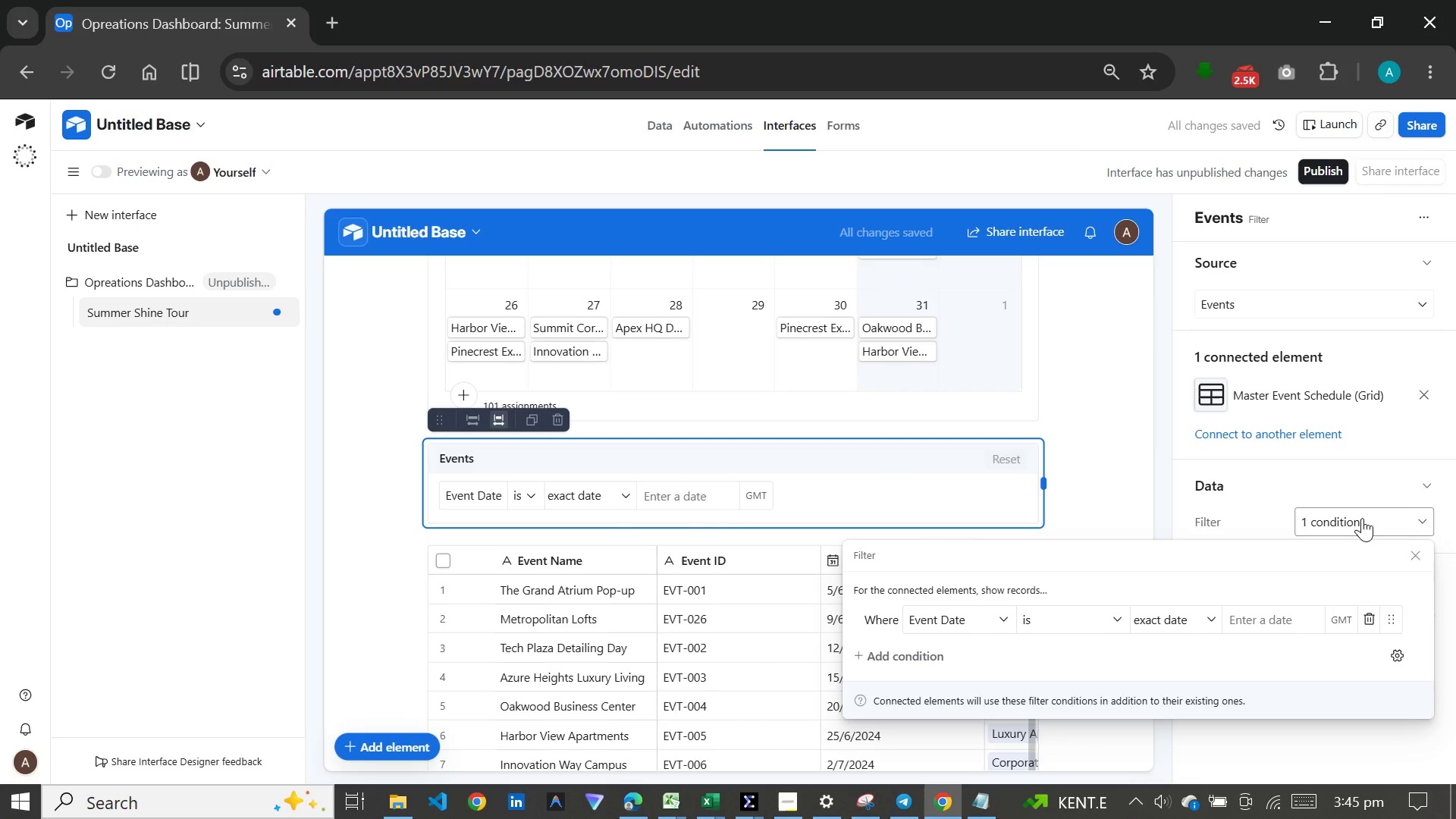 
left_click([968, 624])
 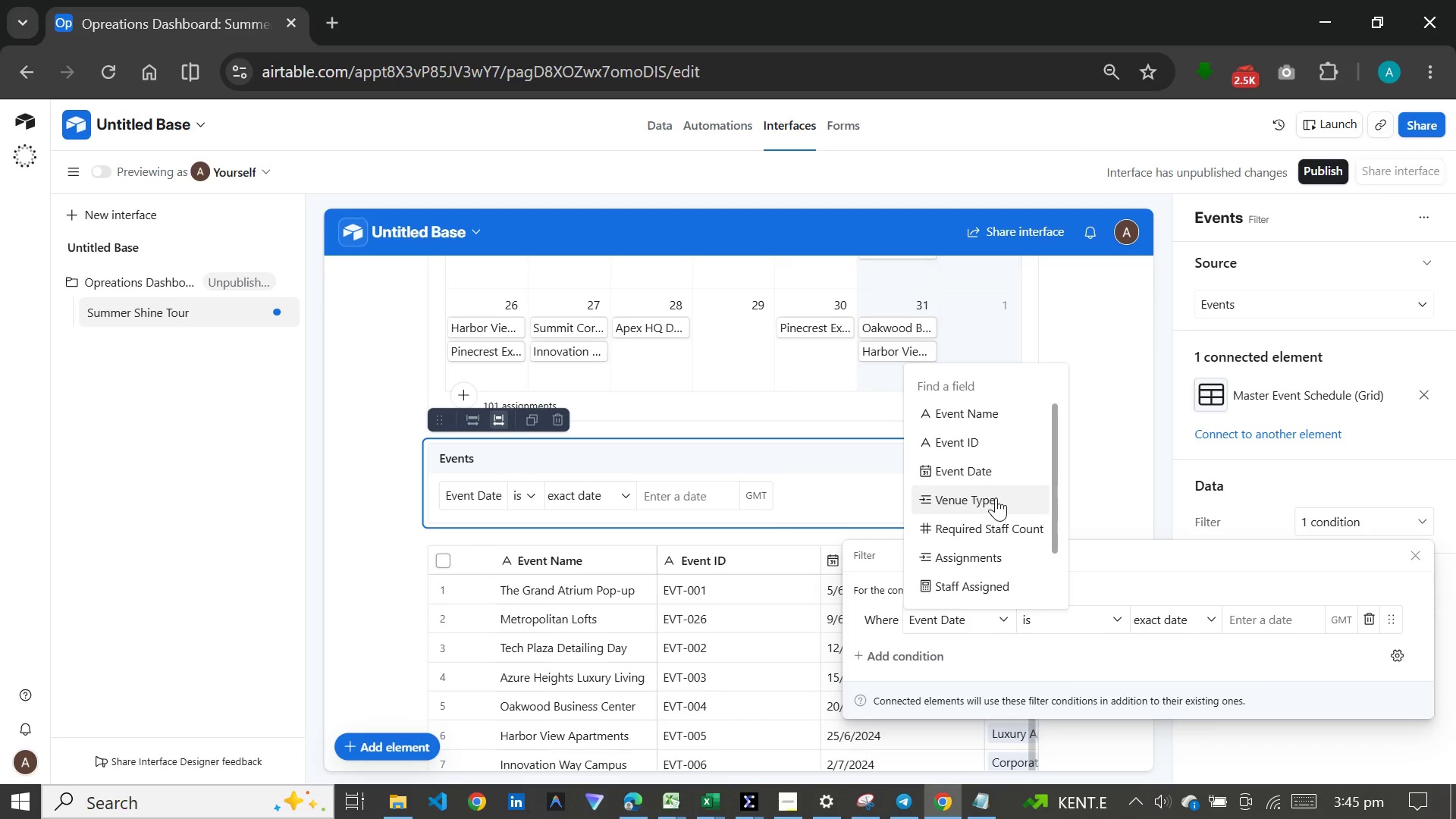 
left_click([996, 497])
 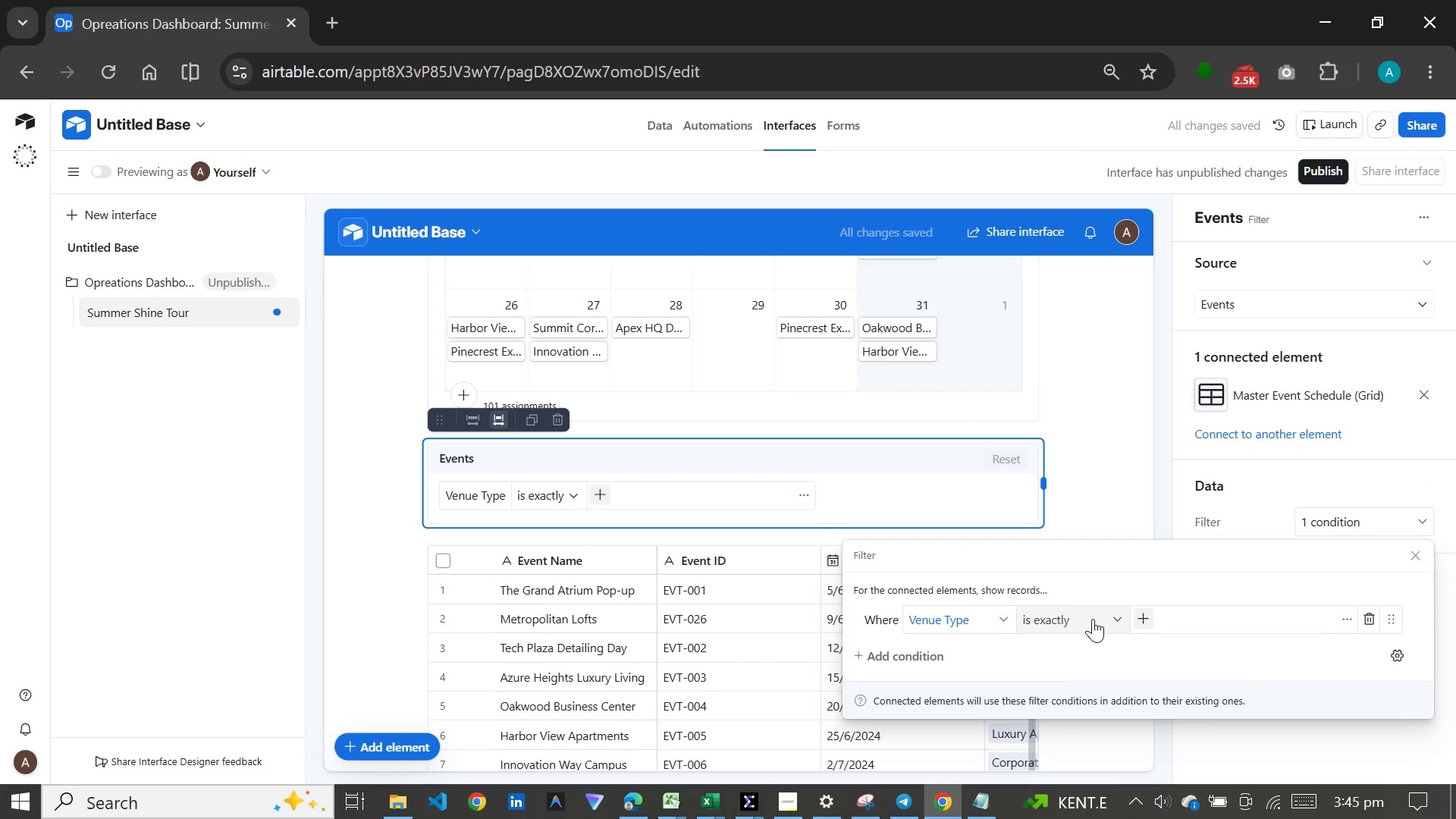 
left_click([1093, 619])
 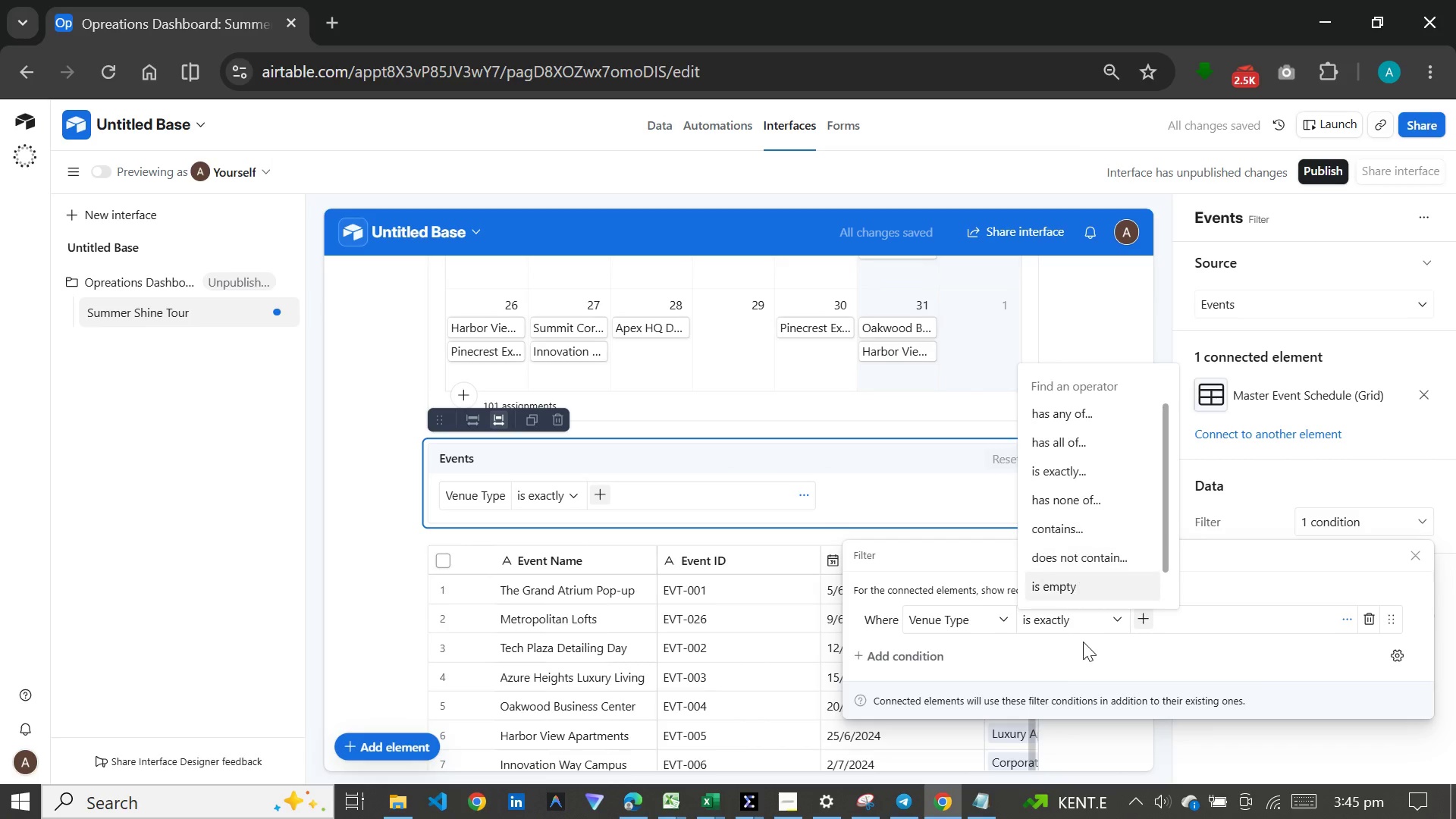 
left_click([1090, 642])
 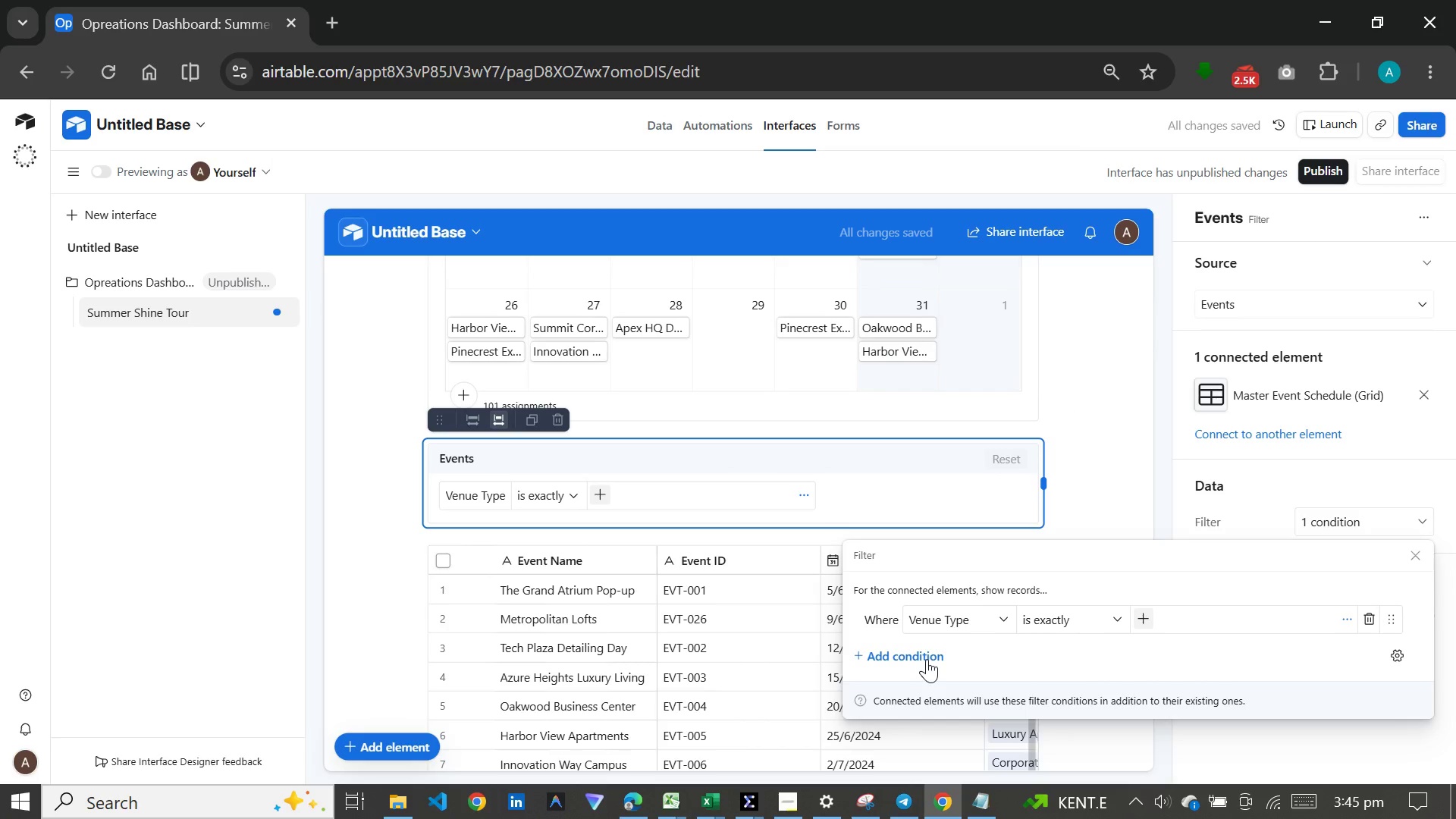 
left_click([927, 659])
 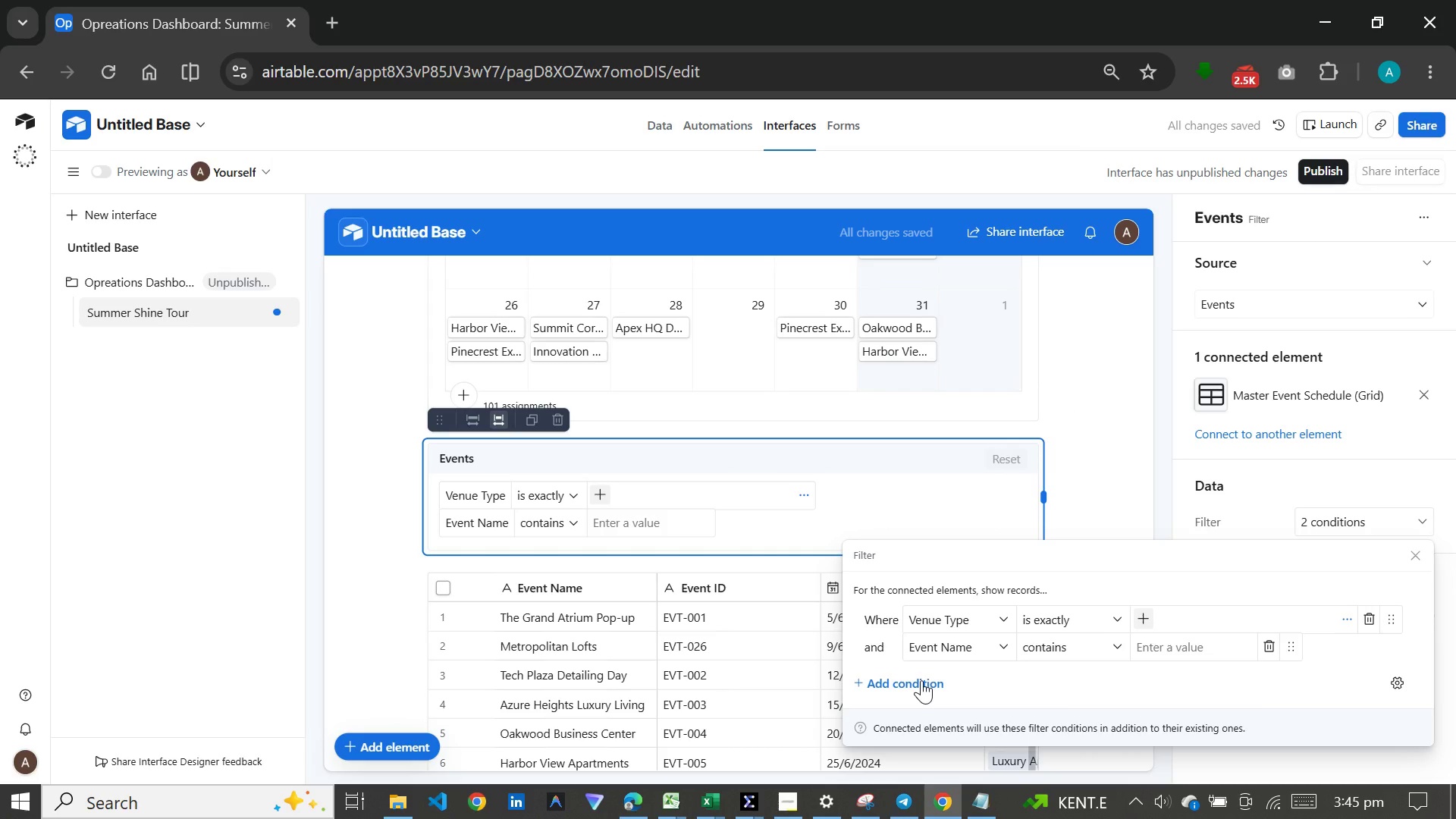 
wait(5.39)
 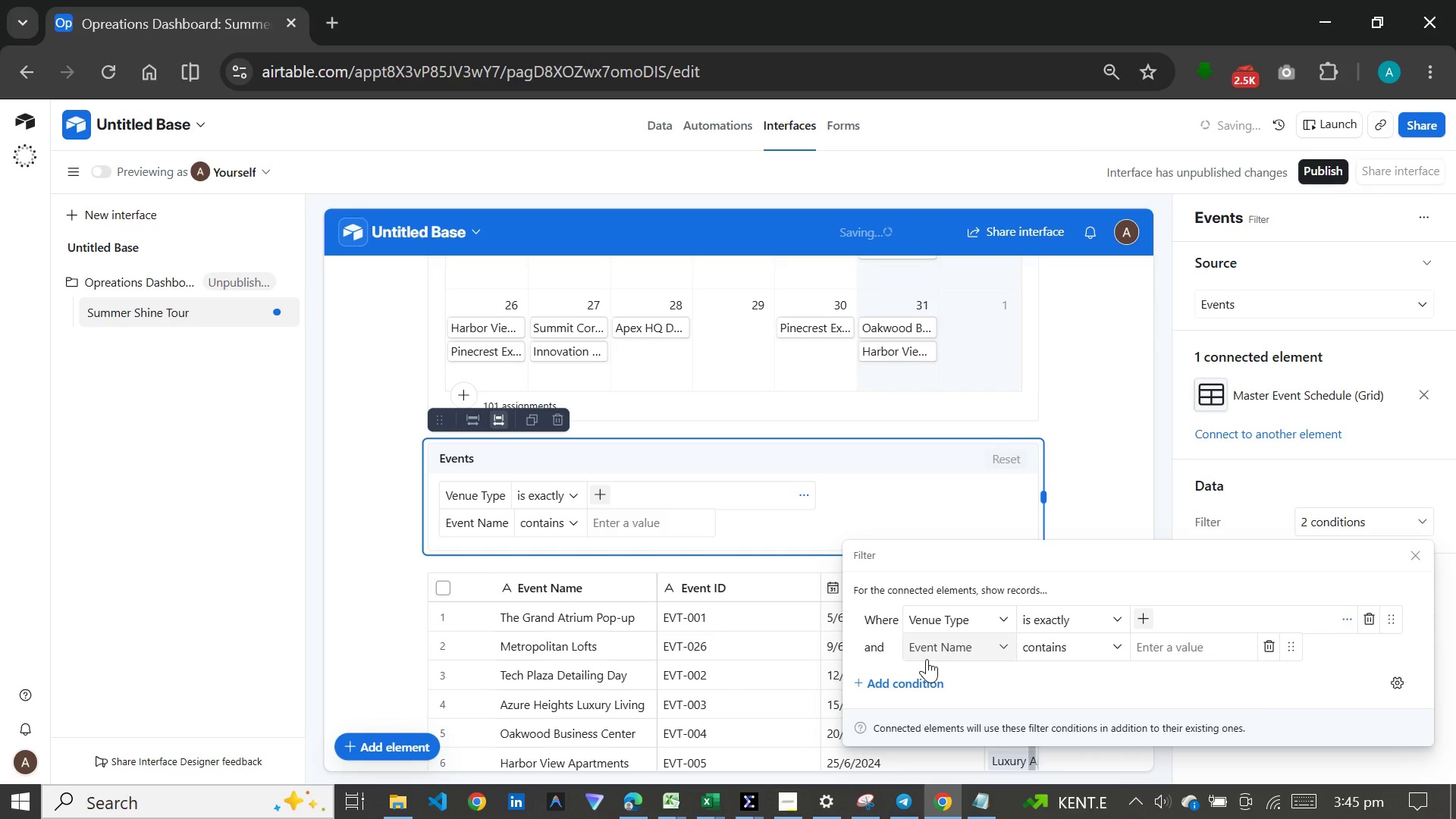 
left_click([1060, 653])
 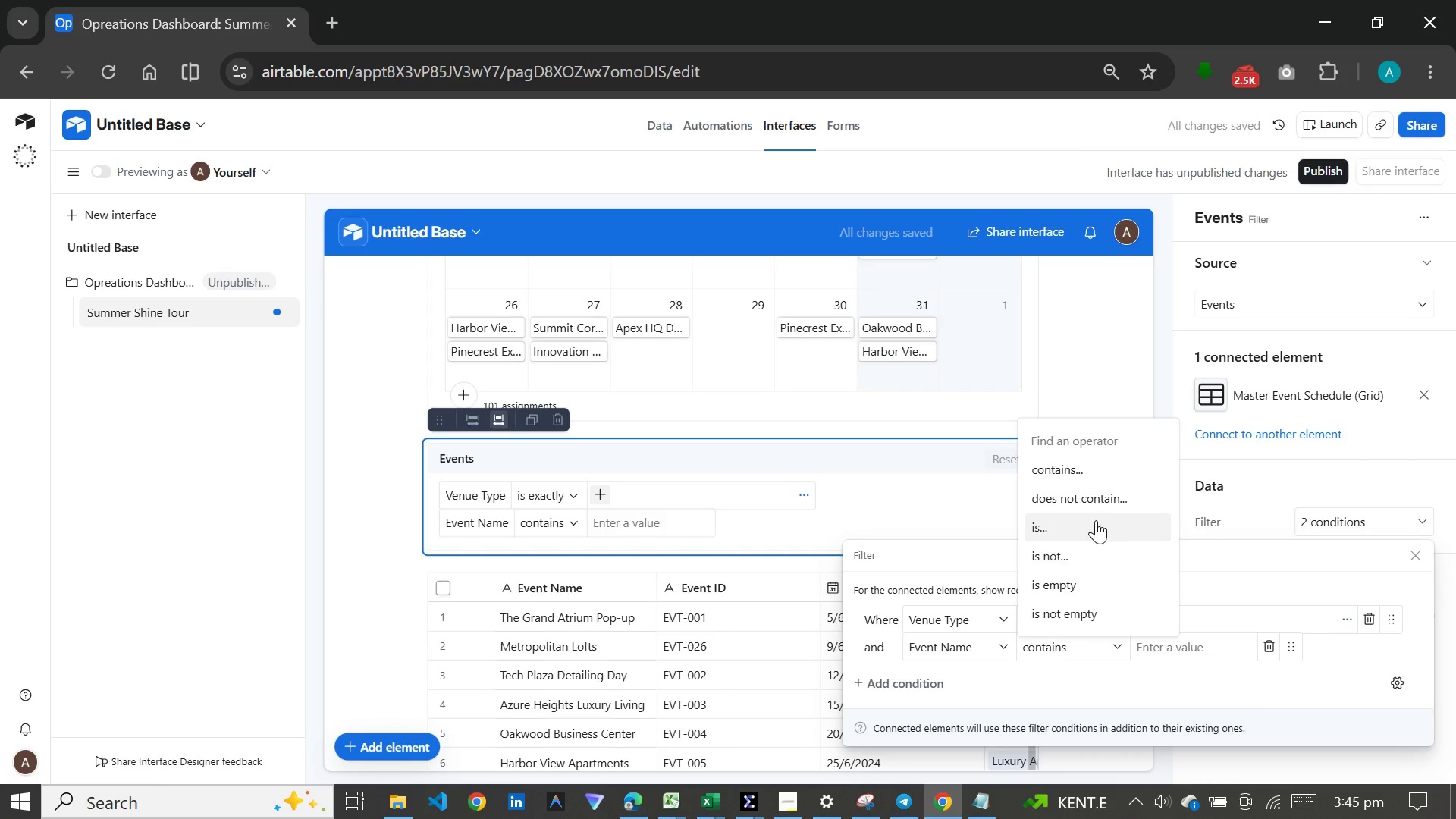 
left_click([1096, 520])
 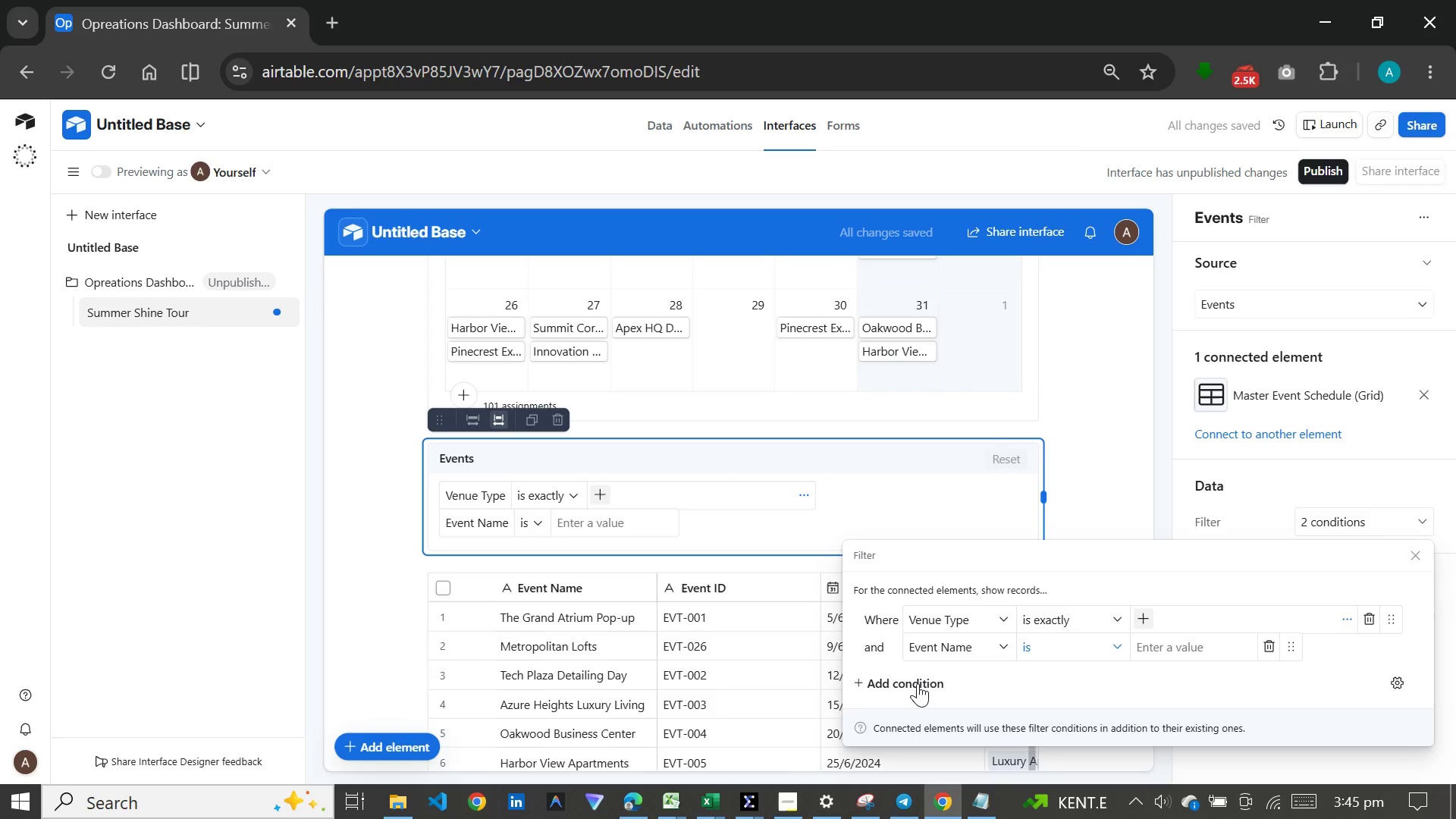 
left_click([918, 683])
 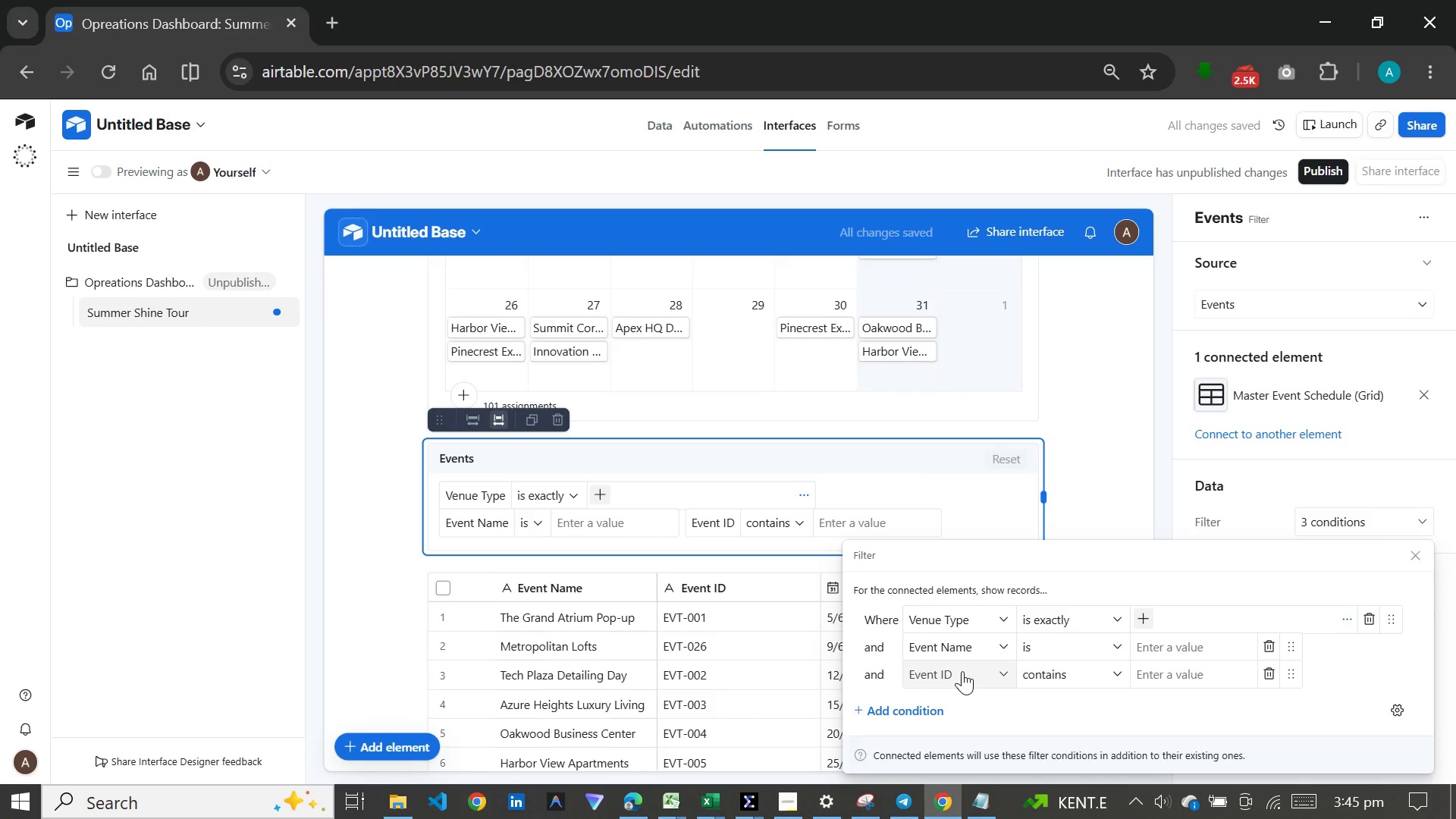 
left_click([962, 671])
 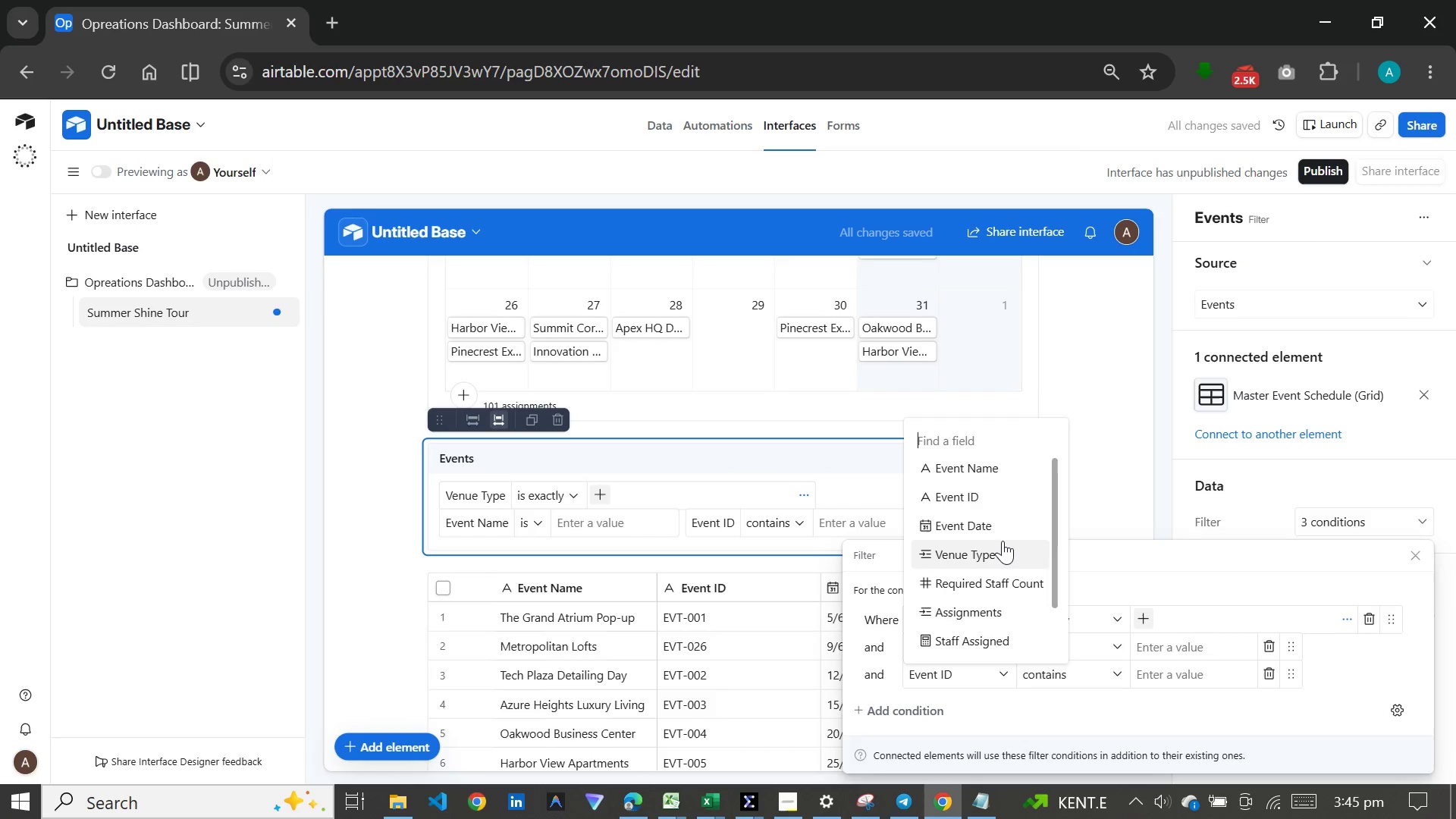 
left_click([1003, 522])
 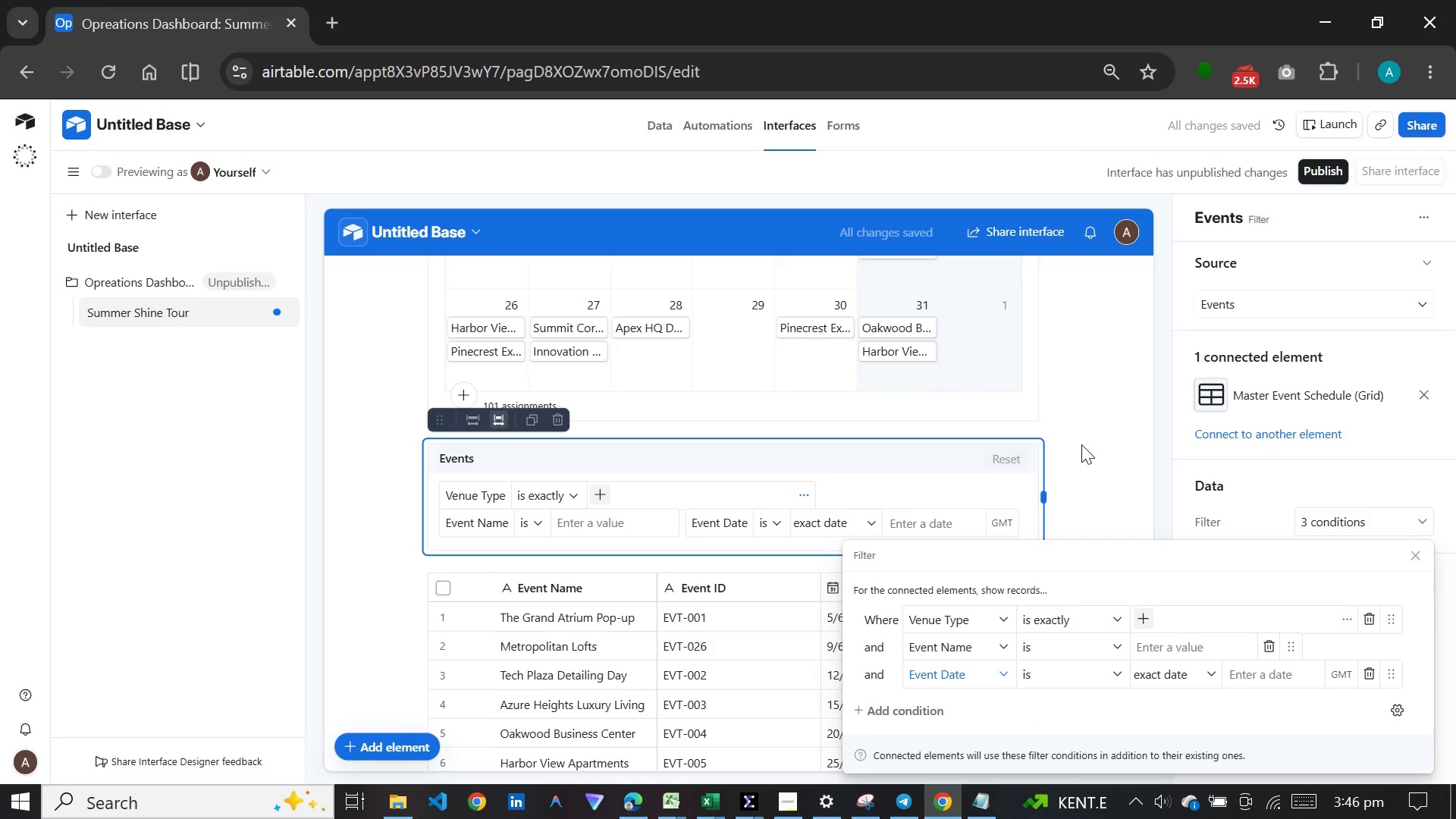 
scroll: coordinate [1068, 544], scroll_direction: down, amount: 14.0
 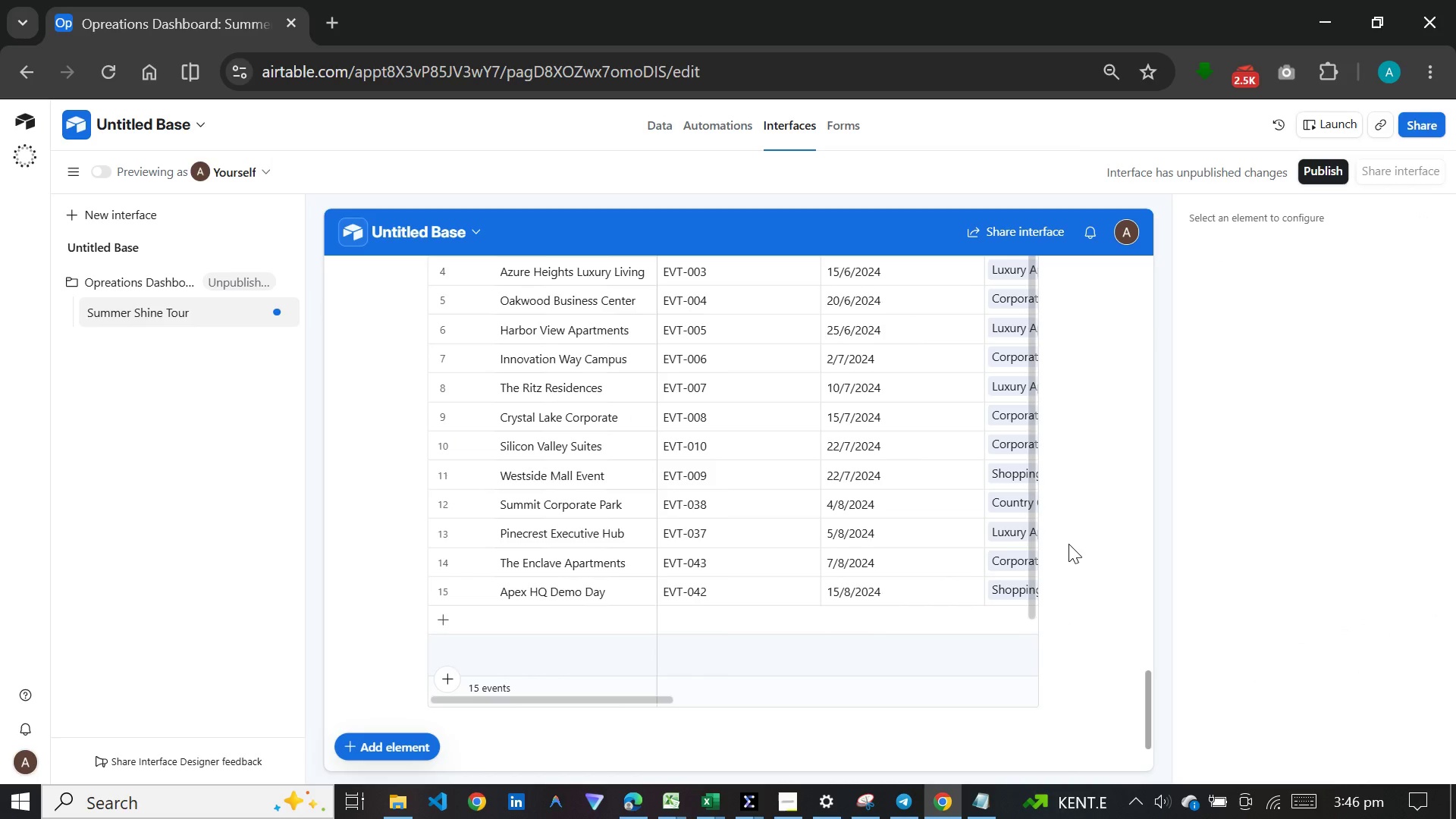 
scroll: coordinate [1001, 447], scroll_direction: up, amount: 73.0
 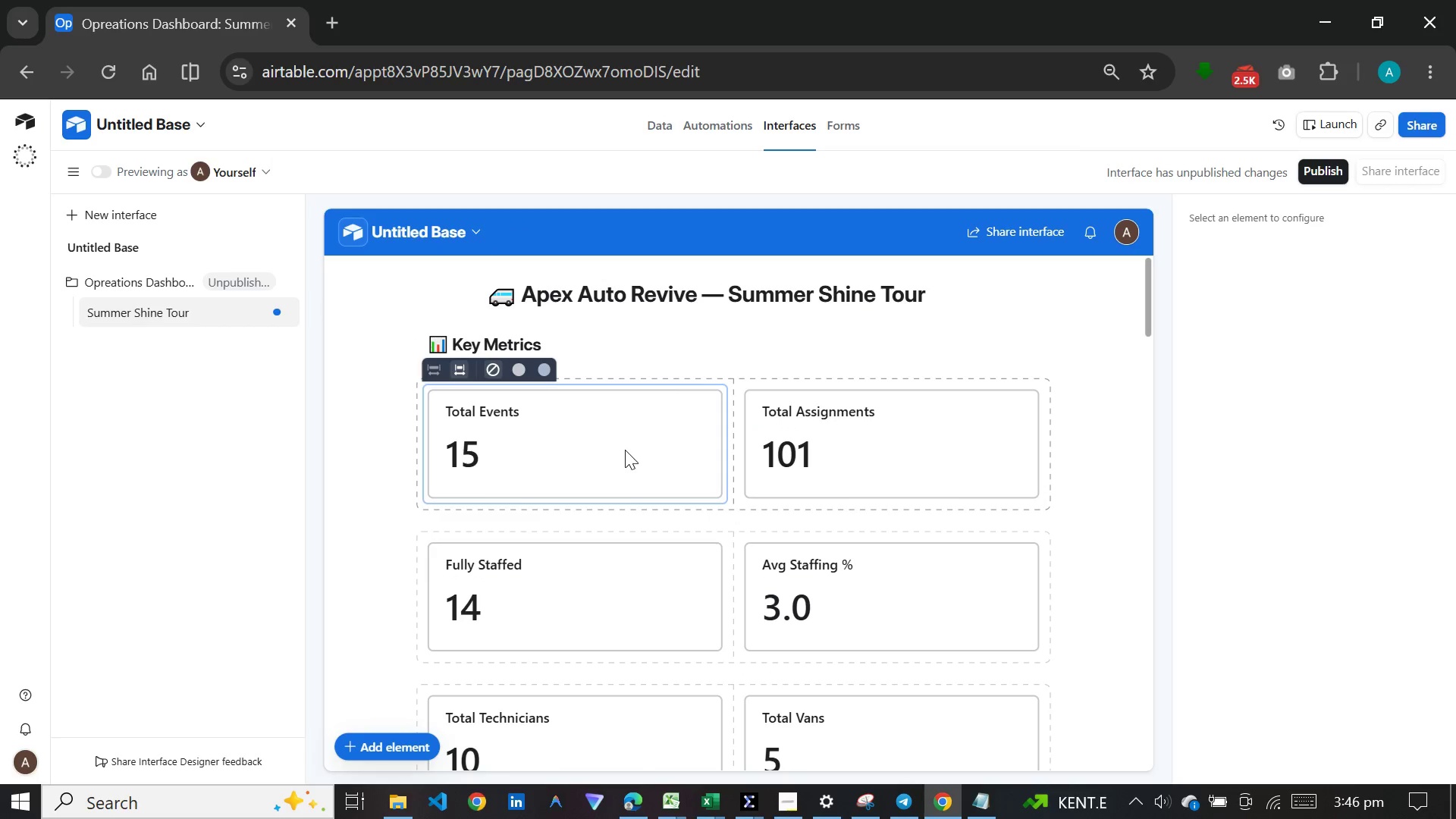 
left_click([627, 450])
 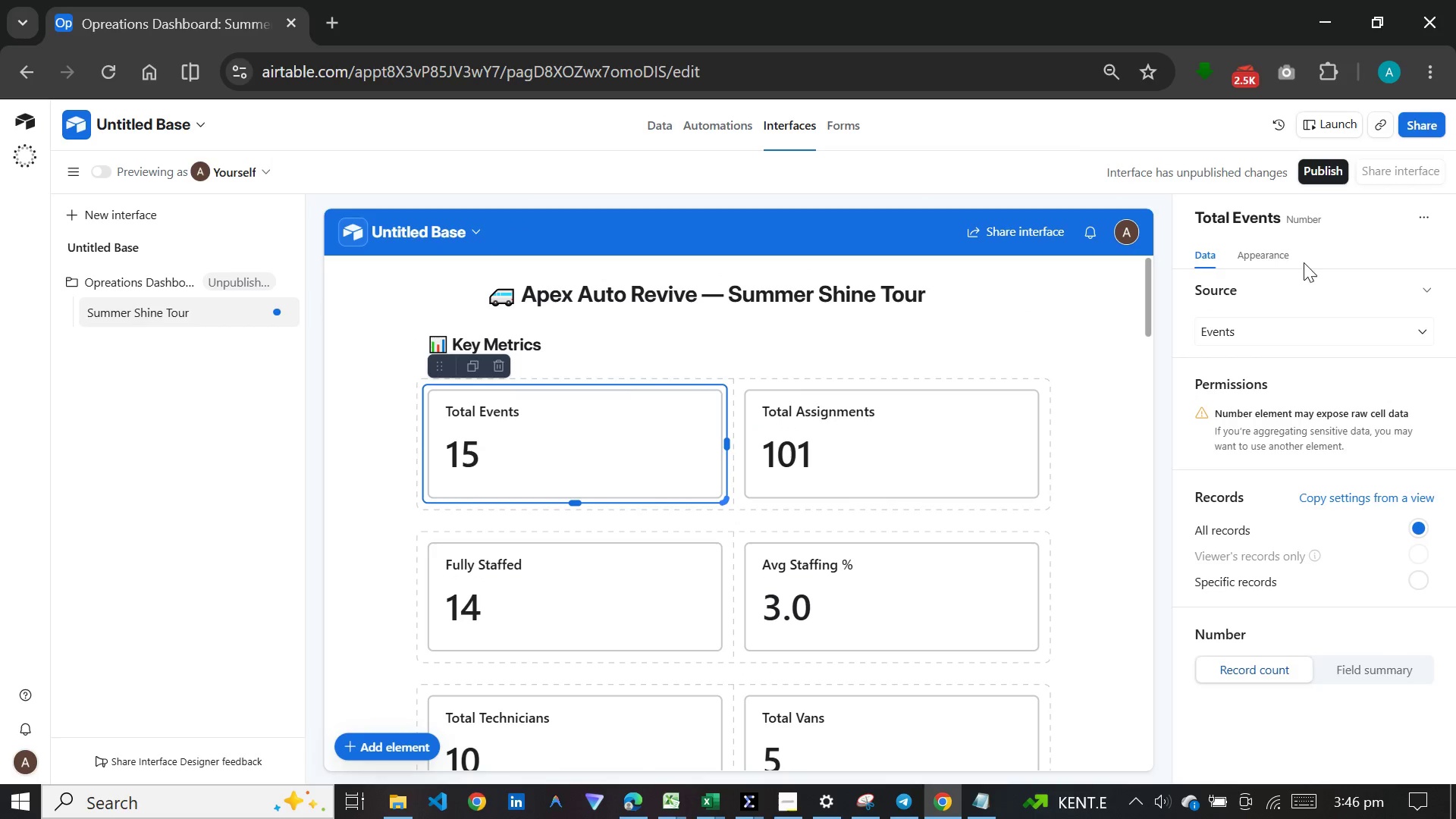 
left_click([1272, 249])
 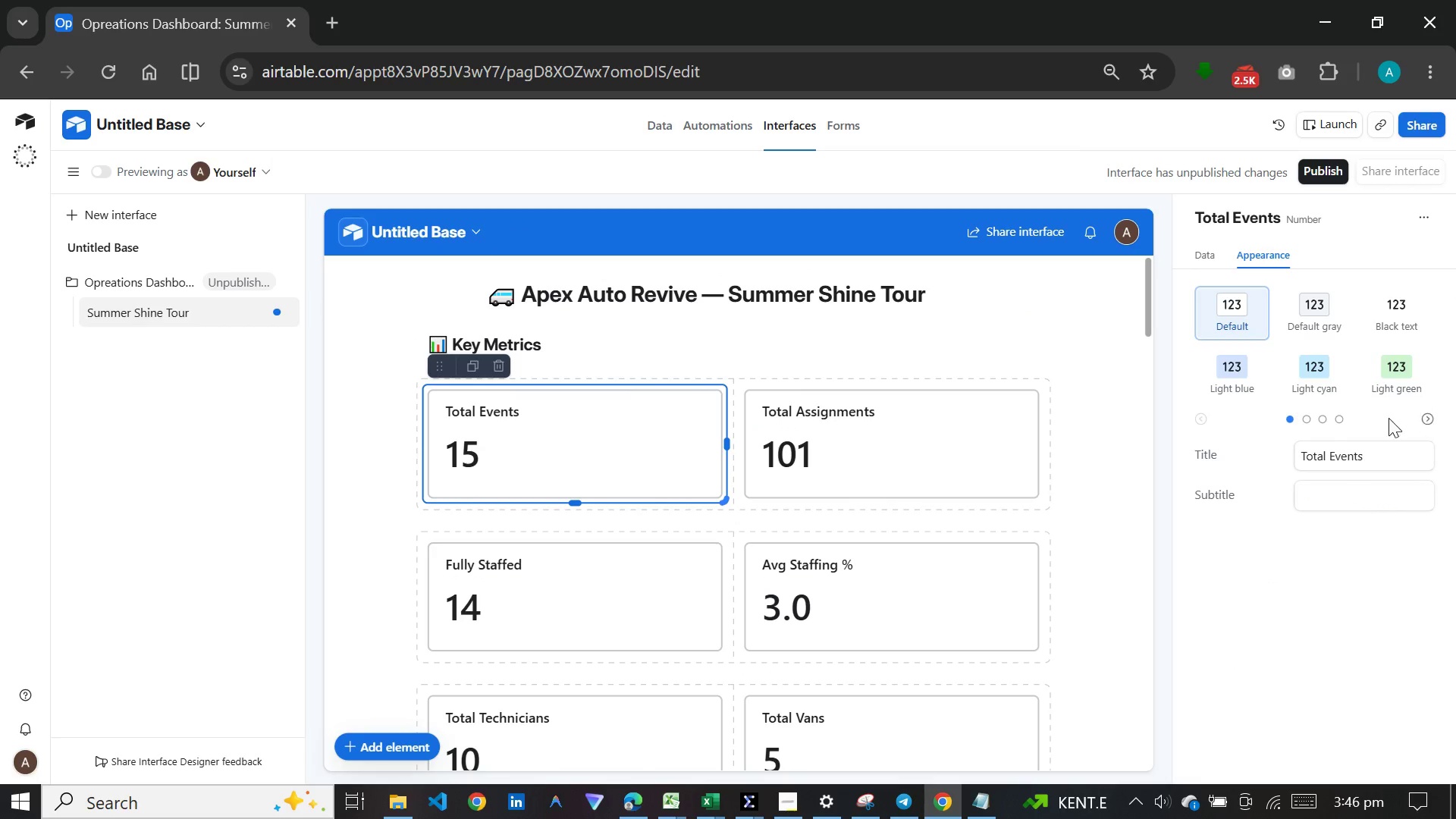 
left_click([1258, 388])
 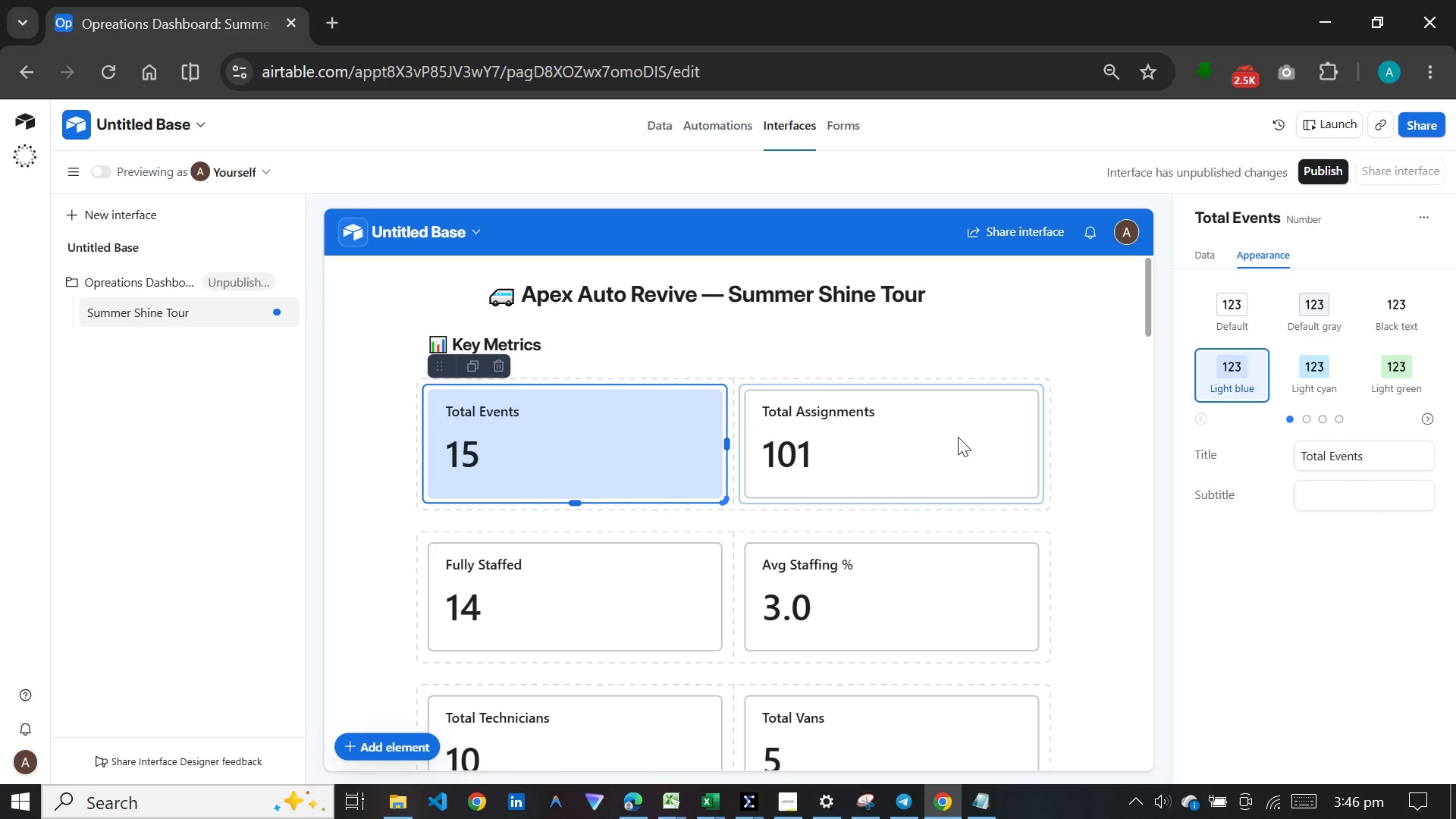 
left_click([958, 437])
 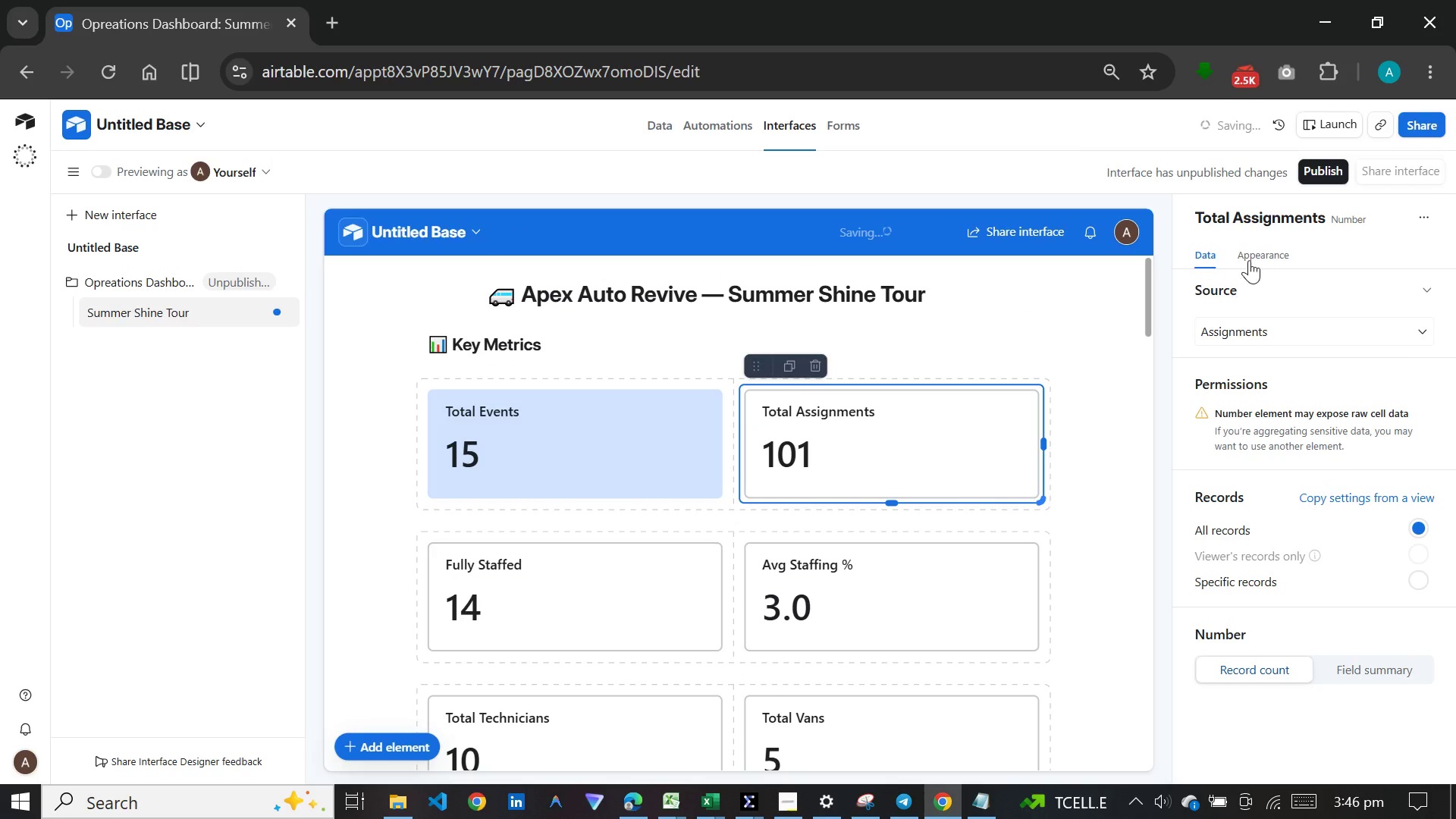 
left_click([1249, 260])
 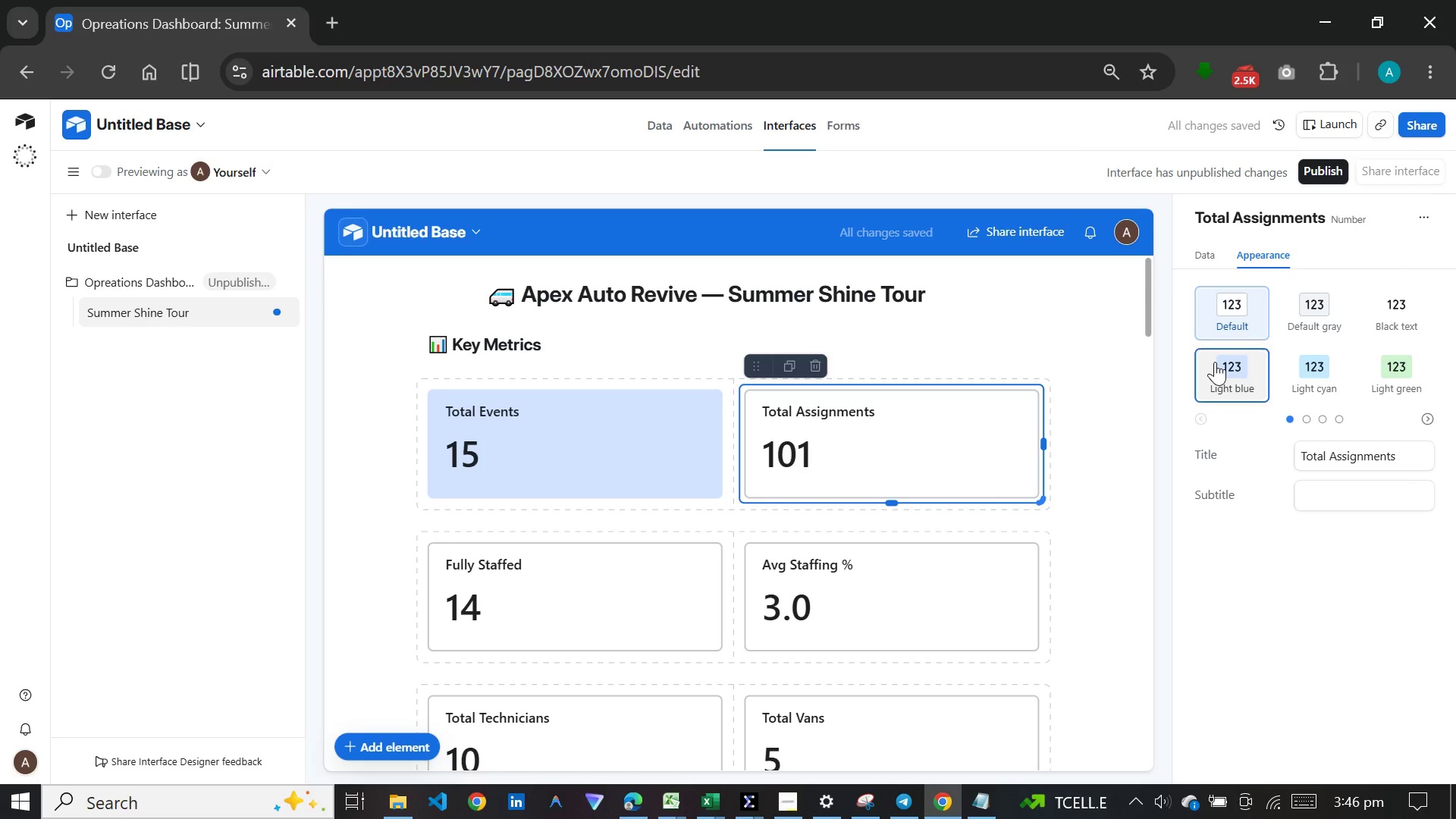 
left_click([1215, 362])
 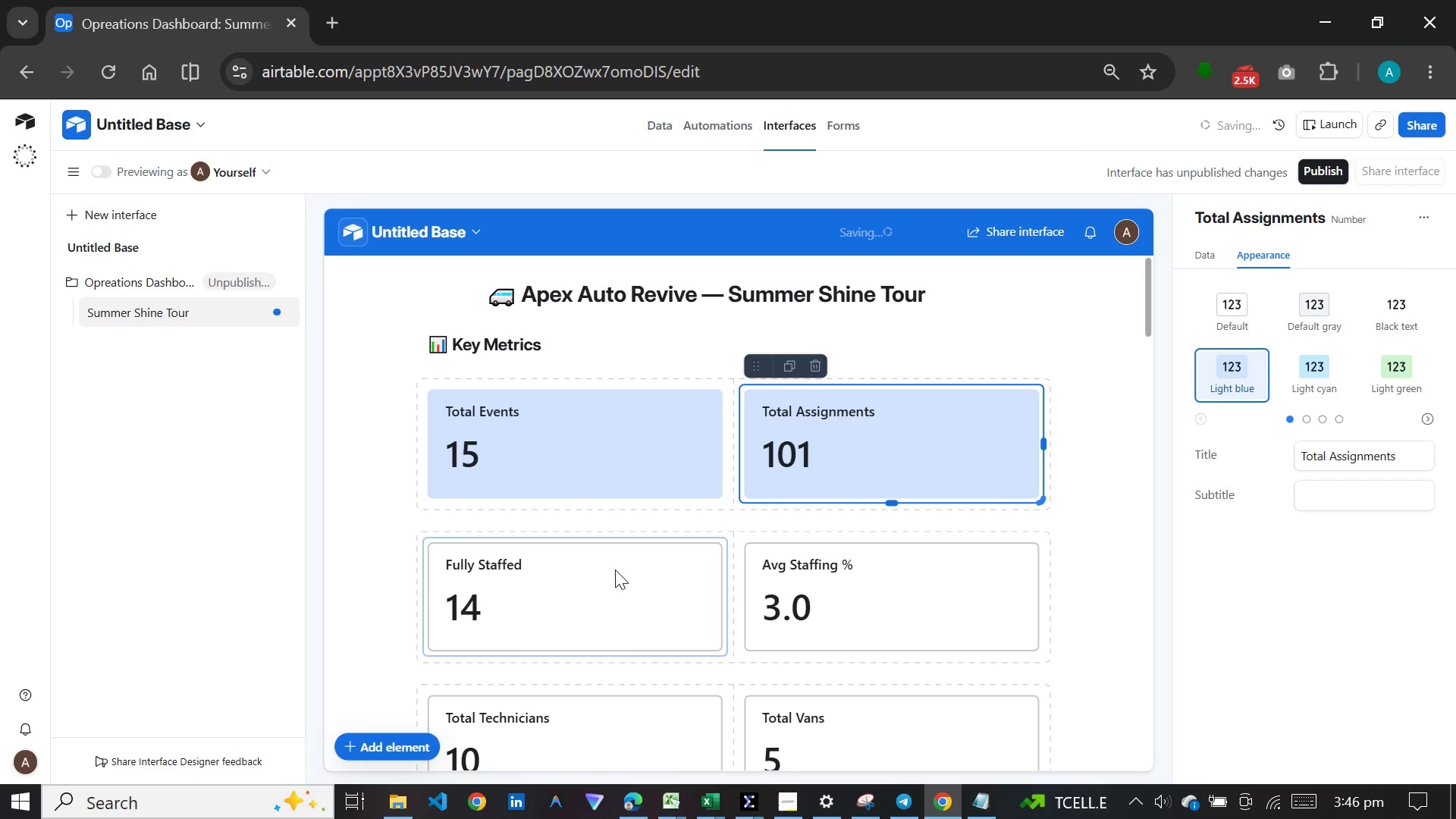 
left_click([615, 570])
 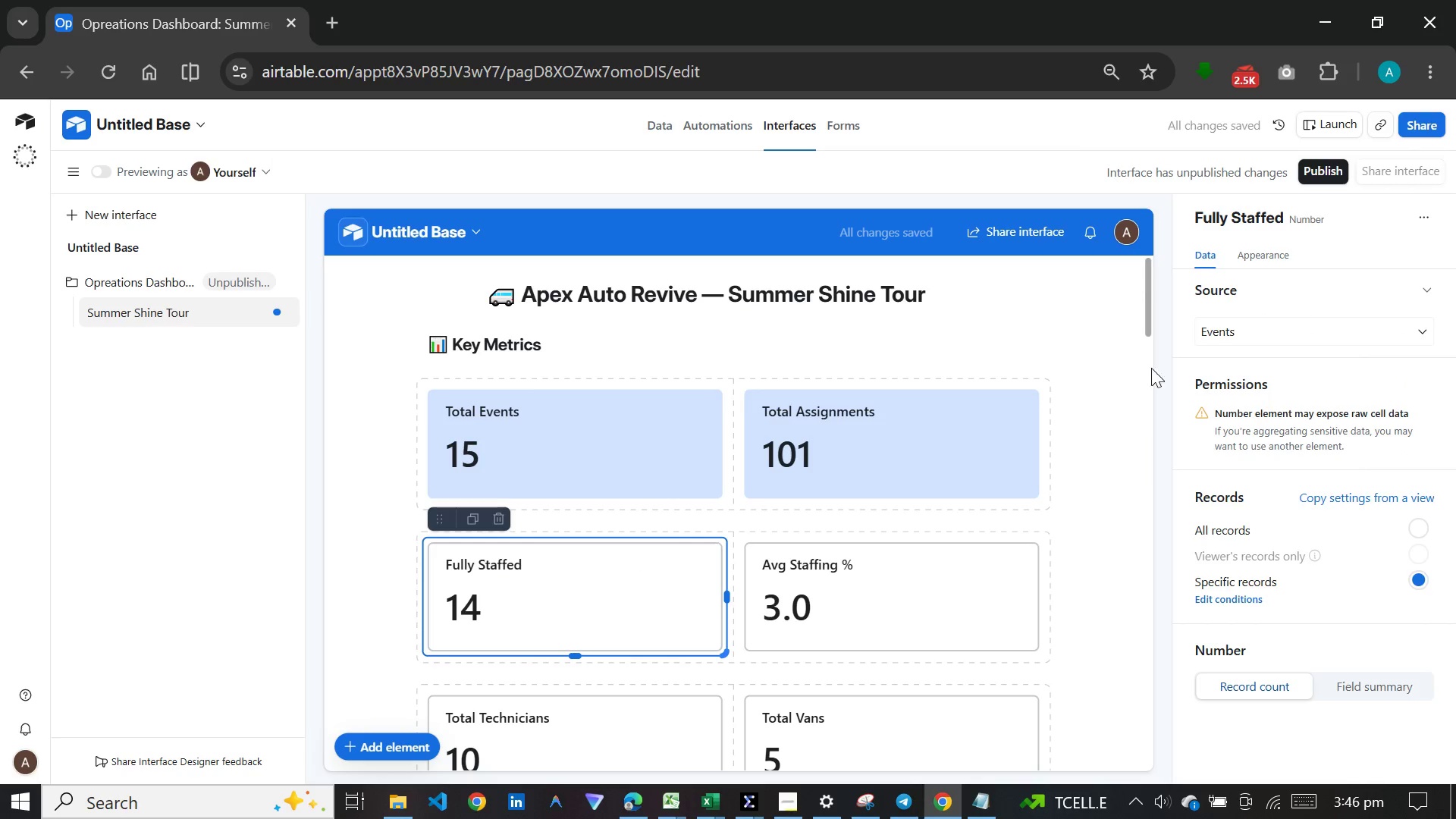 
left_click([1263, 247])
 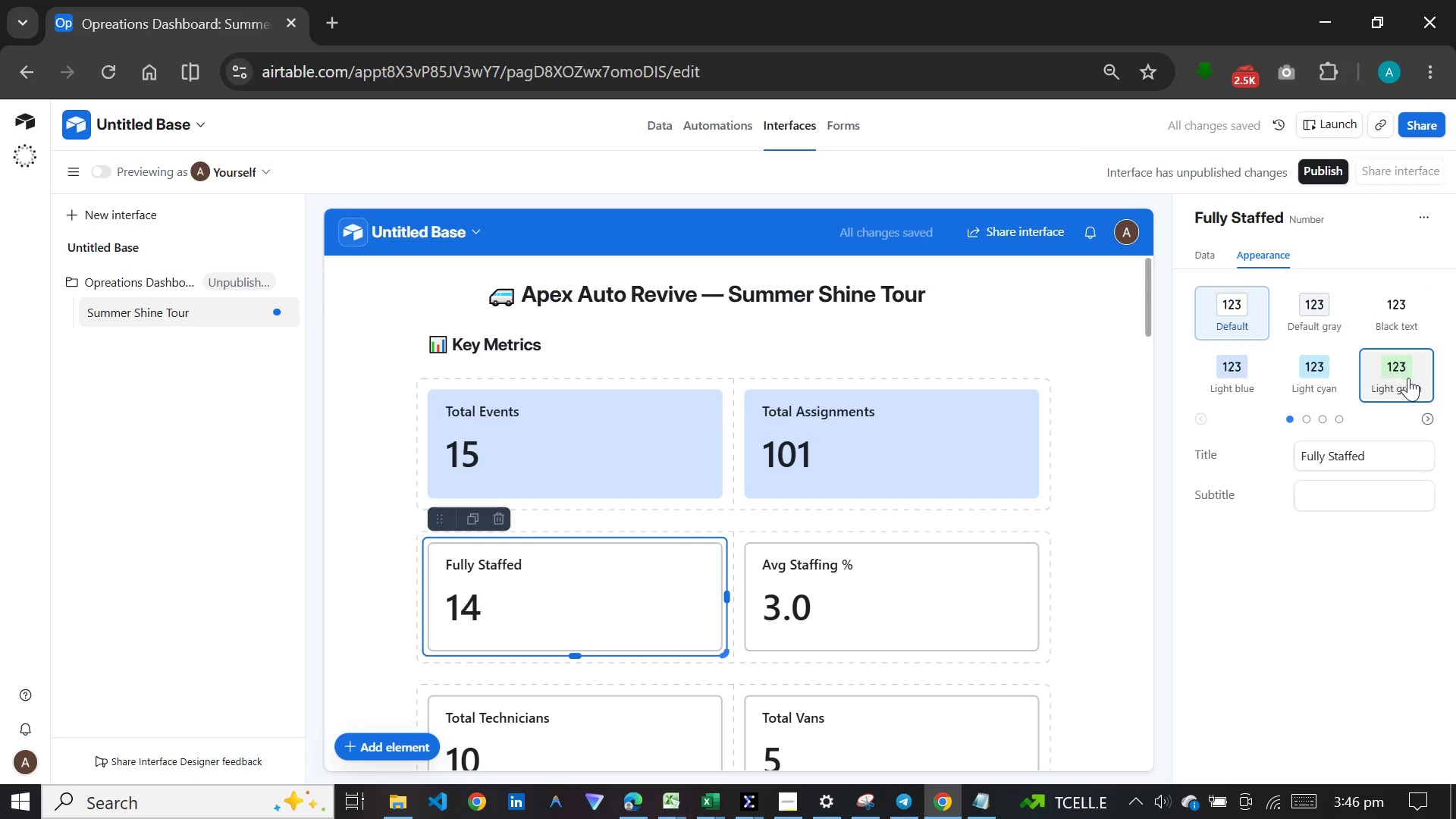 
left_click([1408, 378])
 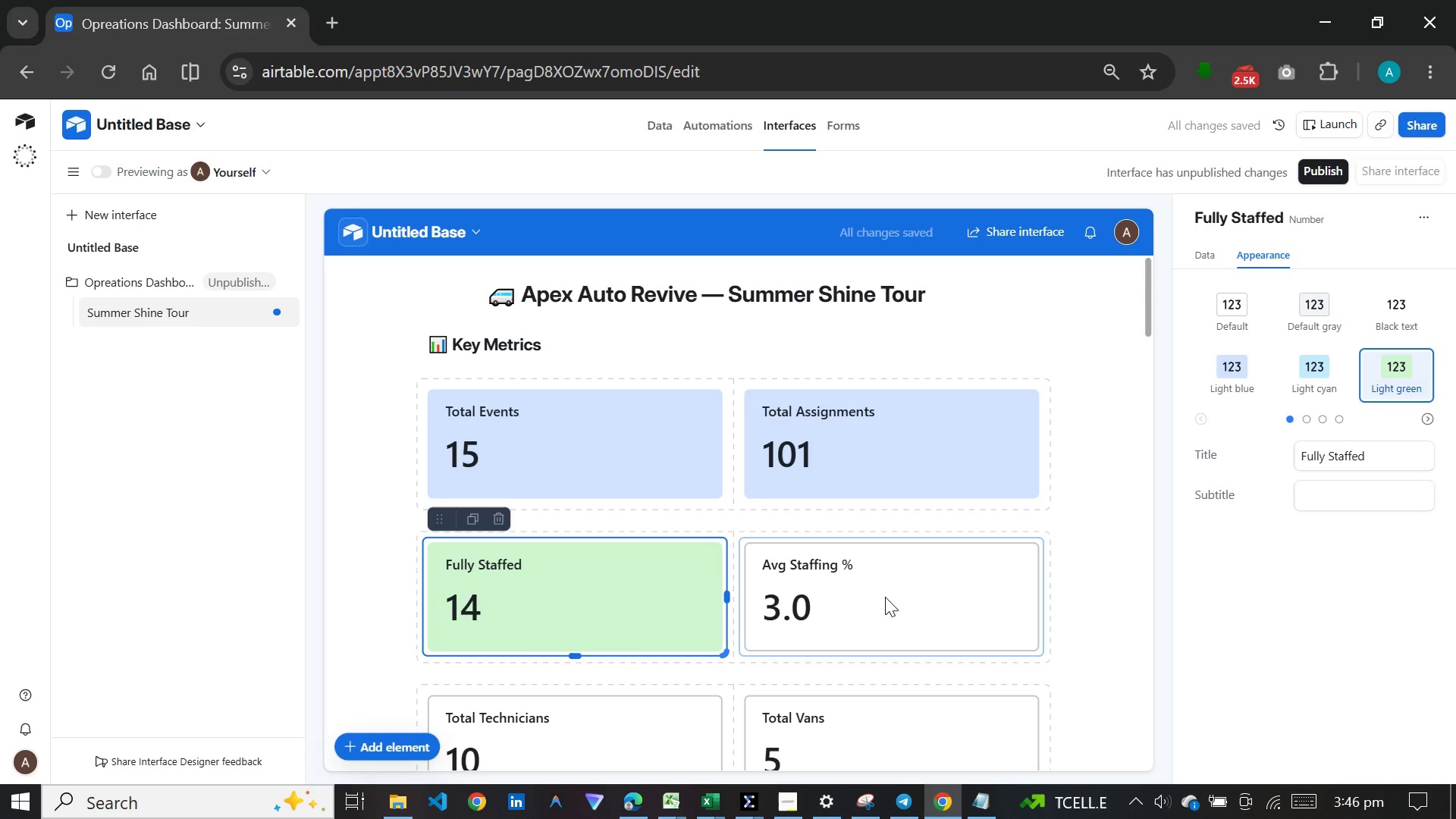 
left_click([885, 597])
 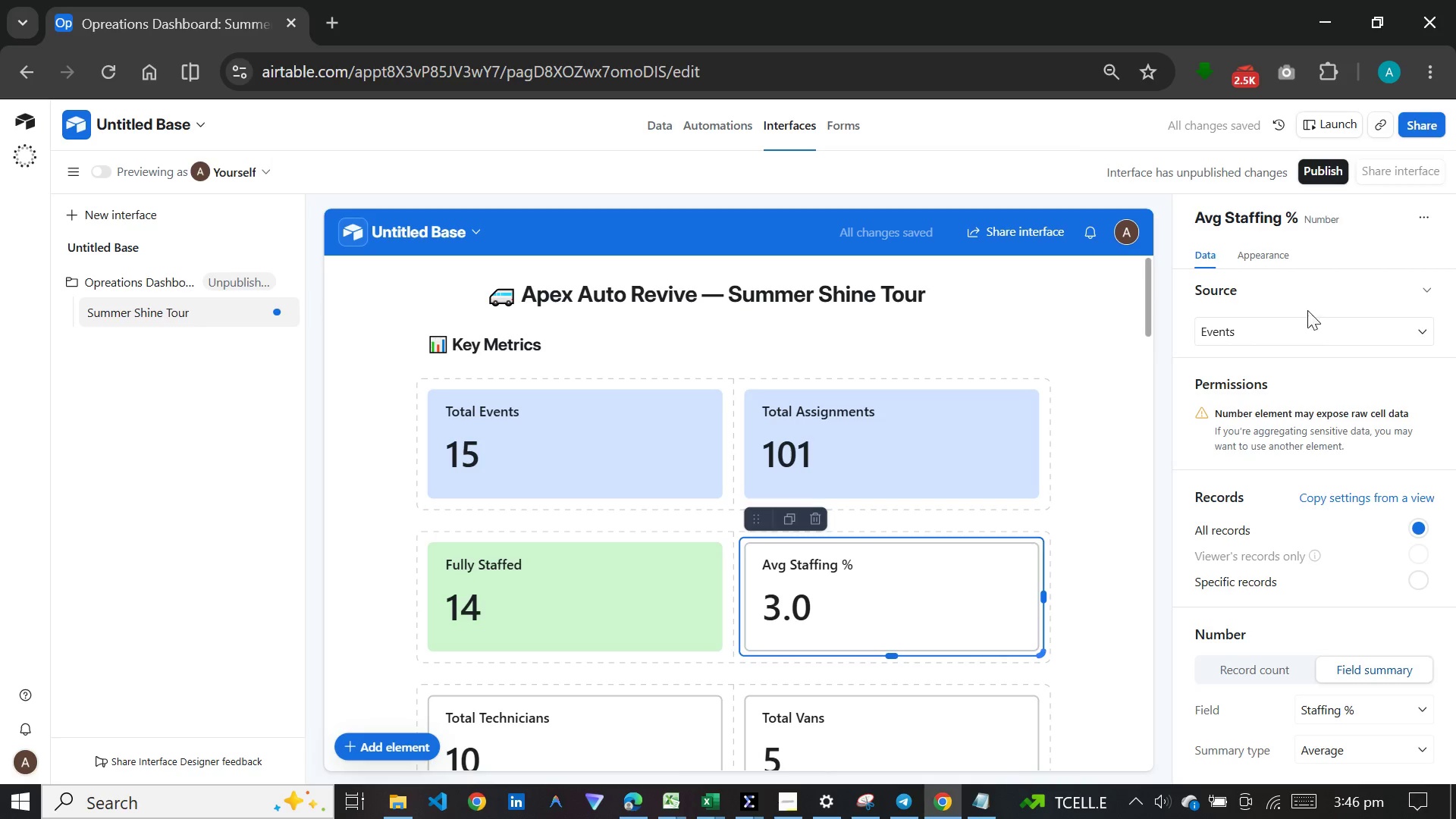 
left_click([1272, 250])
 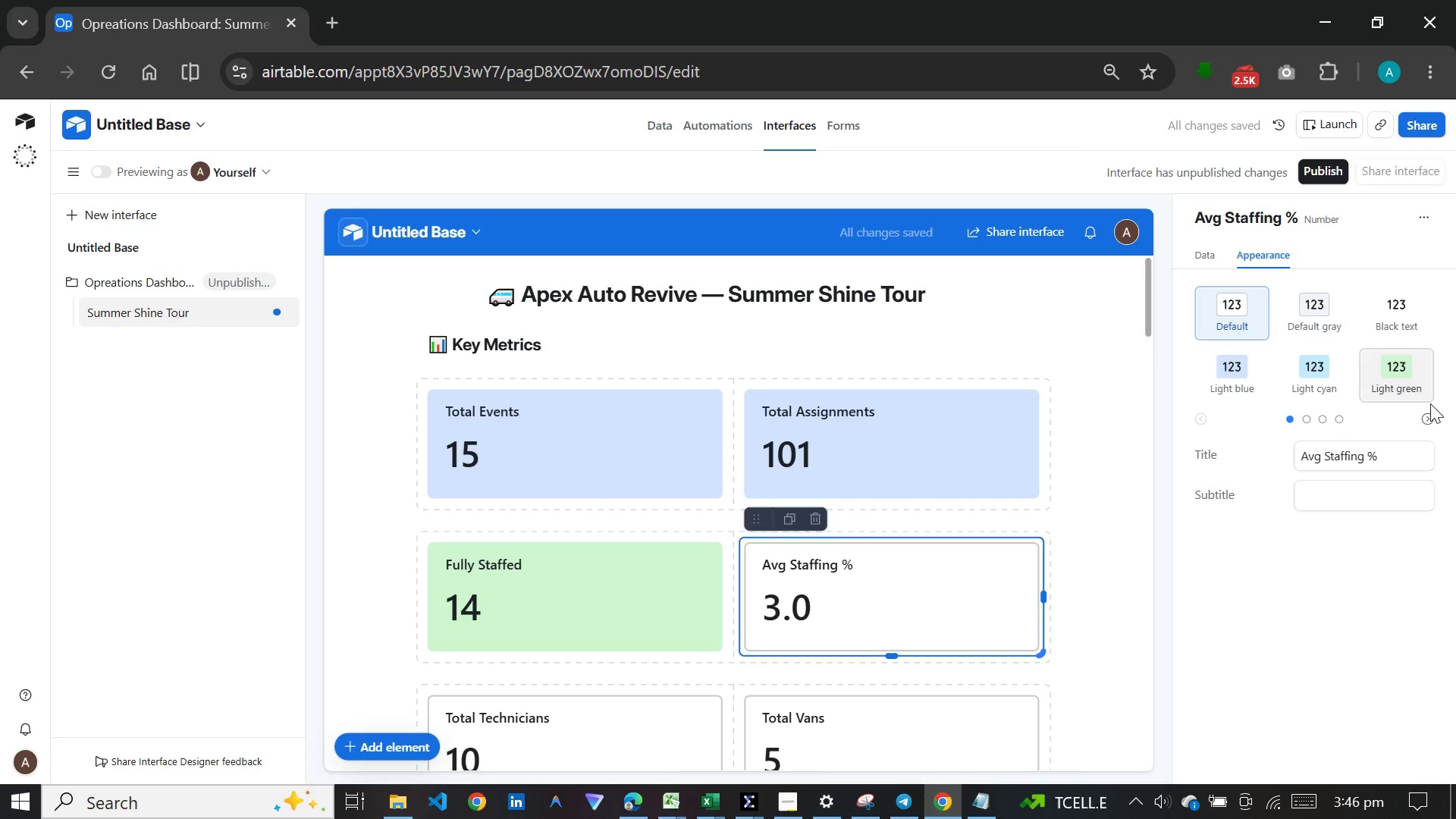 
left_click([1428, 409])
 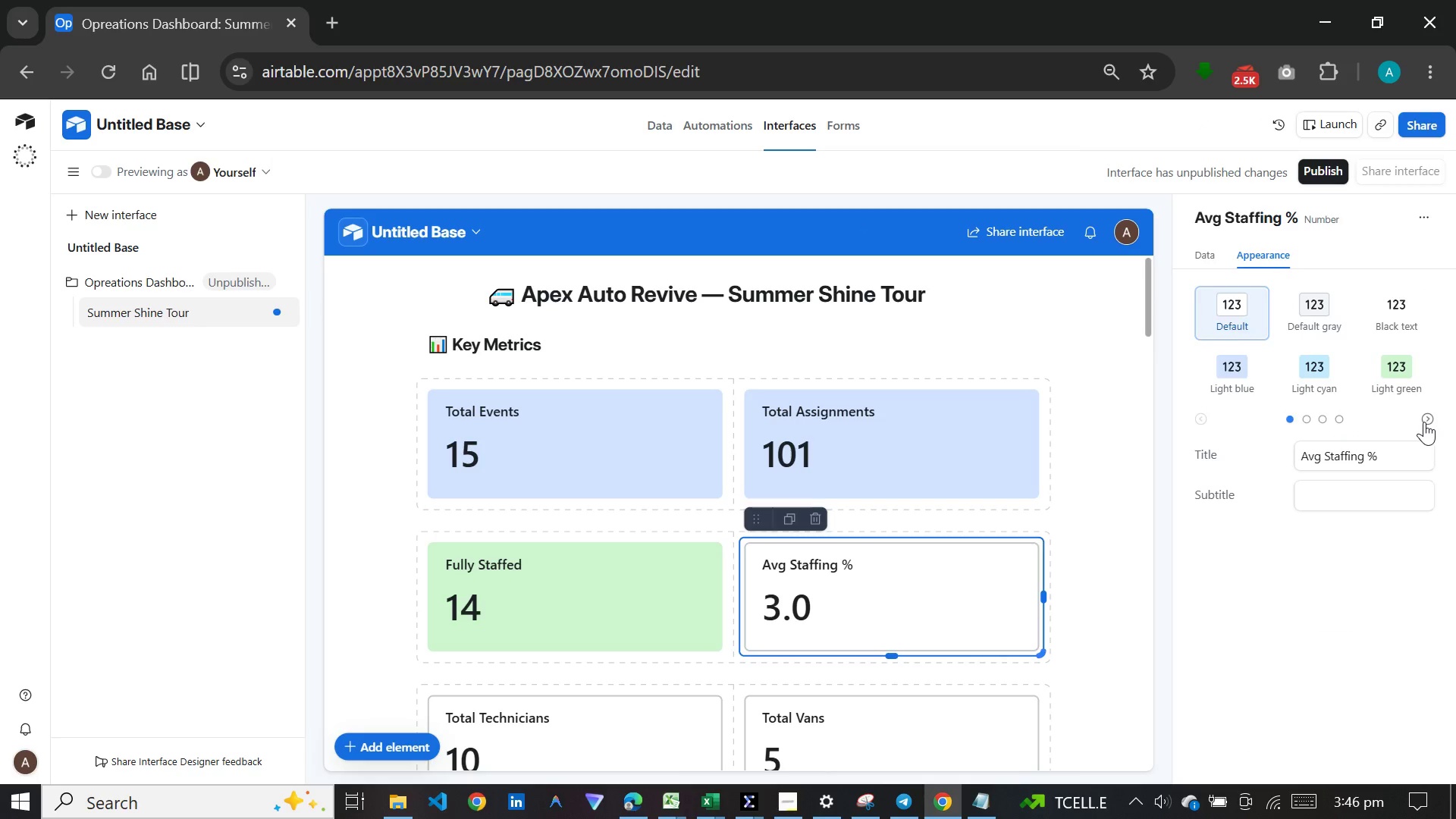 
left_click([1424, 422])
 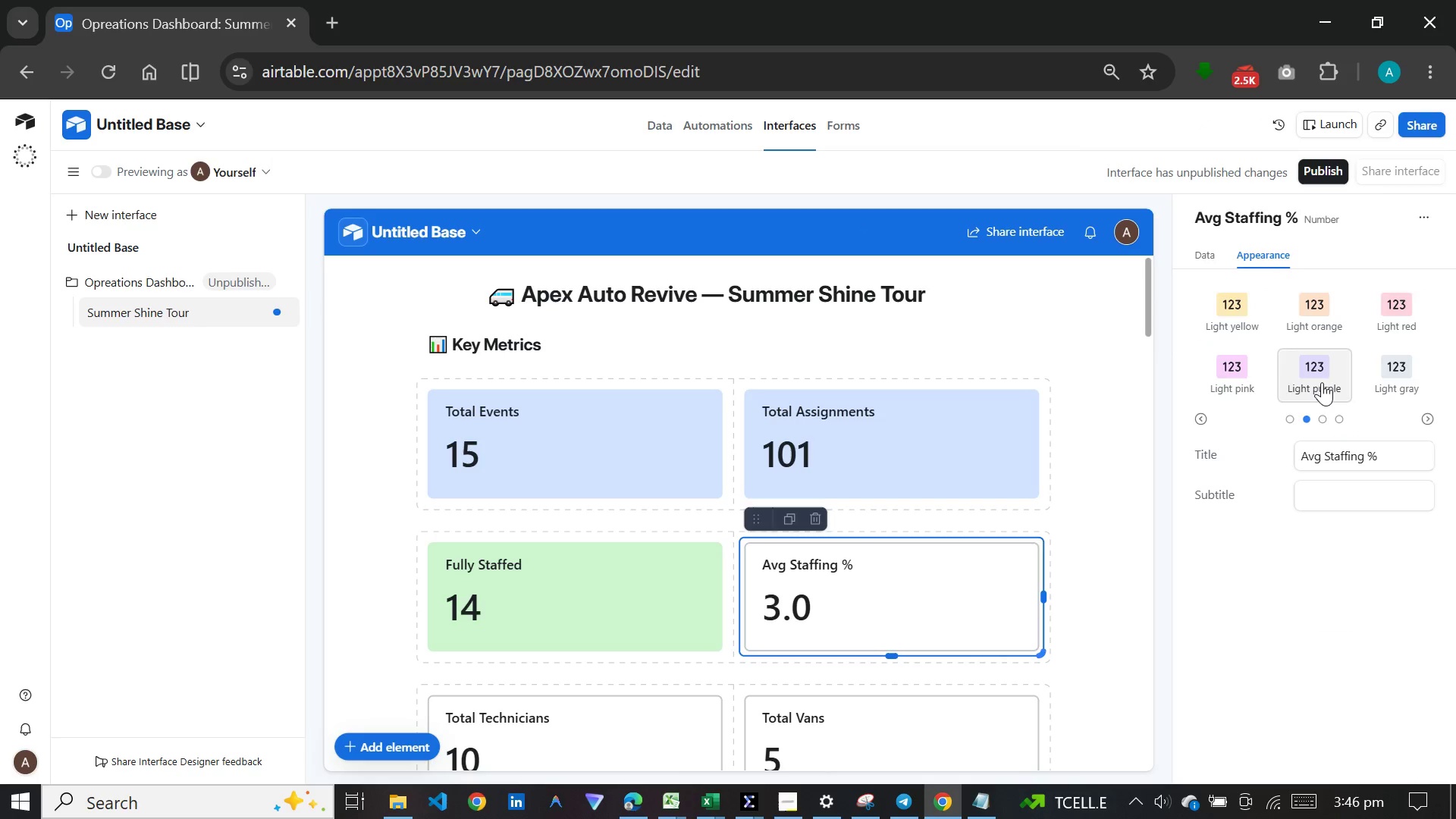 
left_click([1322, 379])
 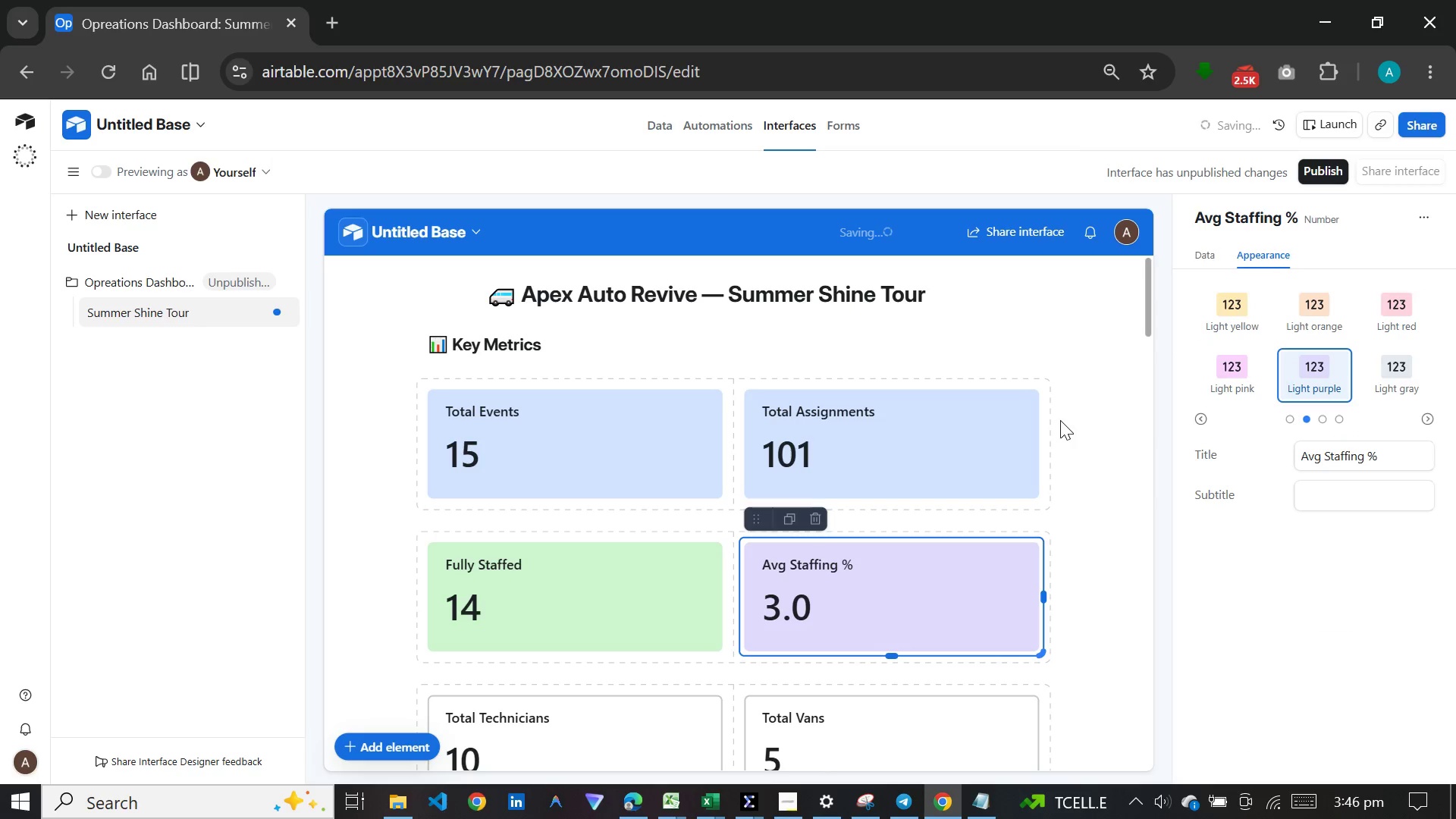 
scroll: coordinate [1060, 421], scroll_direction: down, amount: 4.0
 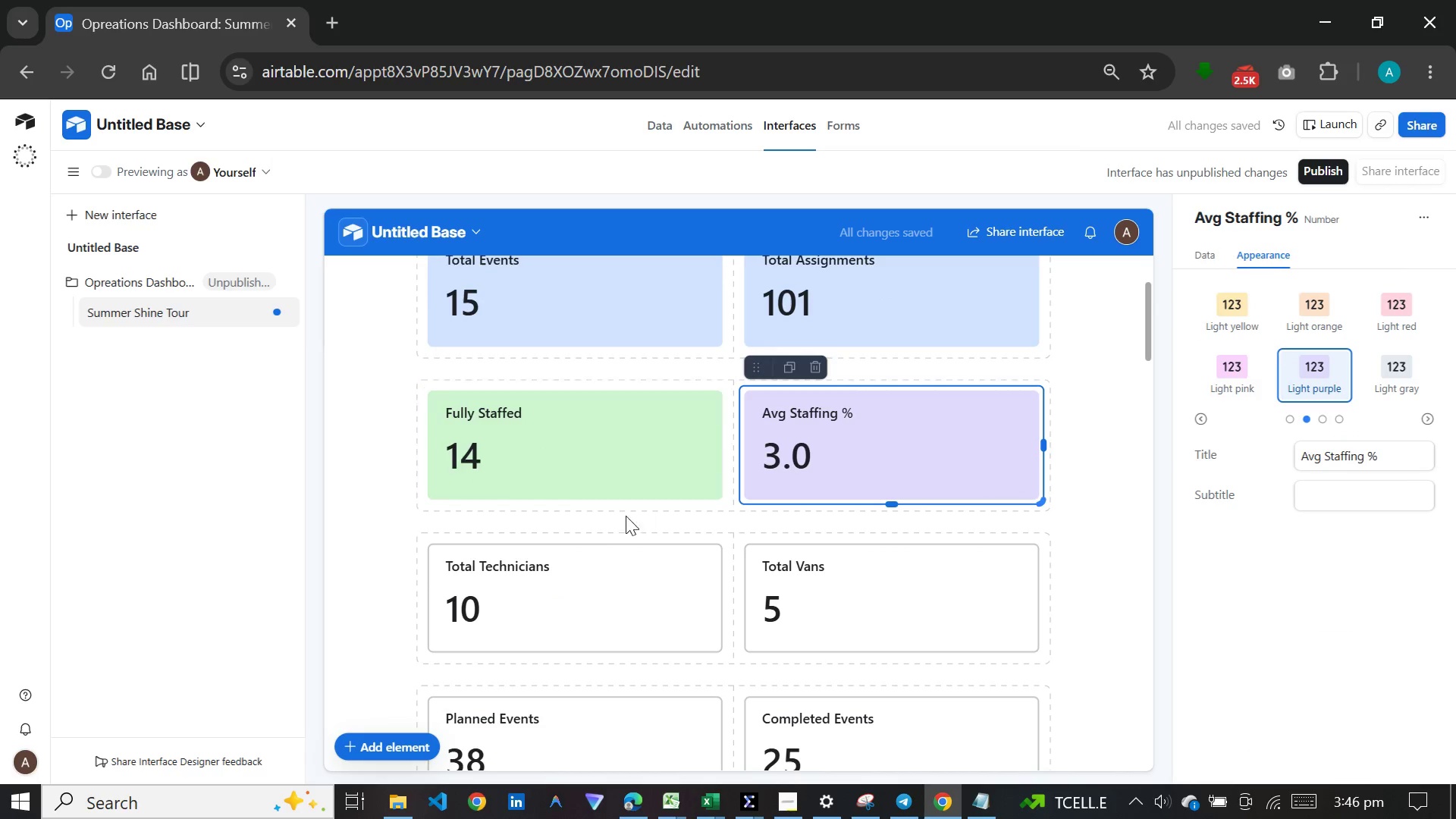 
left_click([581, 574])
 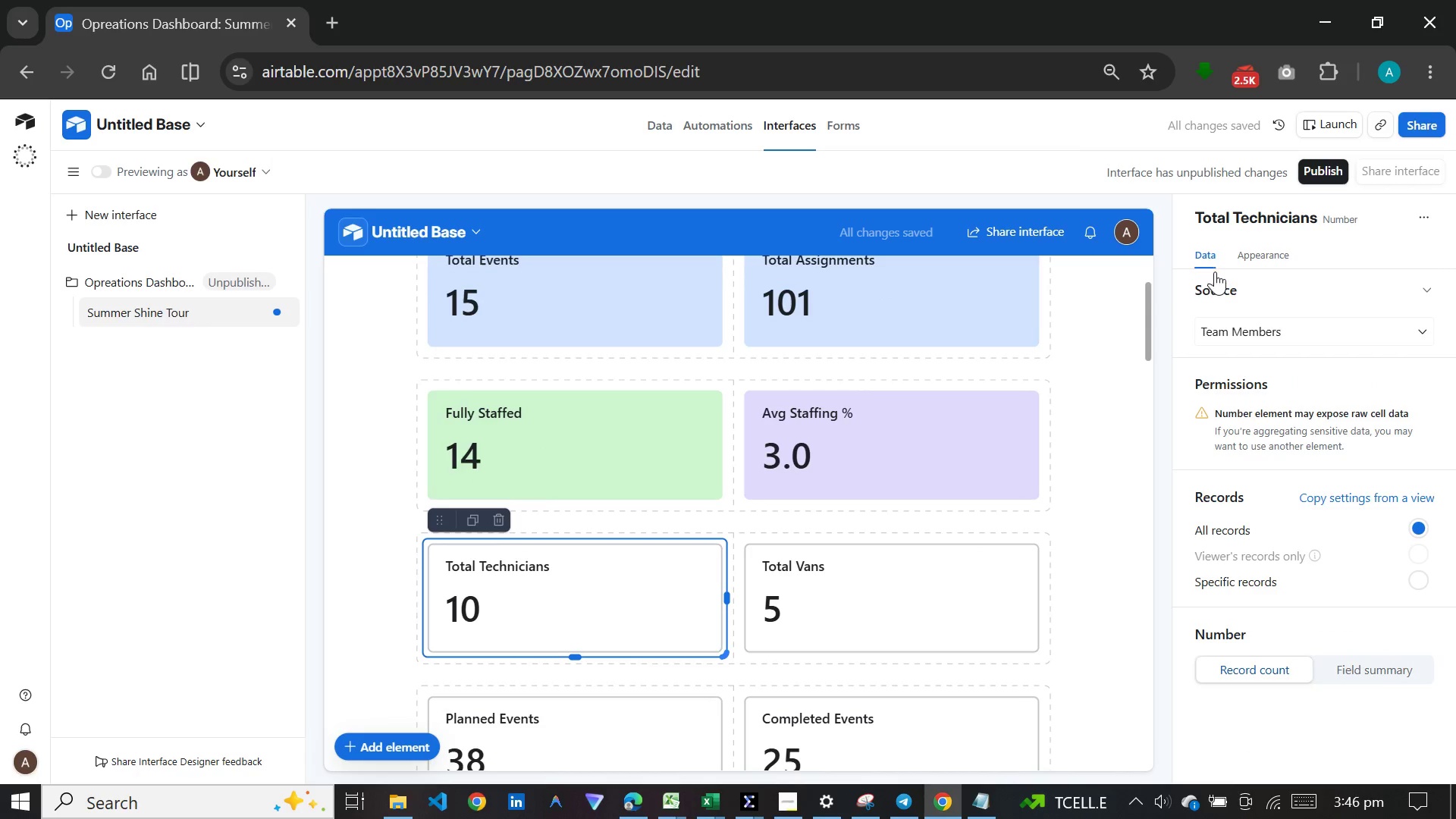 
left_click([1254, 258])
 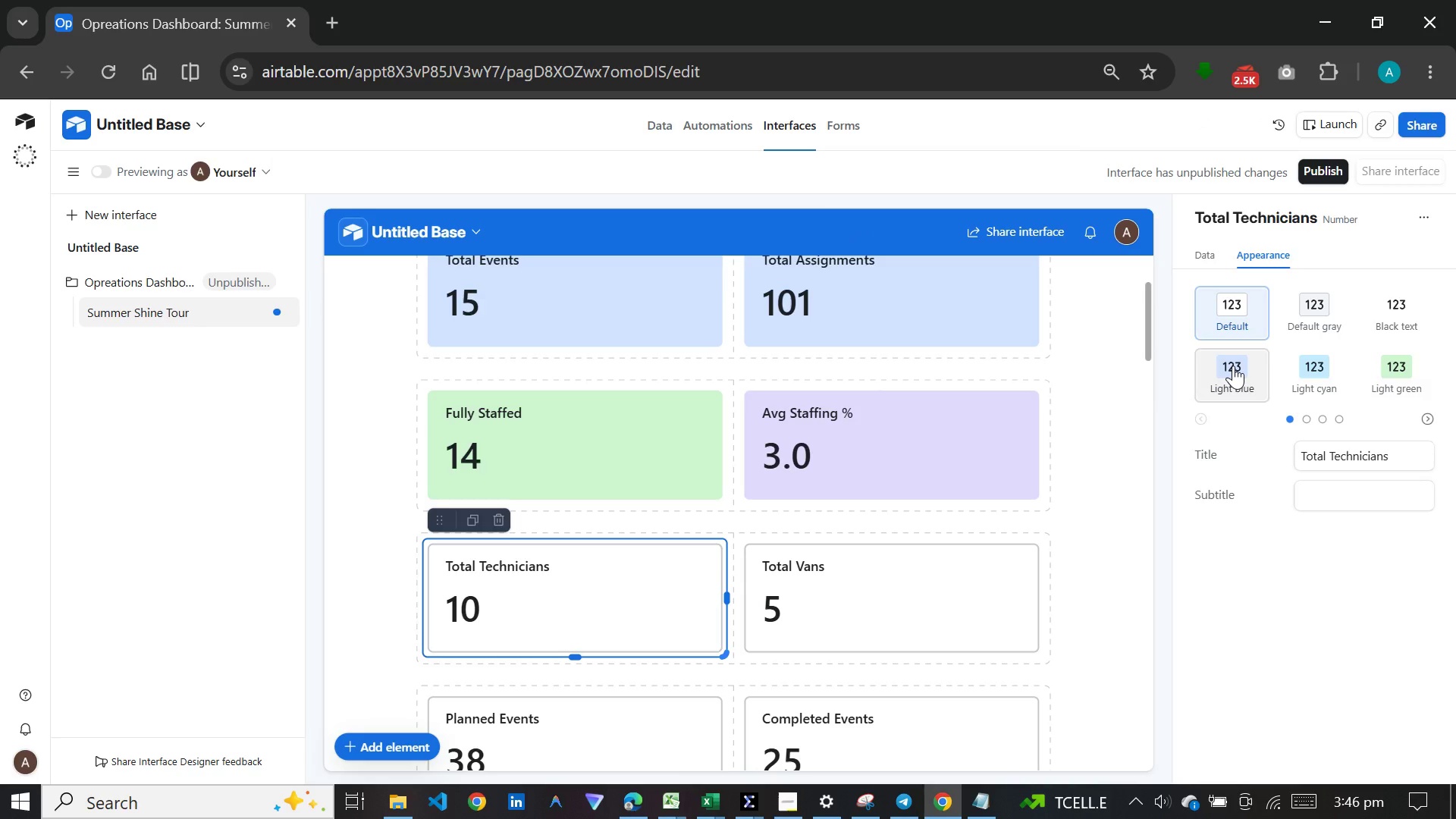 
left_click([1233, 366])
 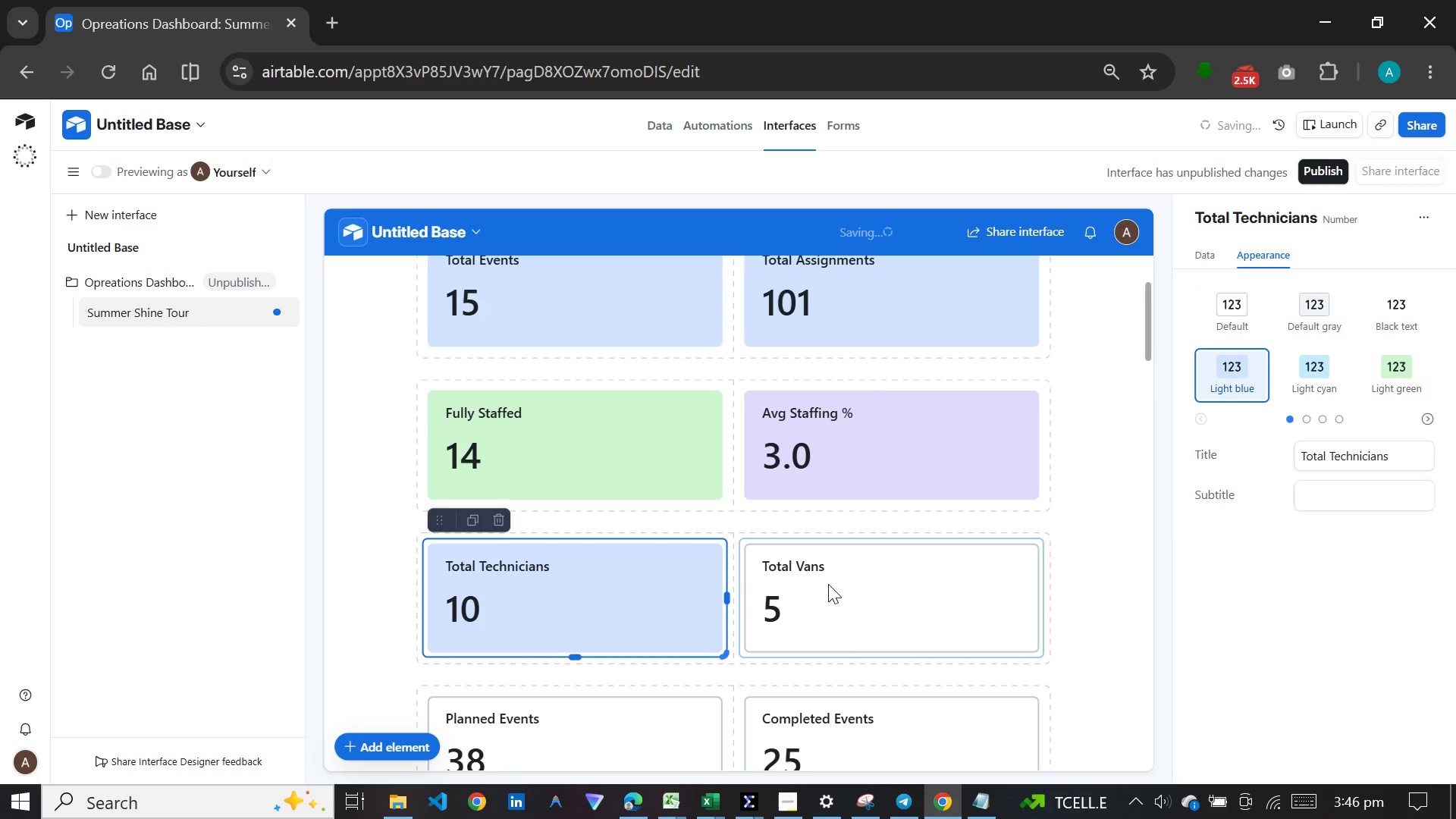 
left_click([828, 584])
 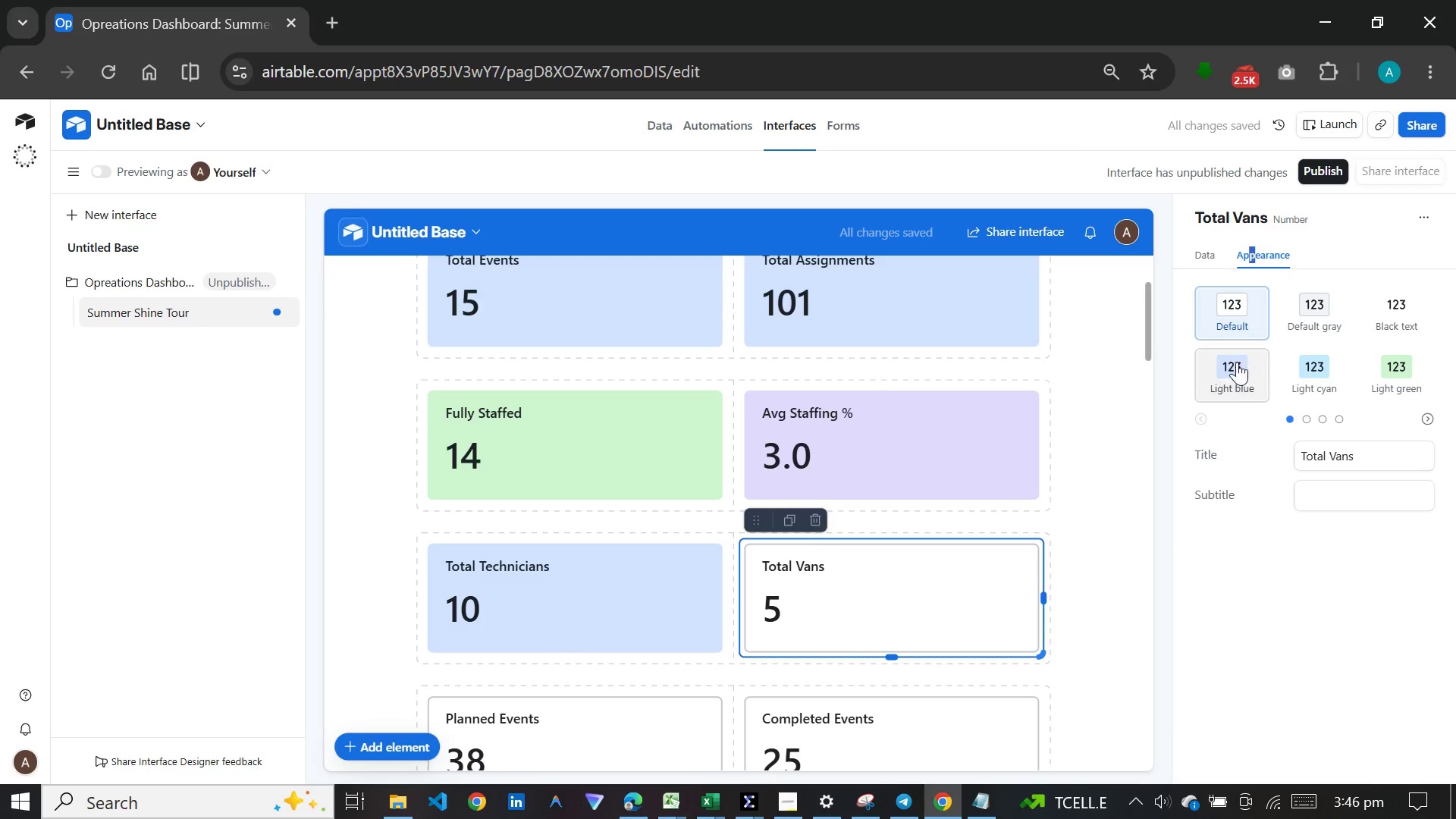 
left_click([1237, 383])
 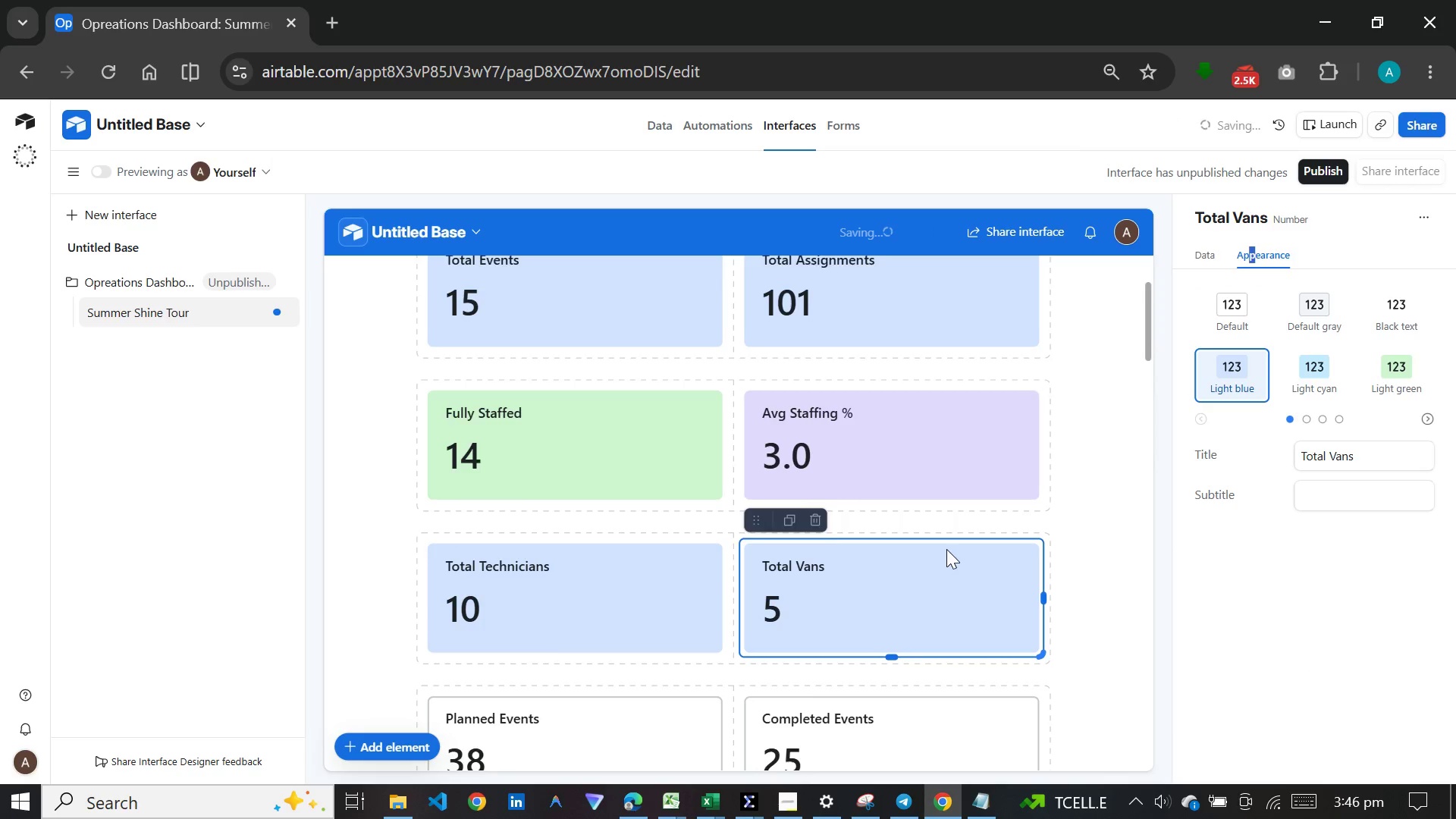 
scroll: coordinate [946, 544], scroll_direction: down, amount: 5.0
 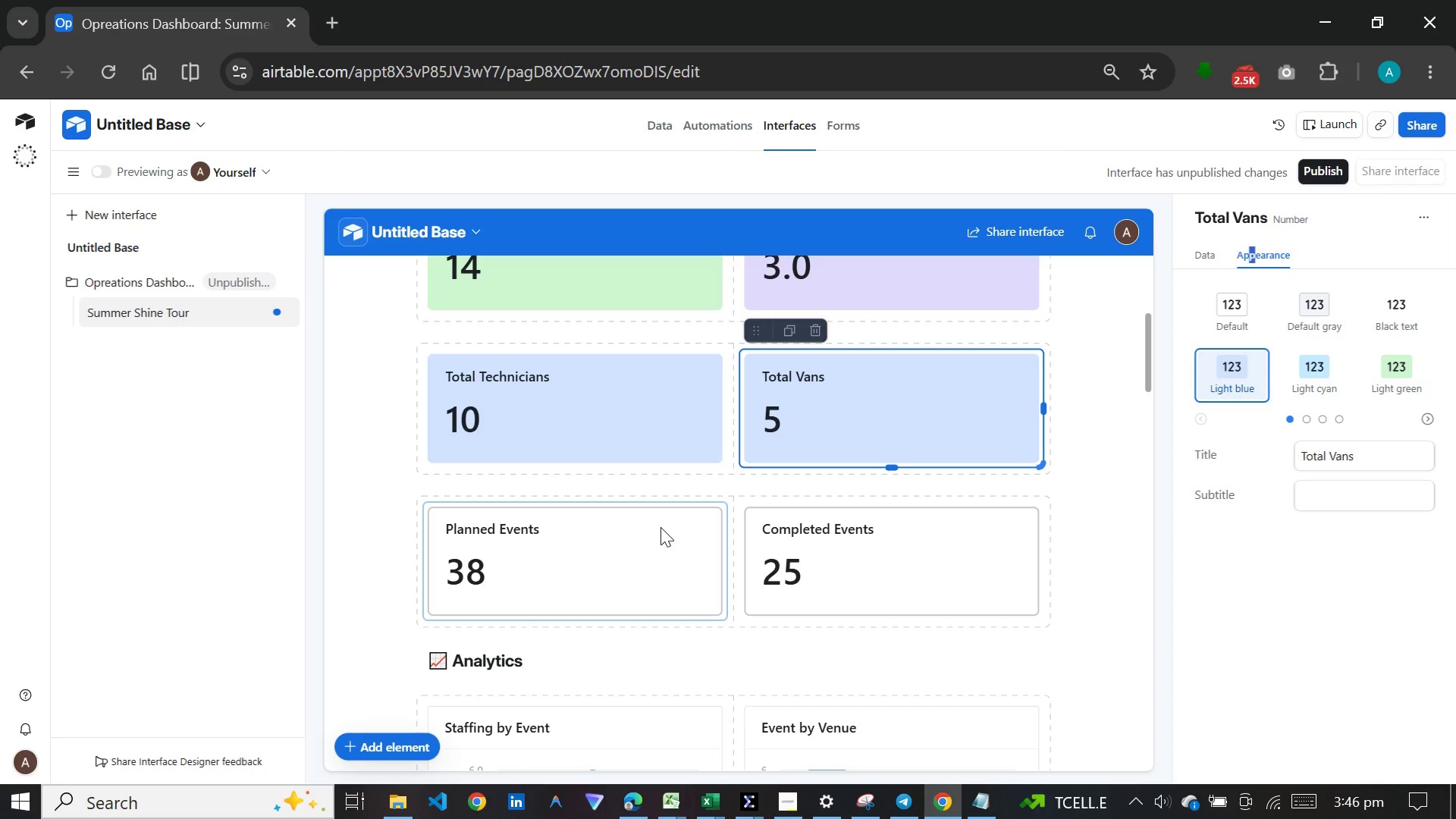 
wait(10.07)
 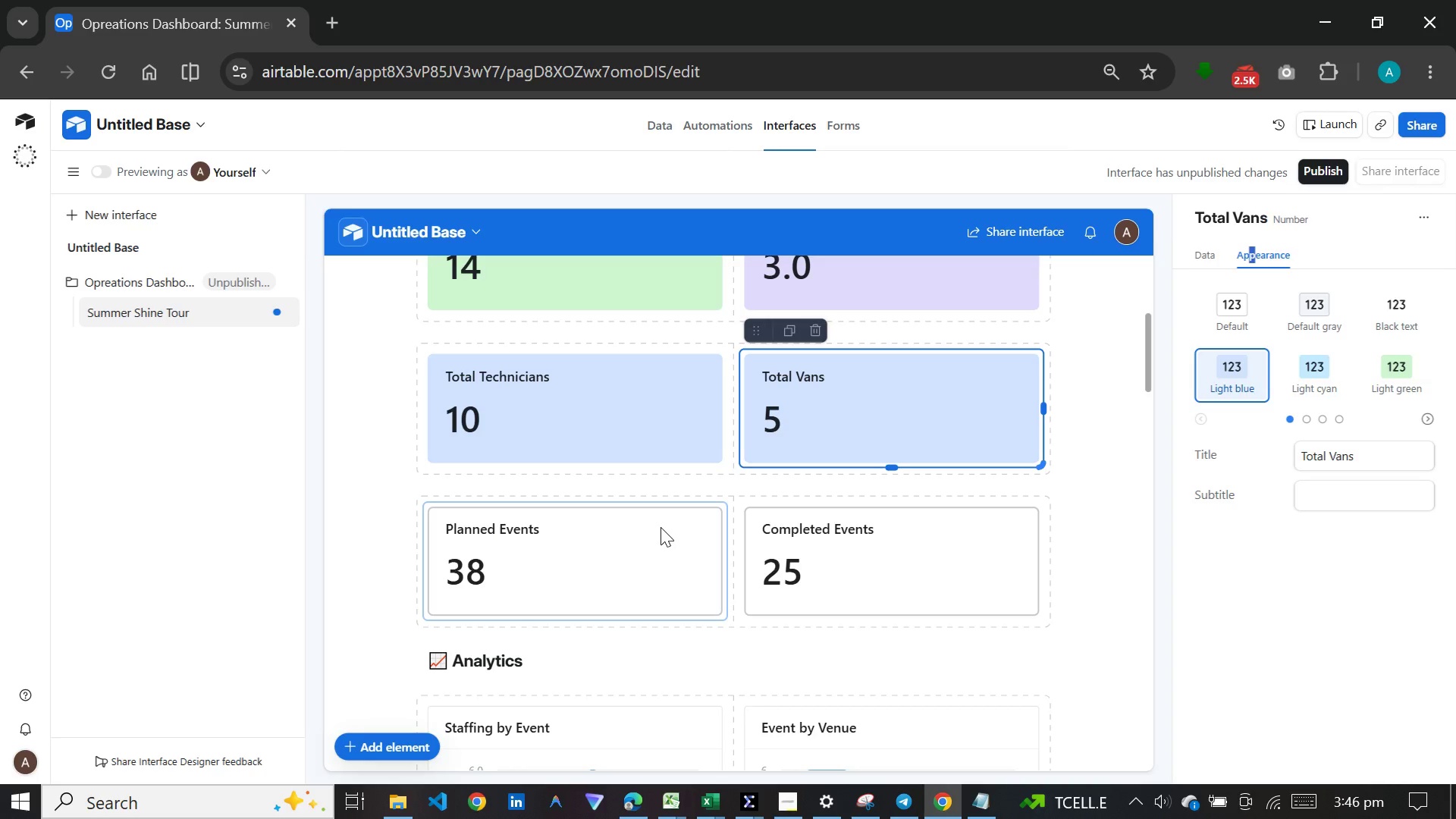 
left_click([645, 563])
 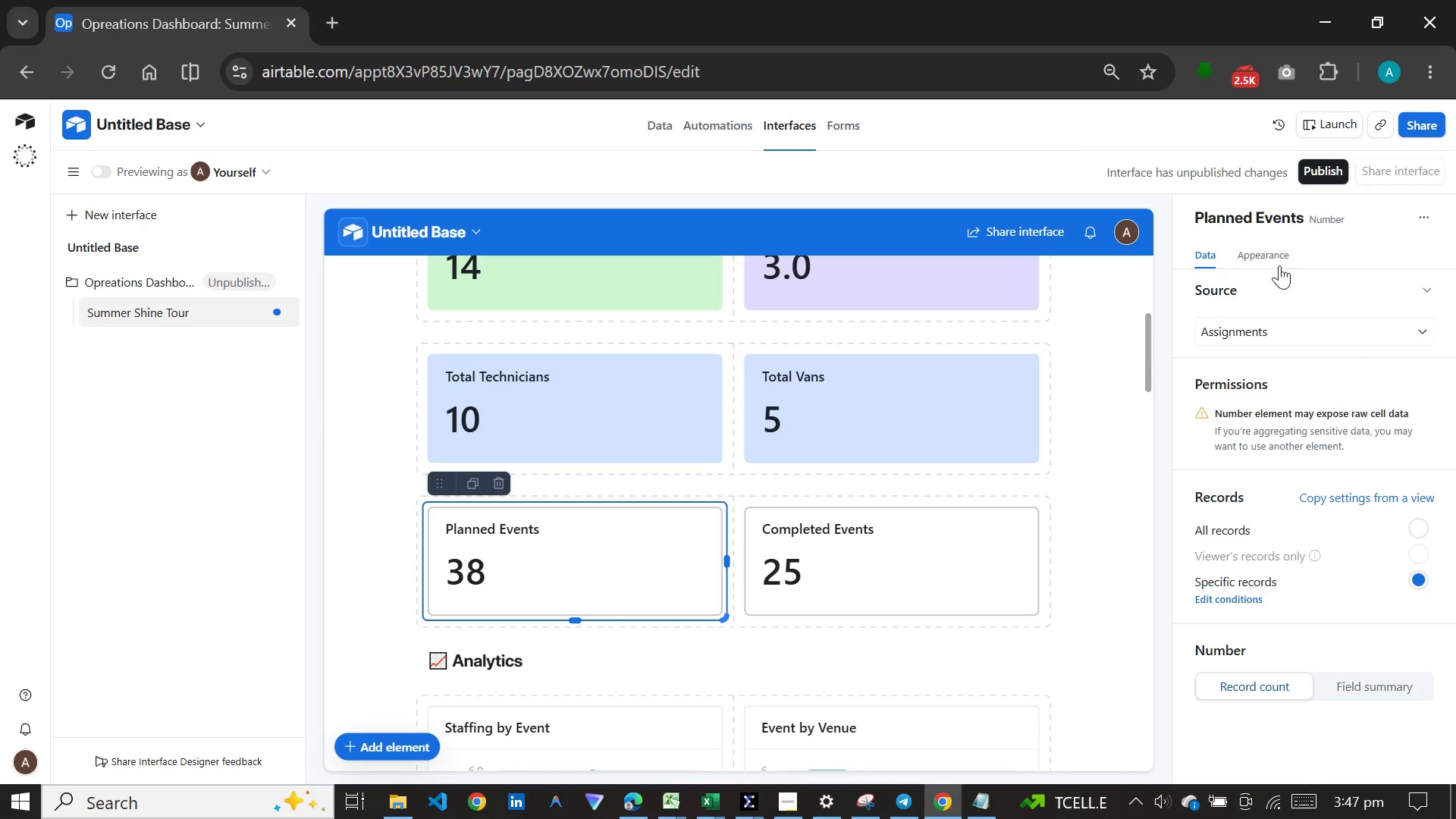 
left_click([1283, 256])
 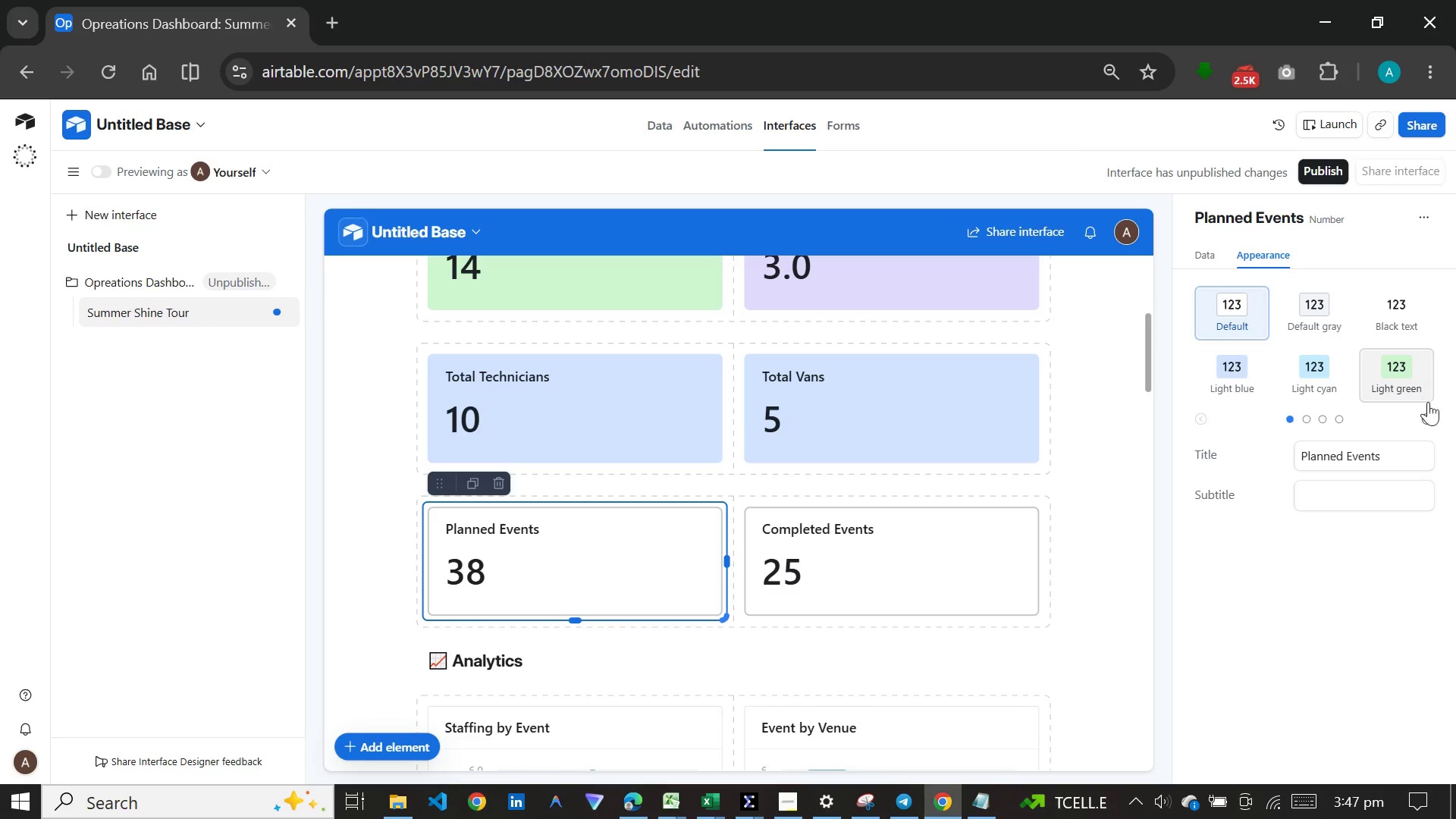 
left_click([1428, 414])
 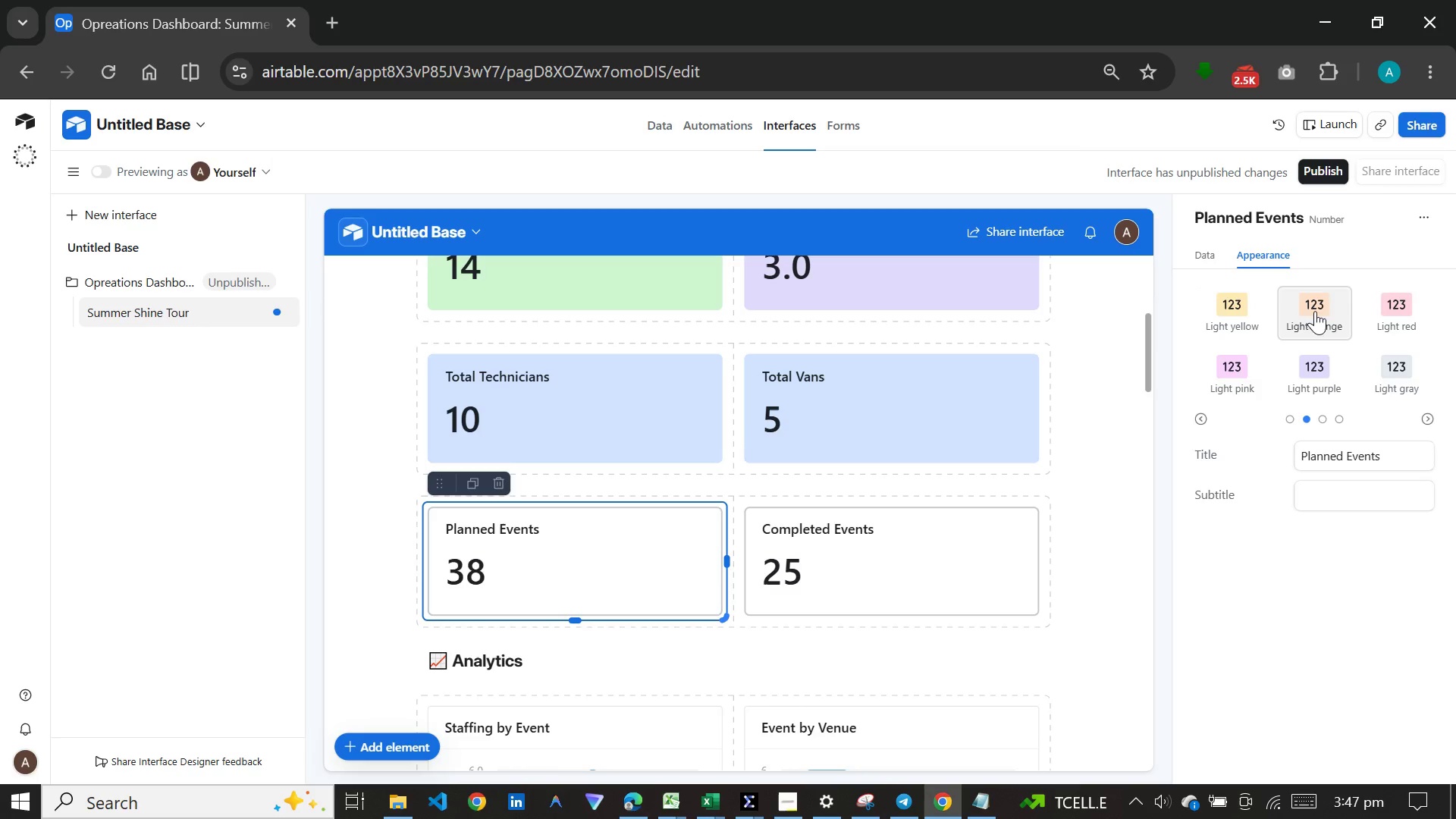 
left_click([1316, 311])
 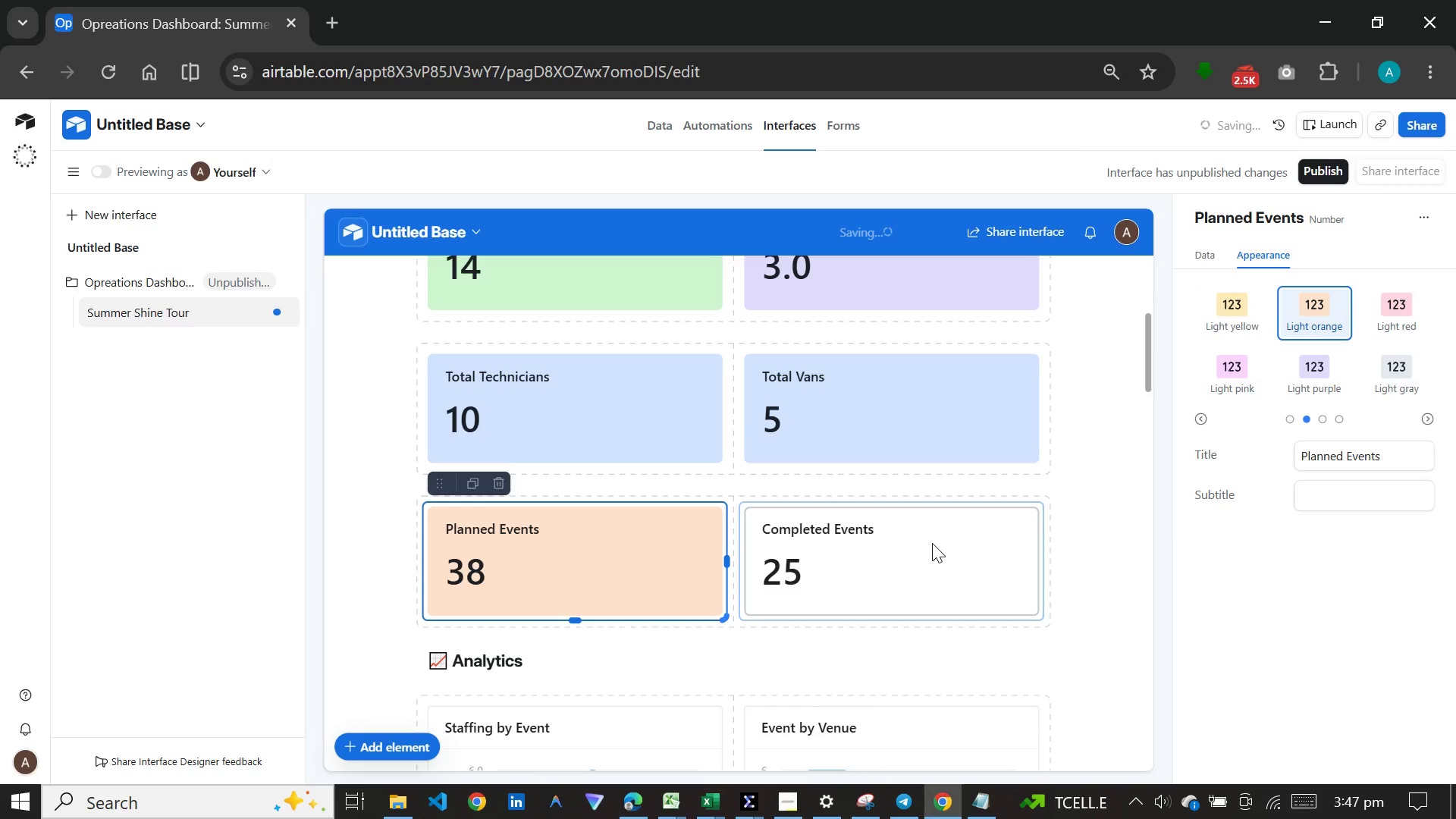 
left_click([932, 543])
 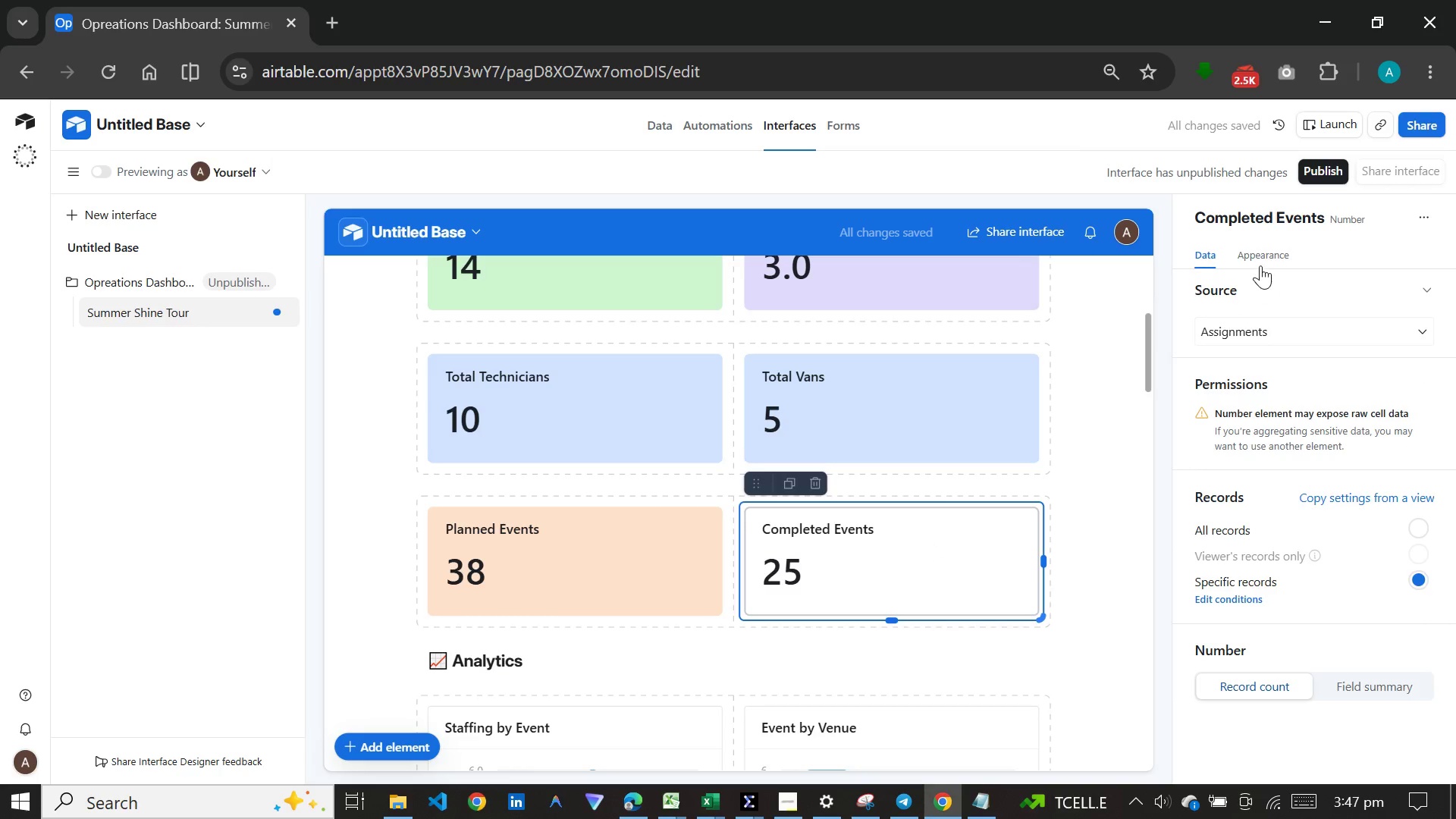 
left_click([1260, 254])
 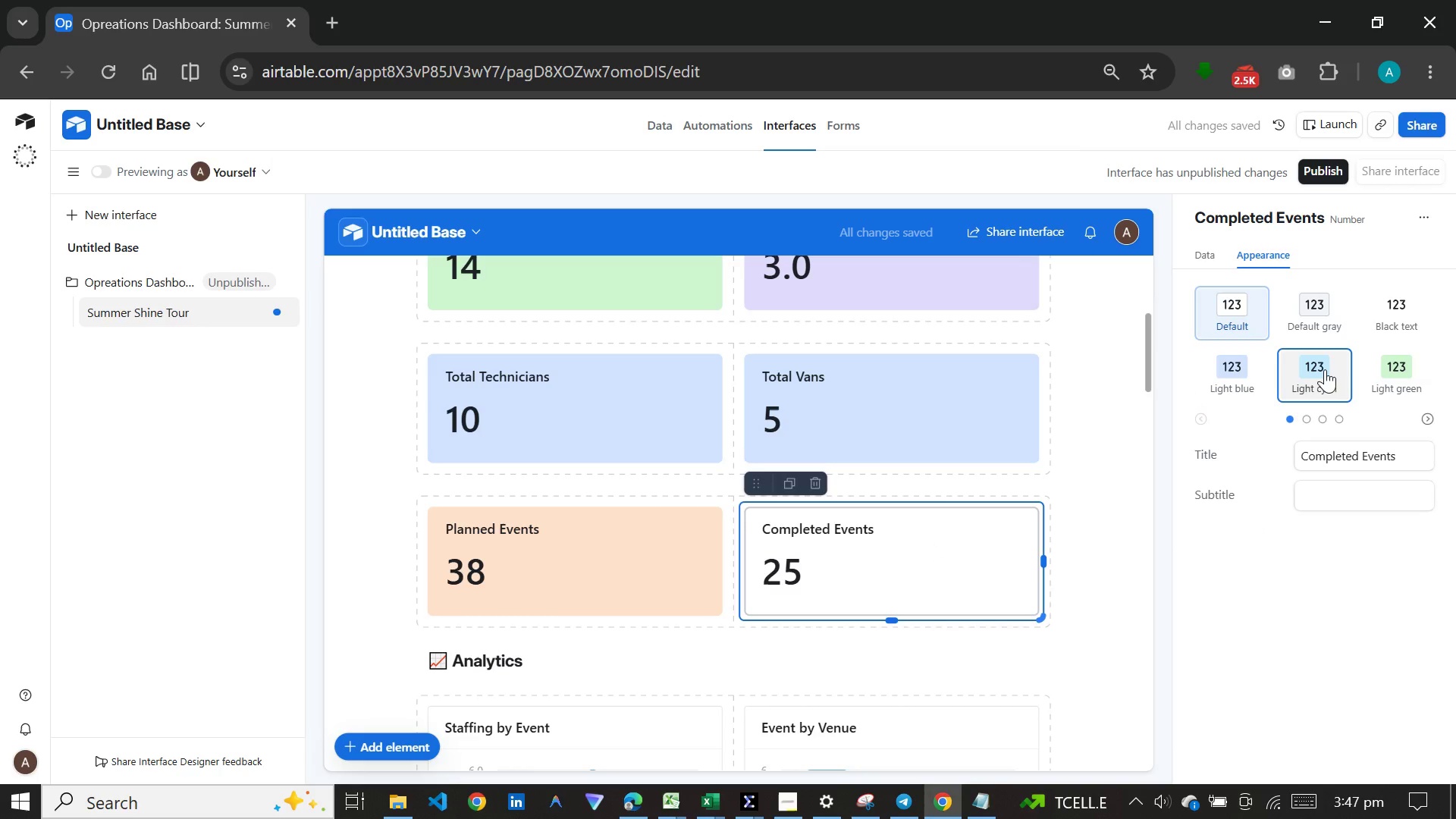 
left_click([1325, 369])
 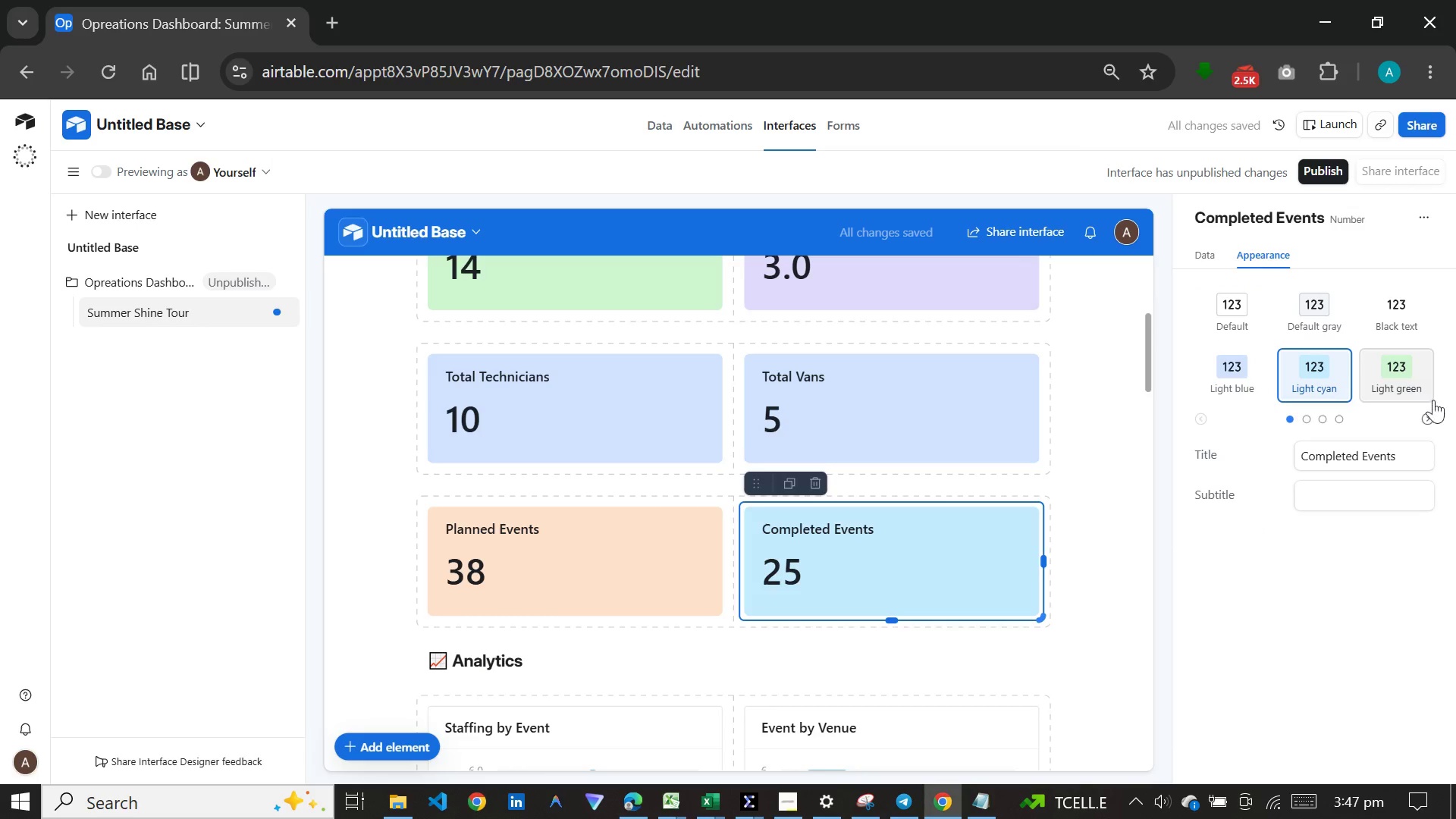 
left_click([1427, 384])
 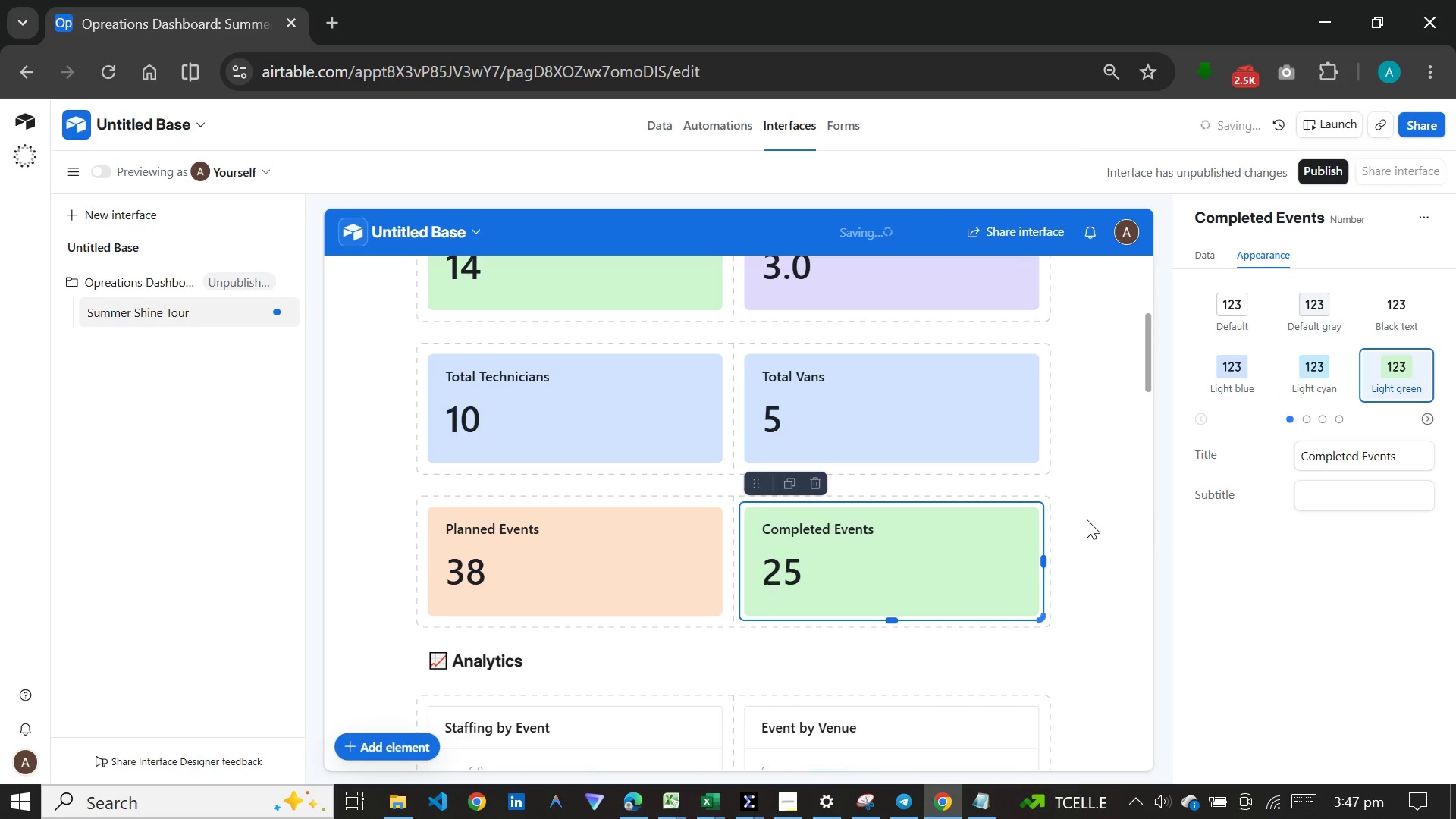 
left_click([1087, 519])
 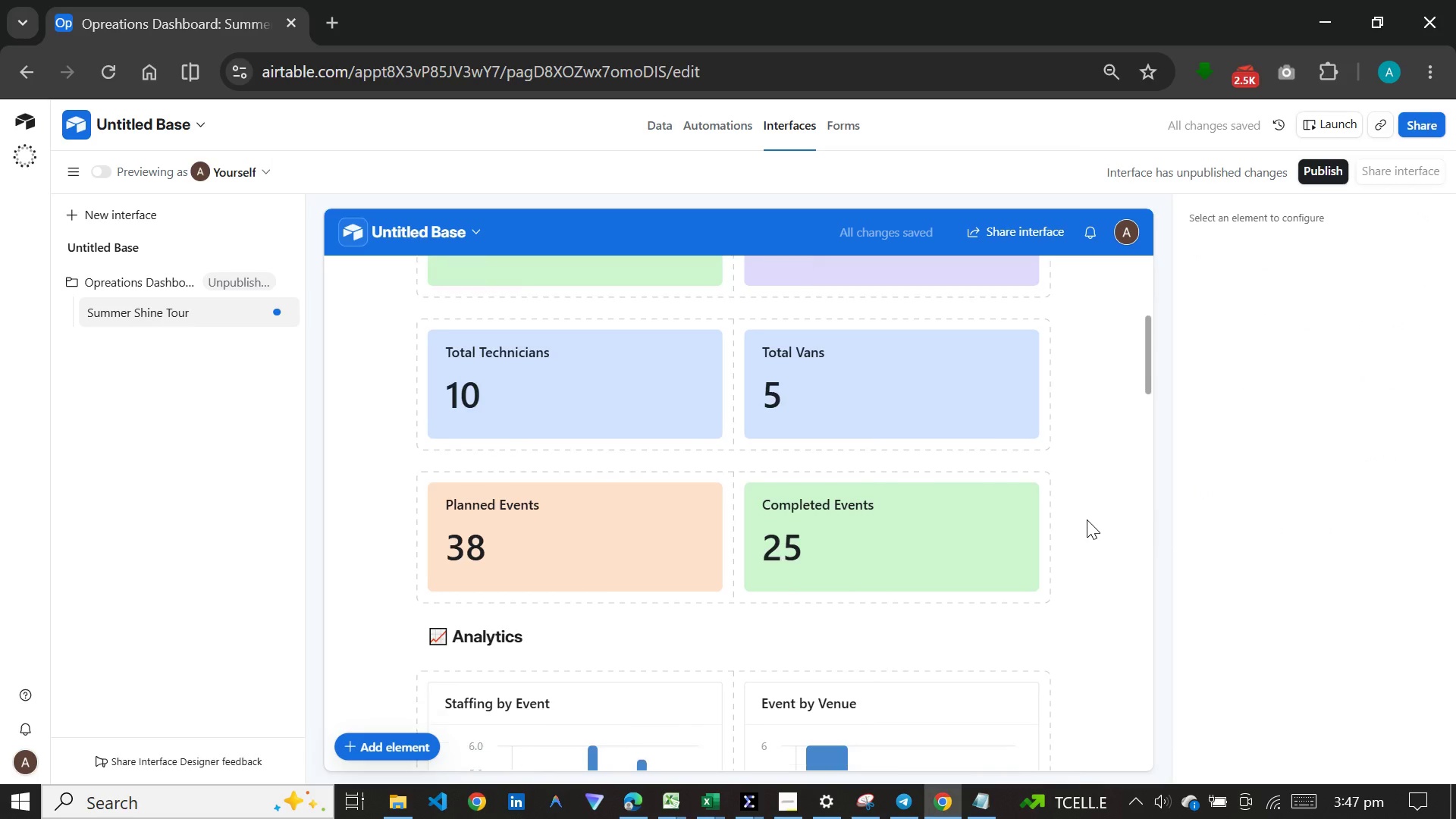 
scroll: coordinate [1081, 520], scroll_direction: down, amount: 30.0
 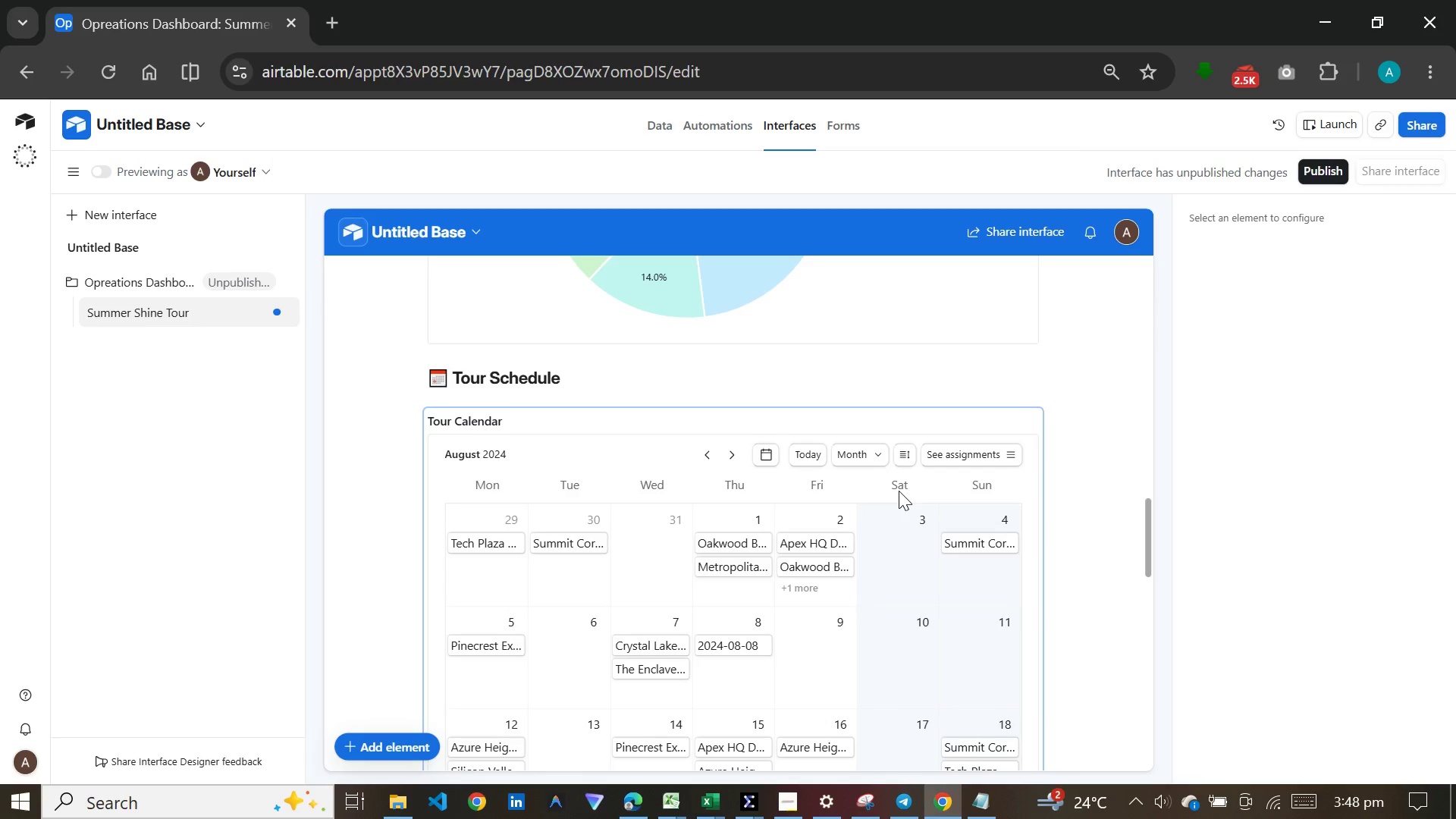 
wait(84.85)
 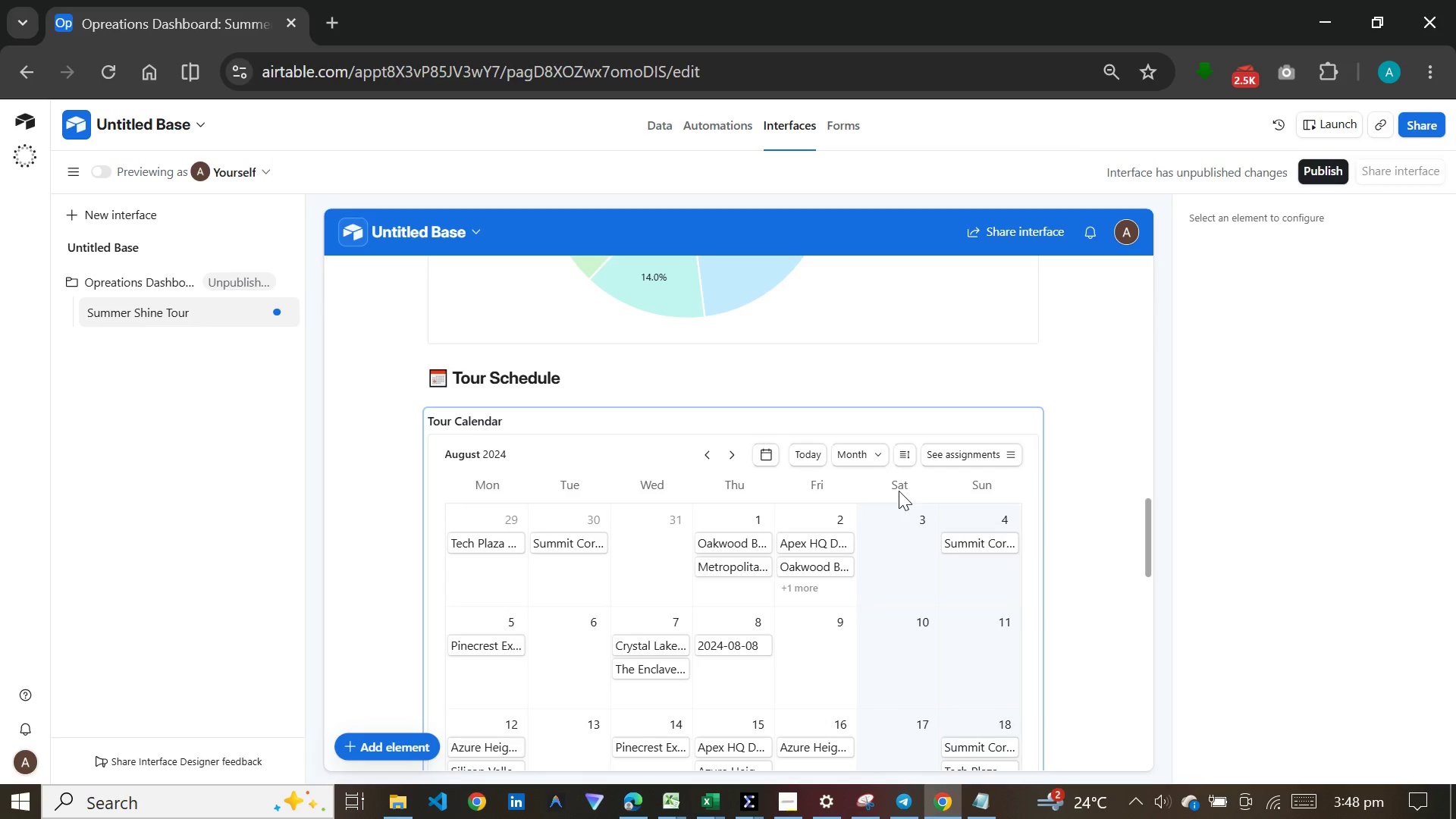 
left_click([667, 121])
 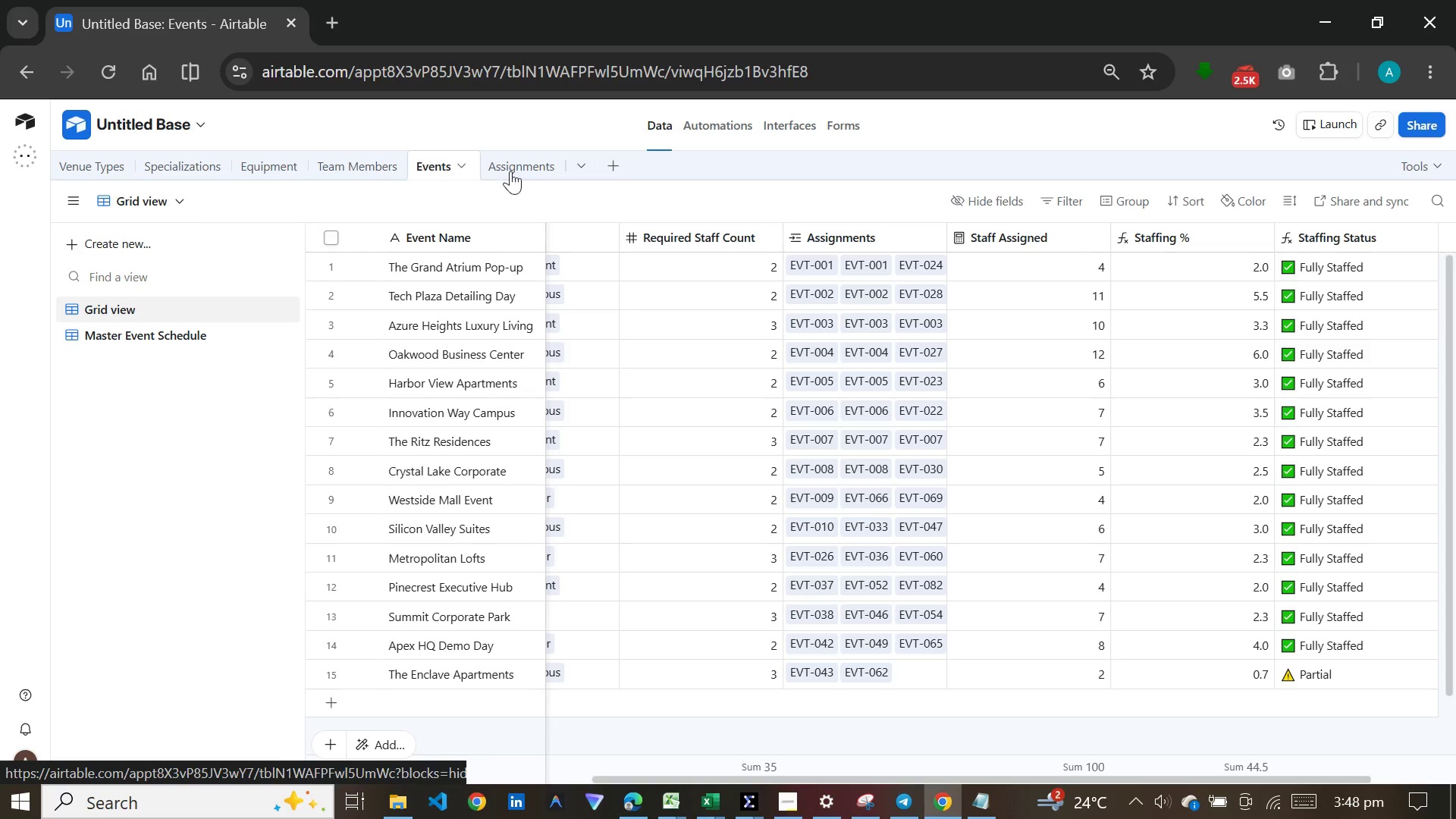 
left_click([510, 171])
 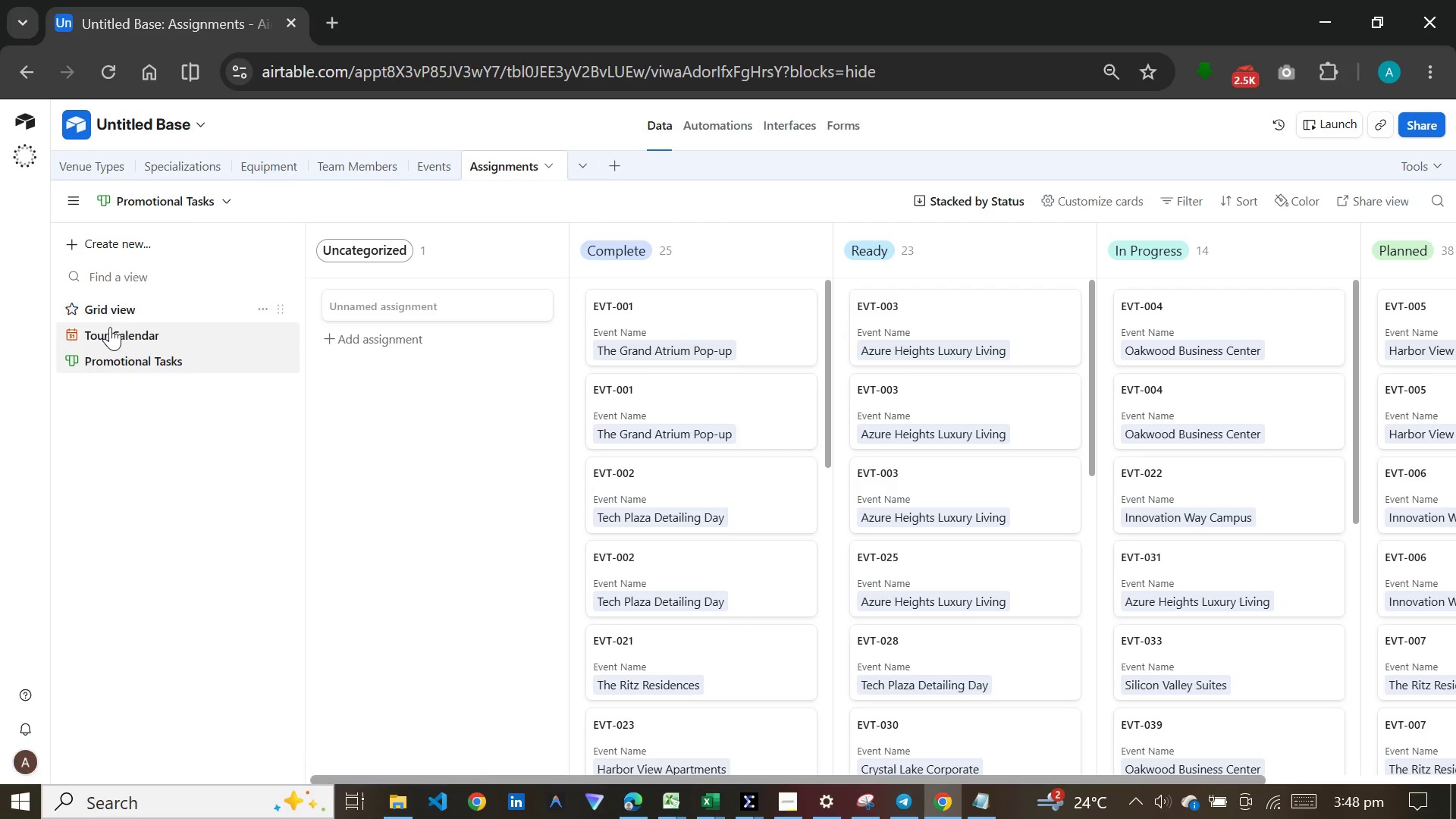 
left_click([118, 311])
 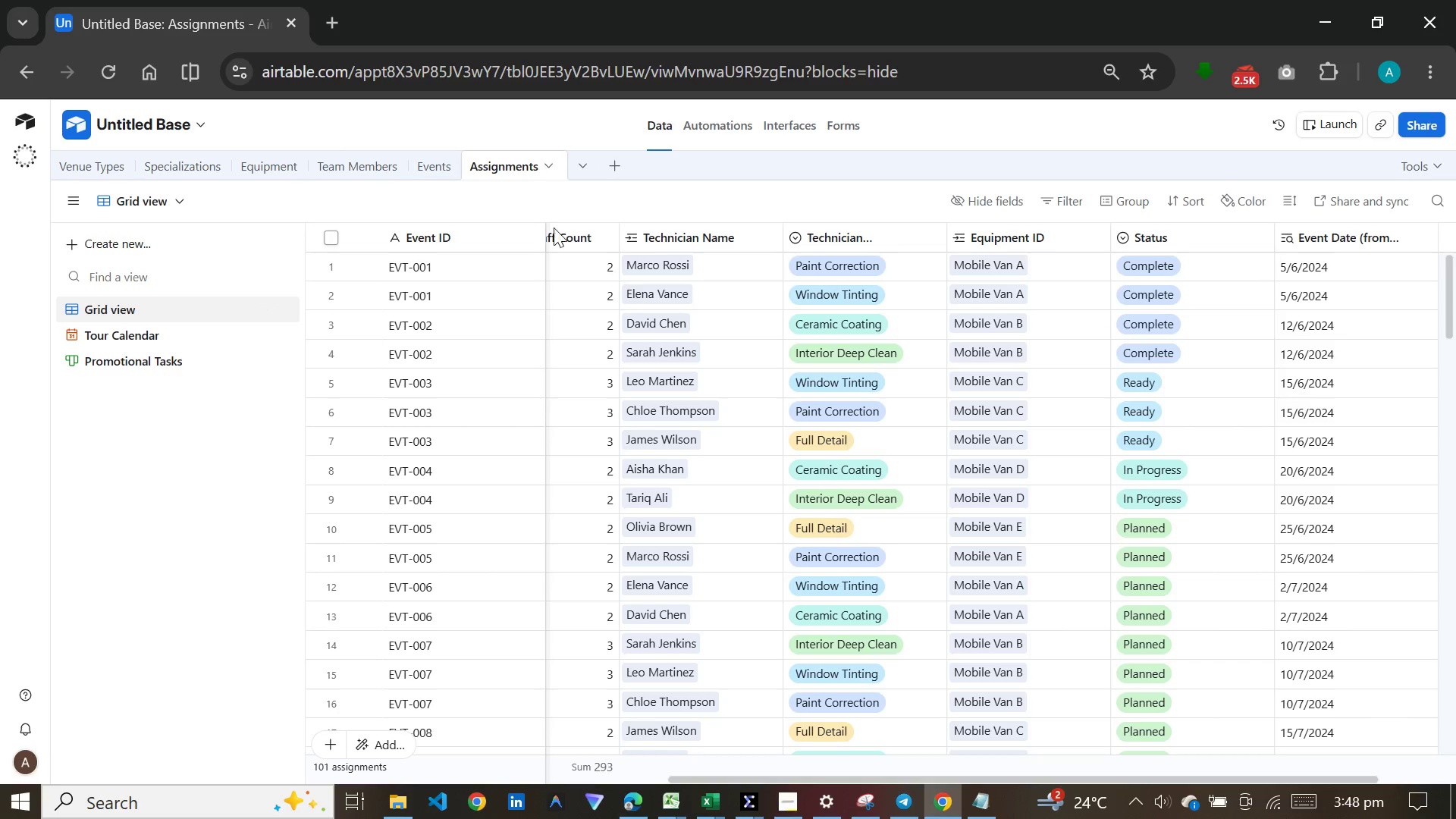 
wait(5.61)
 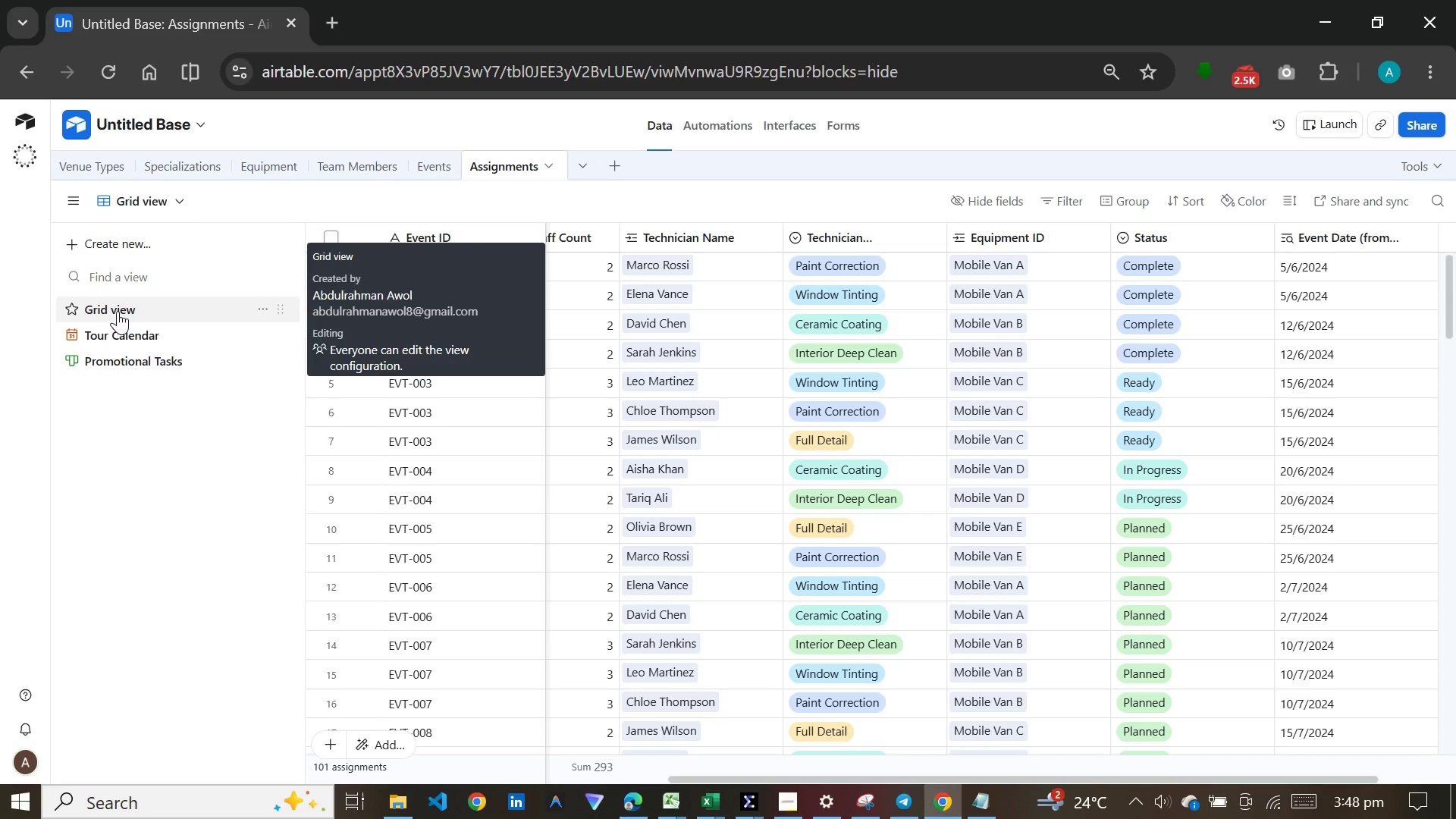 
left_click_drag(start_coordinate=[1256, 777], to_coordinate=[1455, 774])
 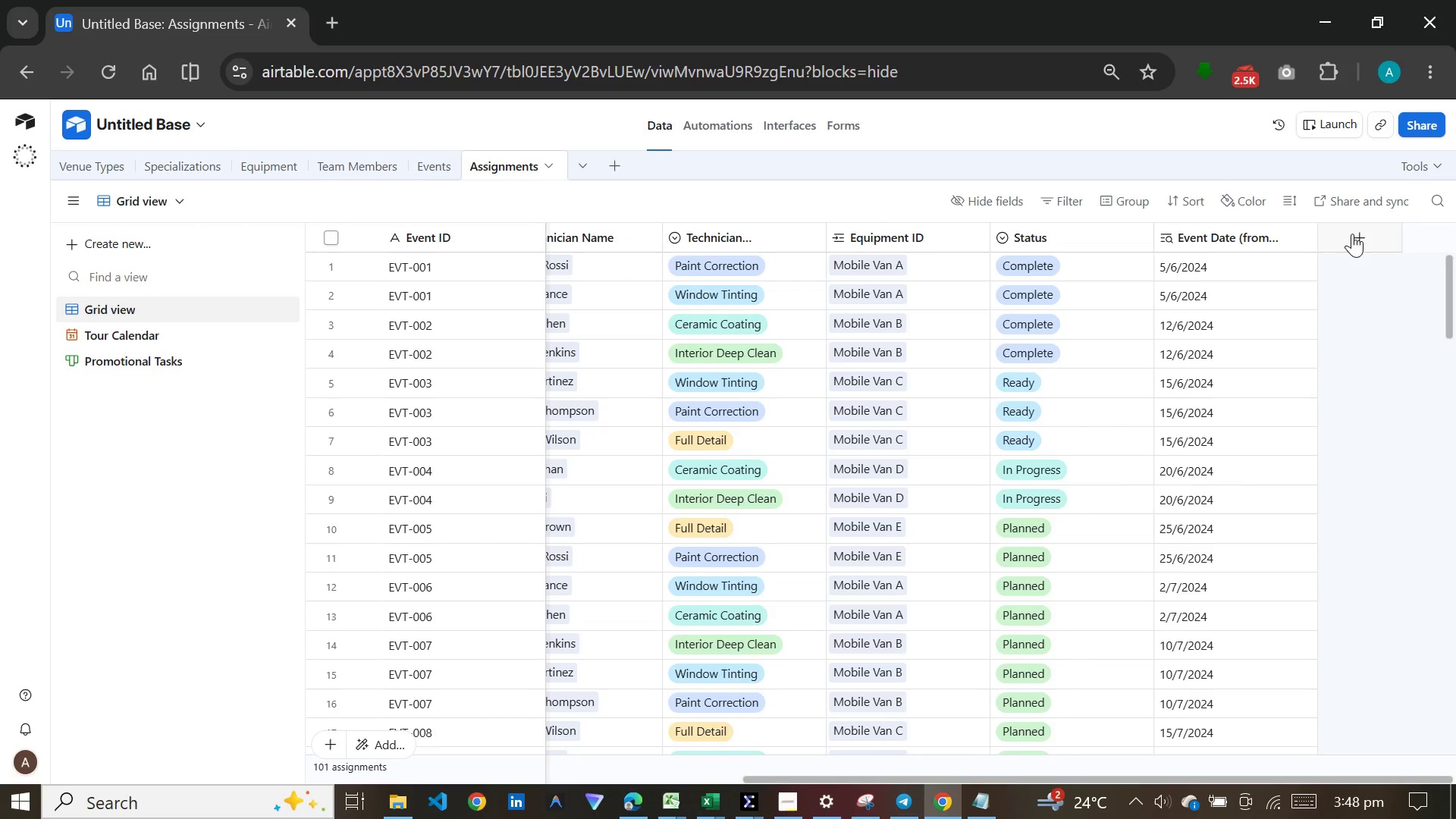 
left_click([1352, 234])
 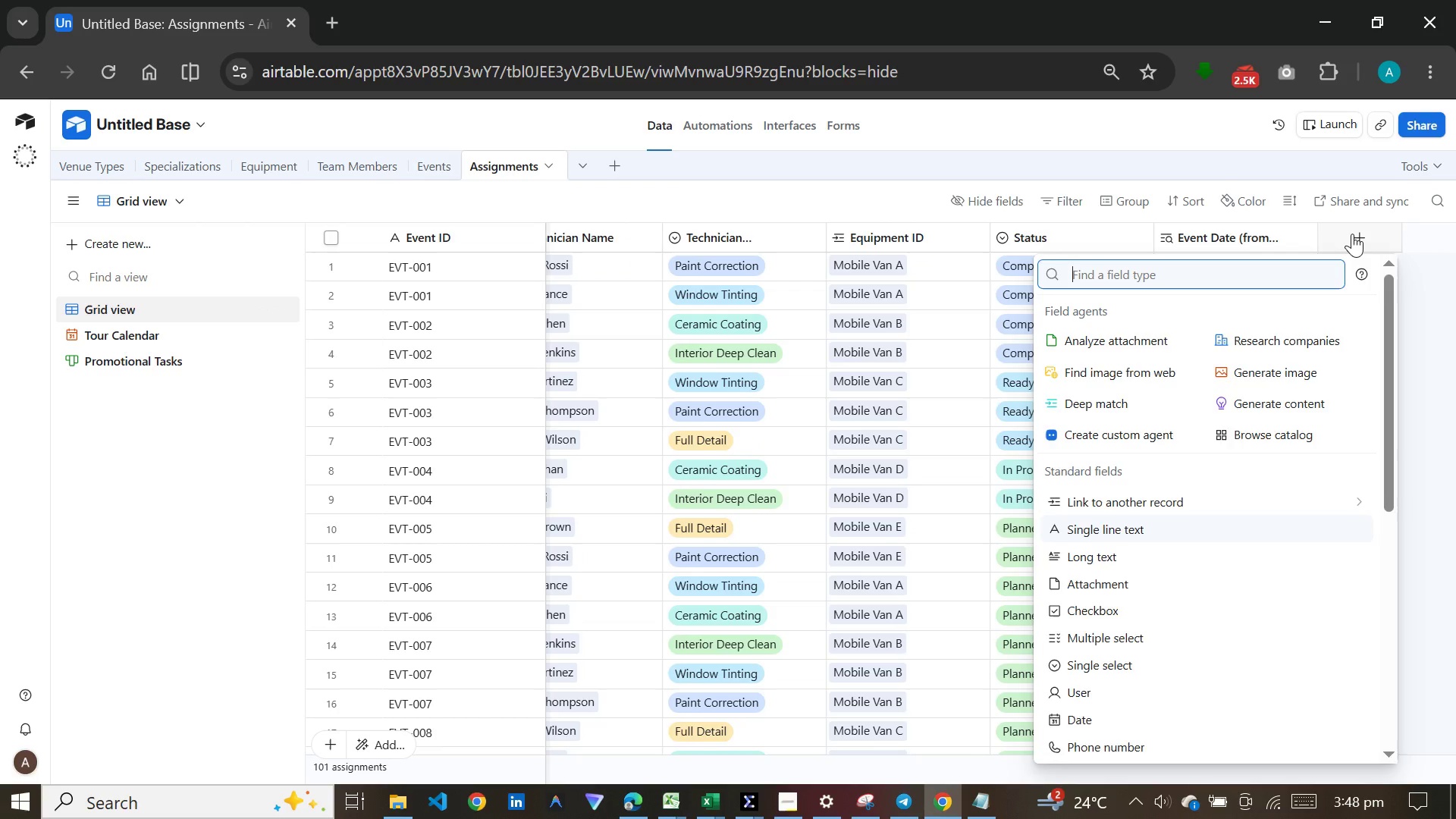 
type(for)
 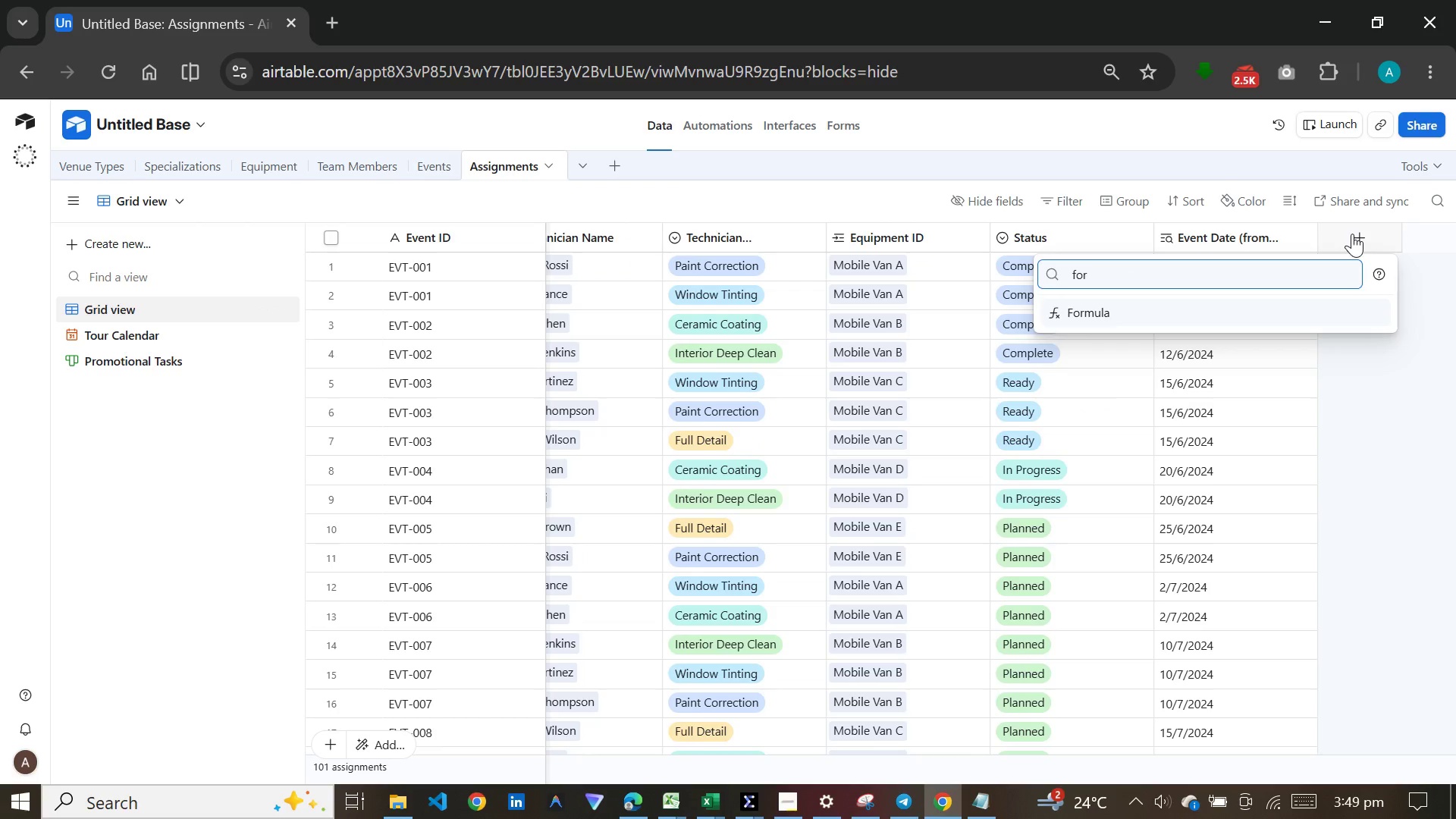 
key(Enter)
 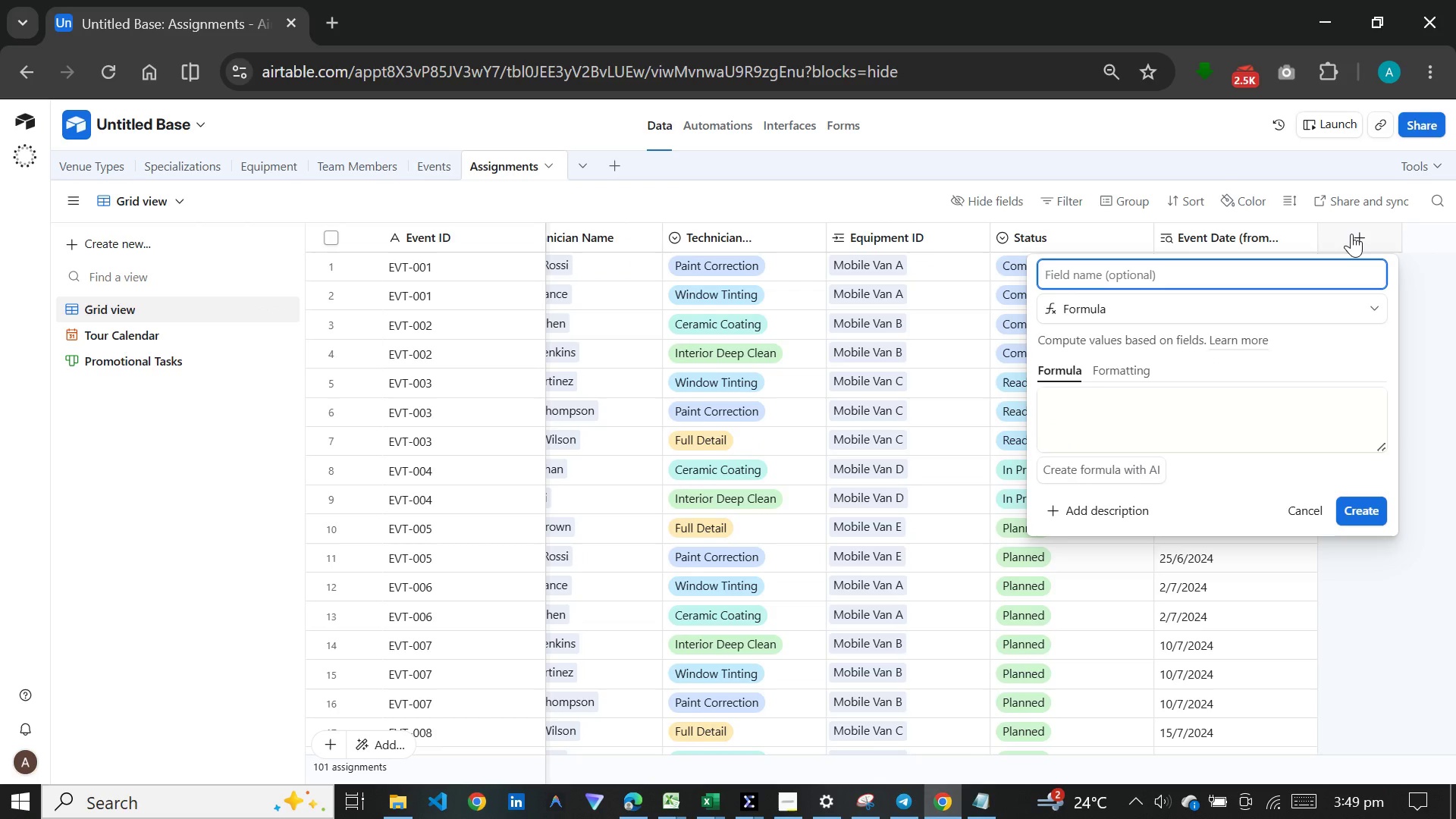 
type(Tech Conflict)
 